 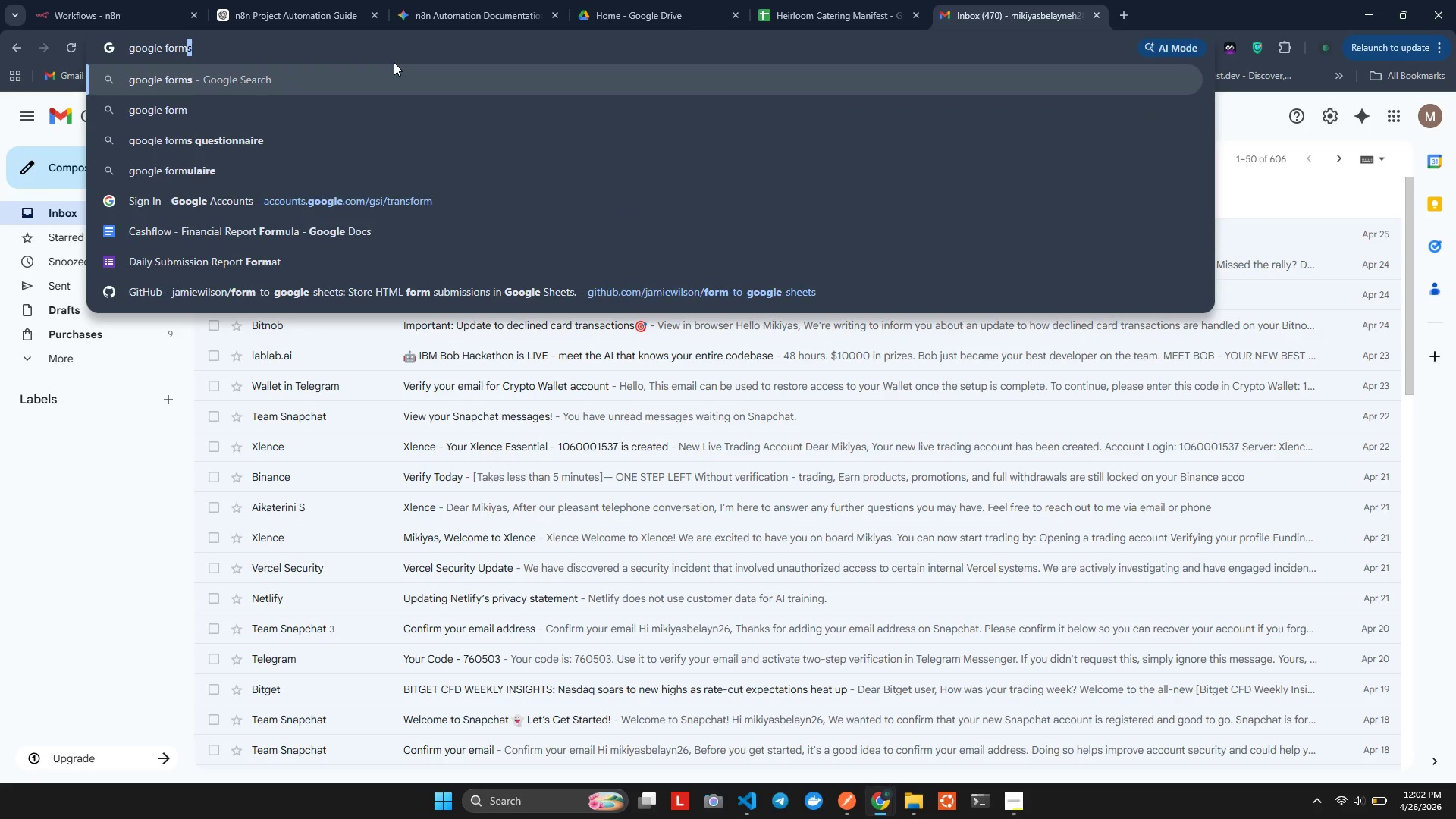 
key(Enter)
 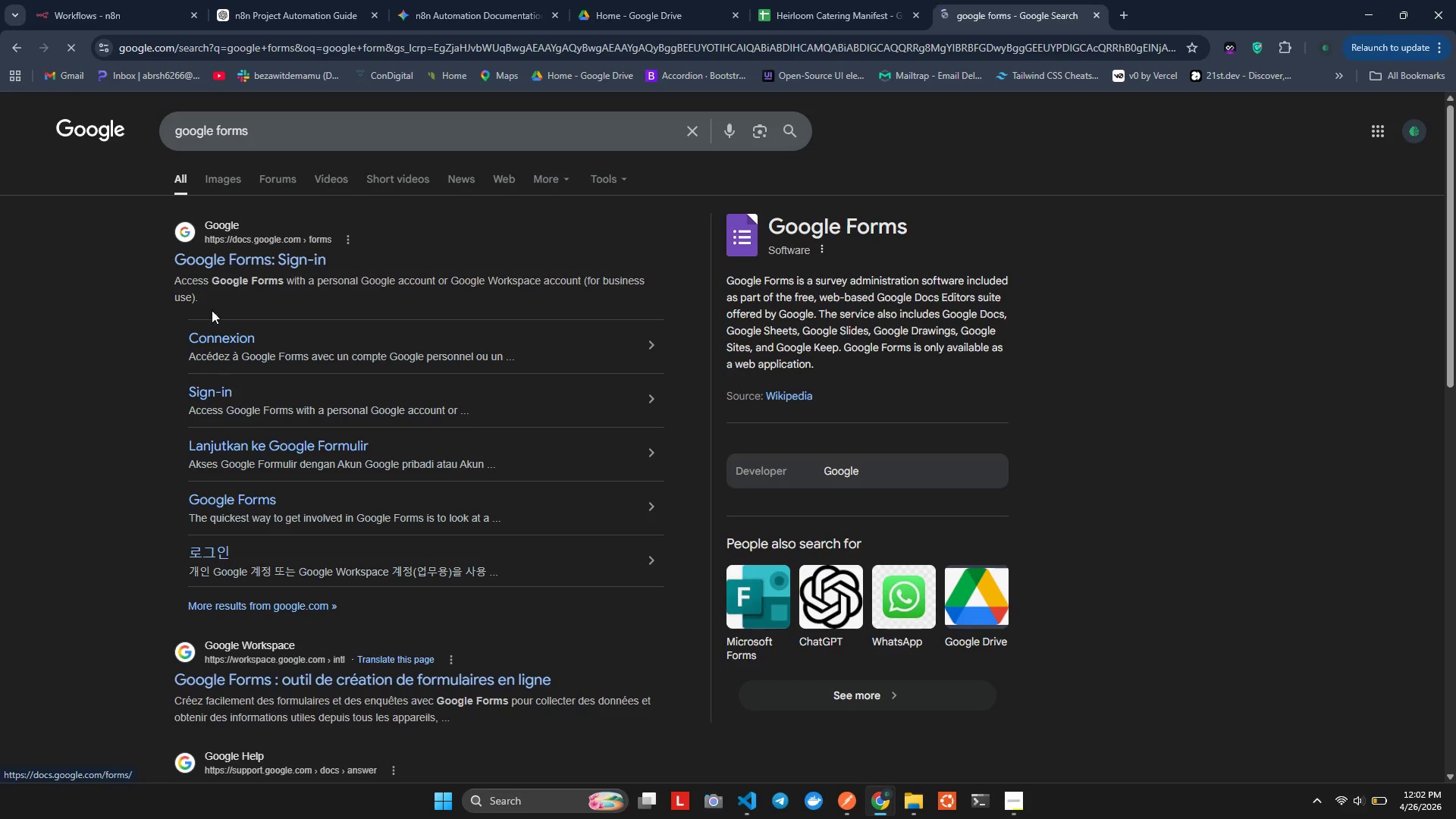 
mouse_move([207, 416])
 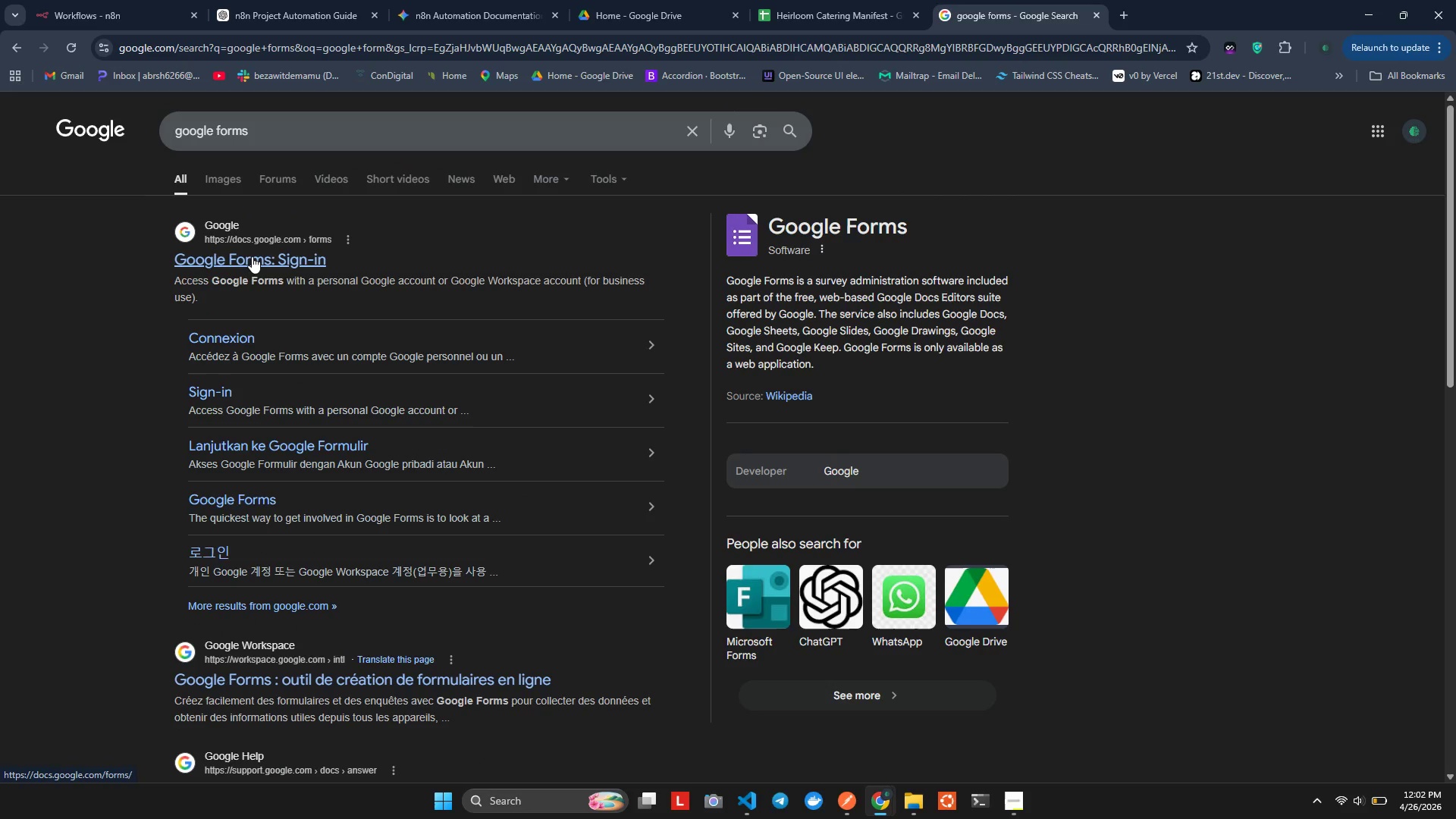 
left_click([252, 256])
 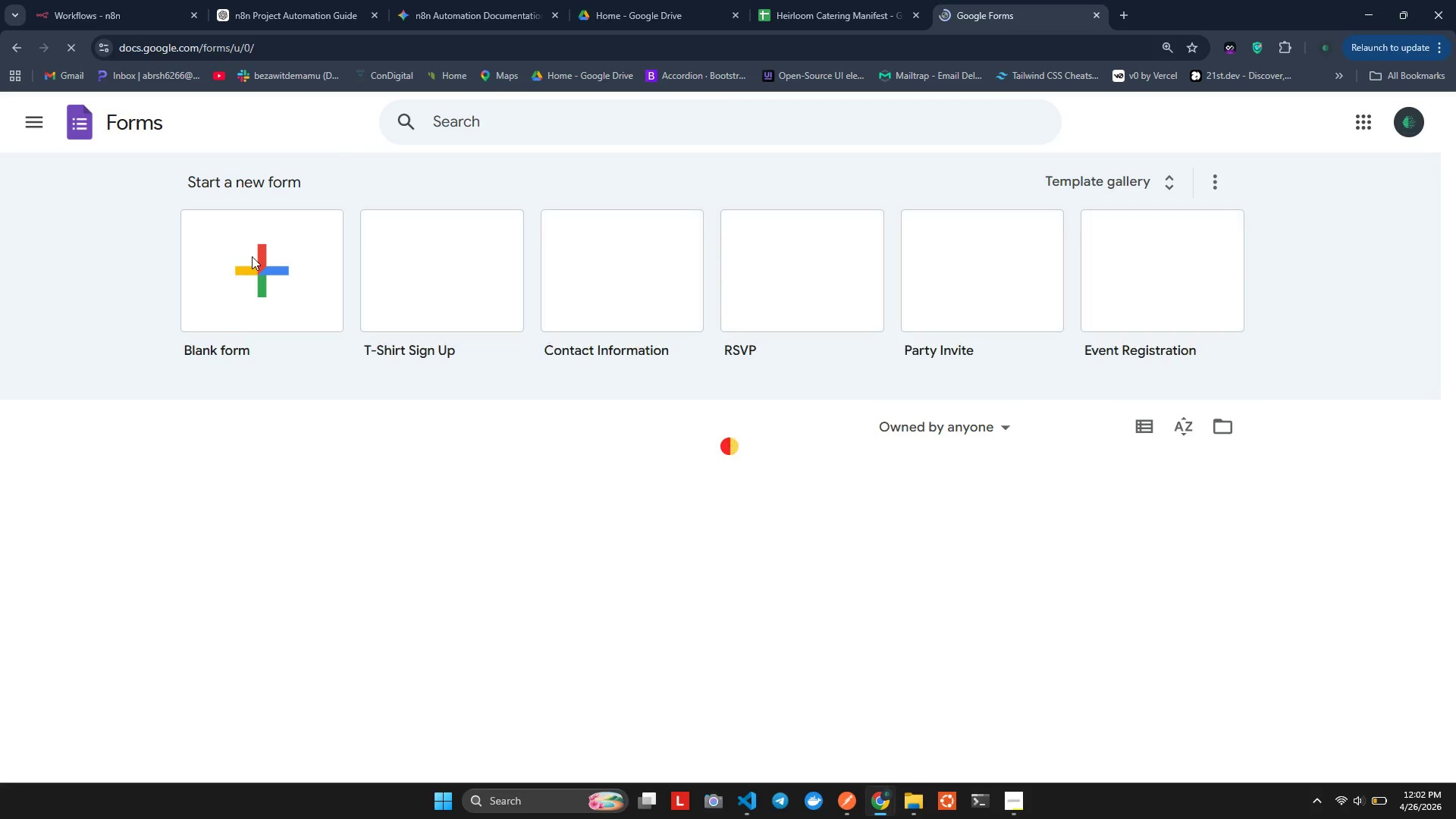 
left_click([252, 256])
 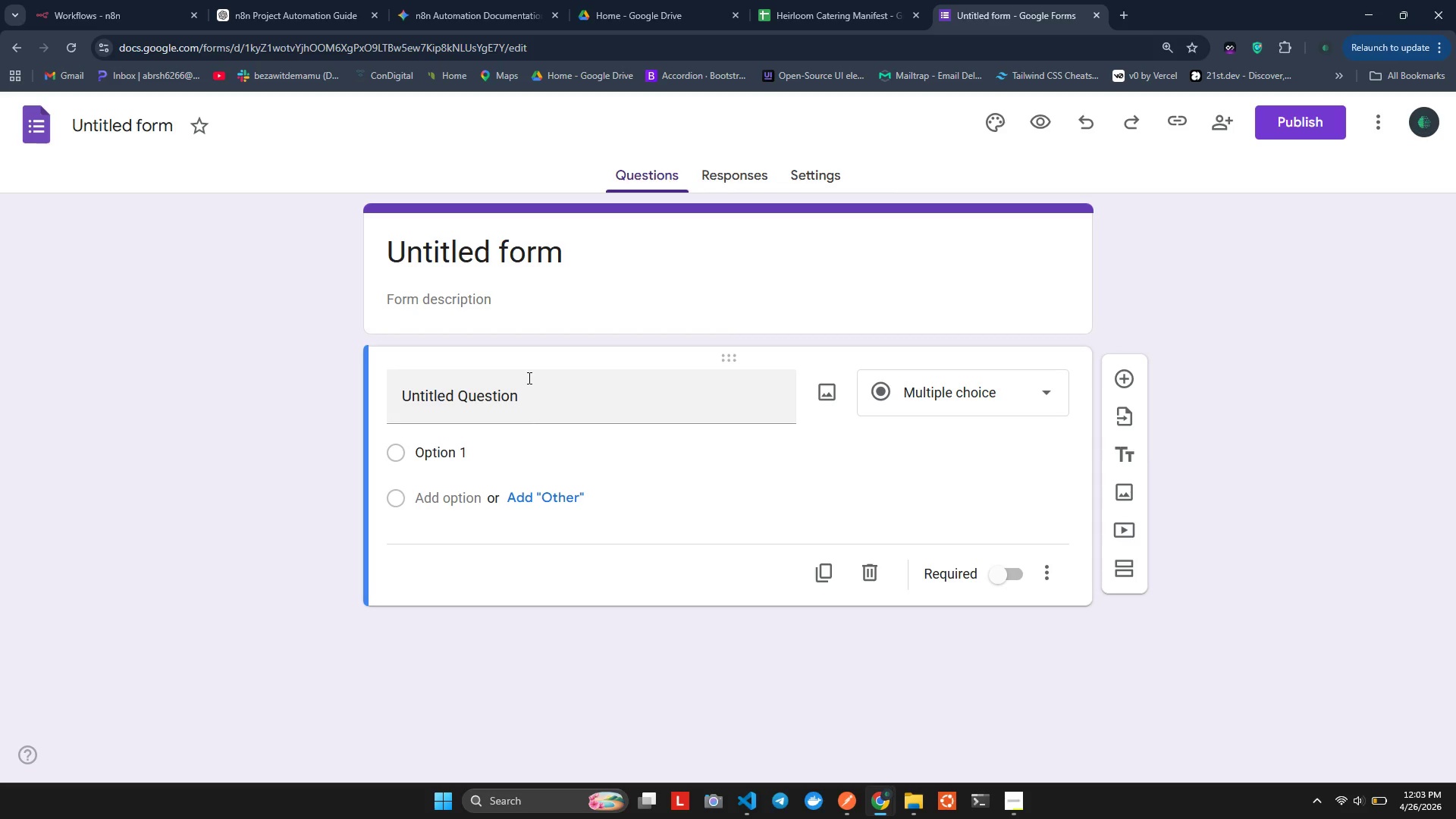 
wait(44.2)
 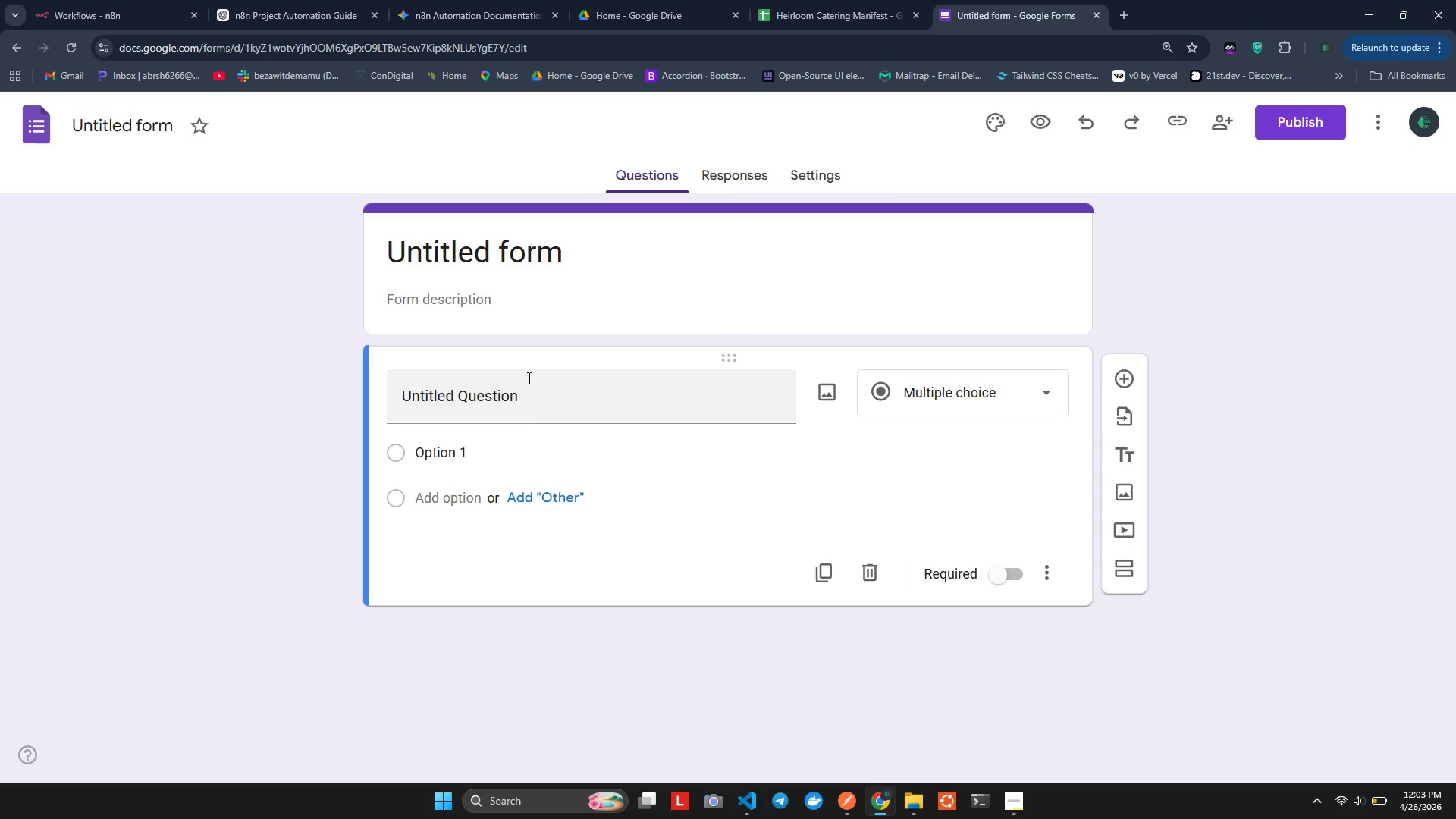 
double_click([490, 401])
 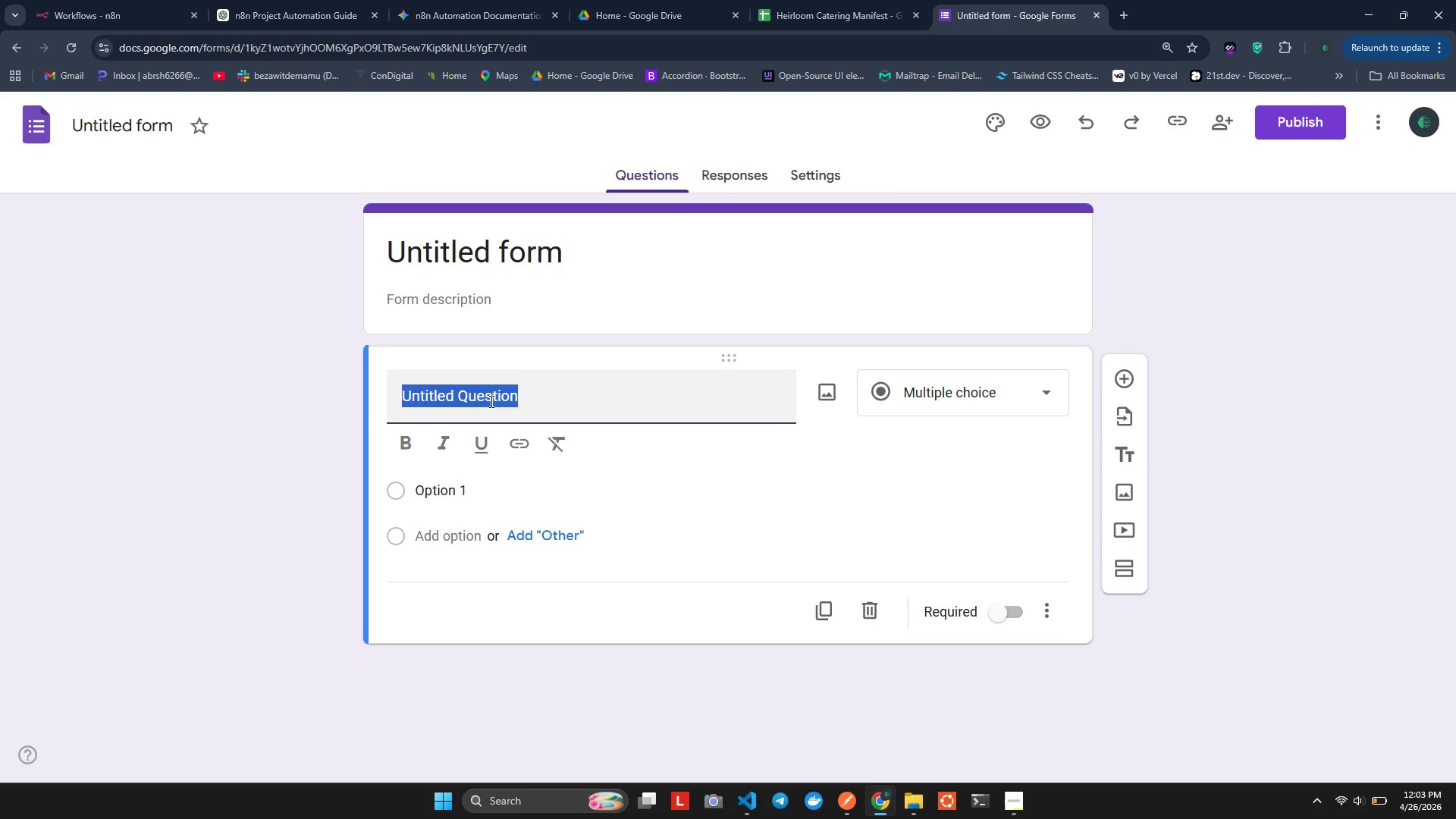 
triple_click([490, 401])
 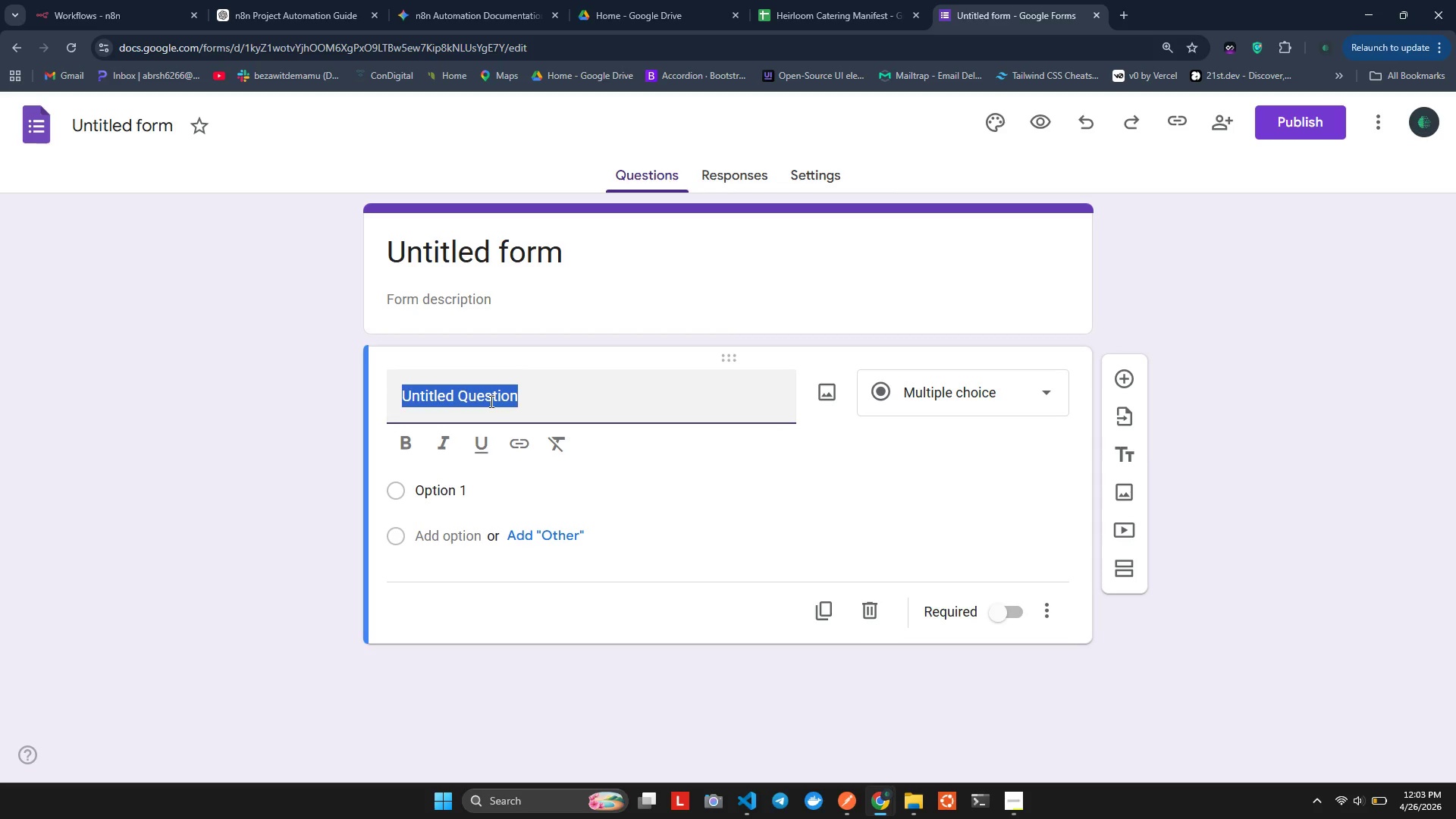 
triple_click([490, 401])
 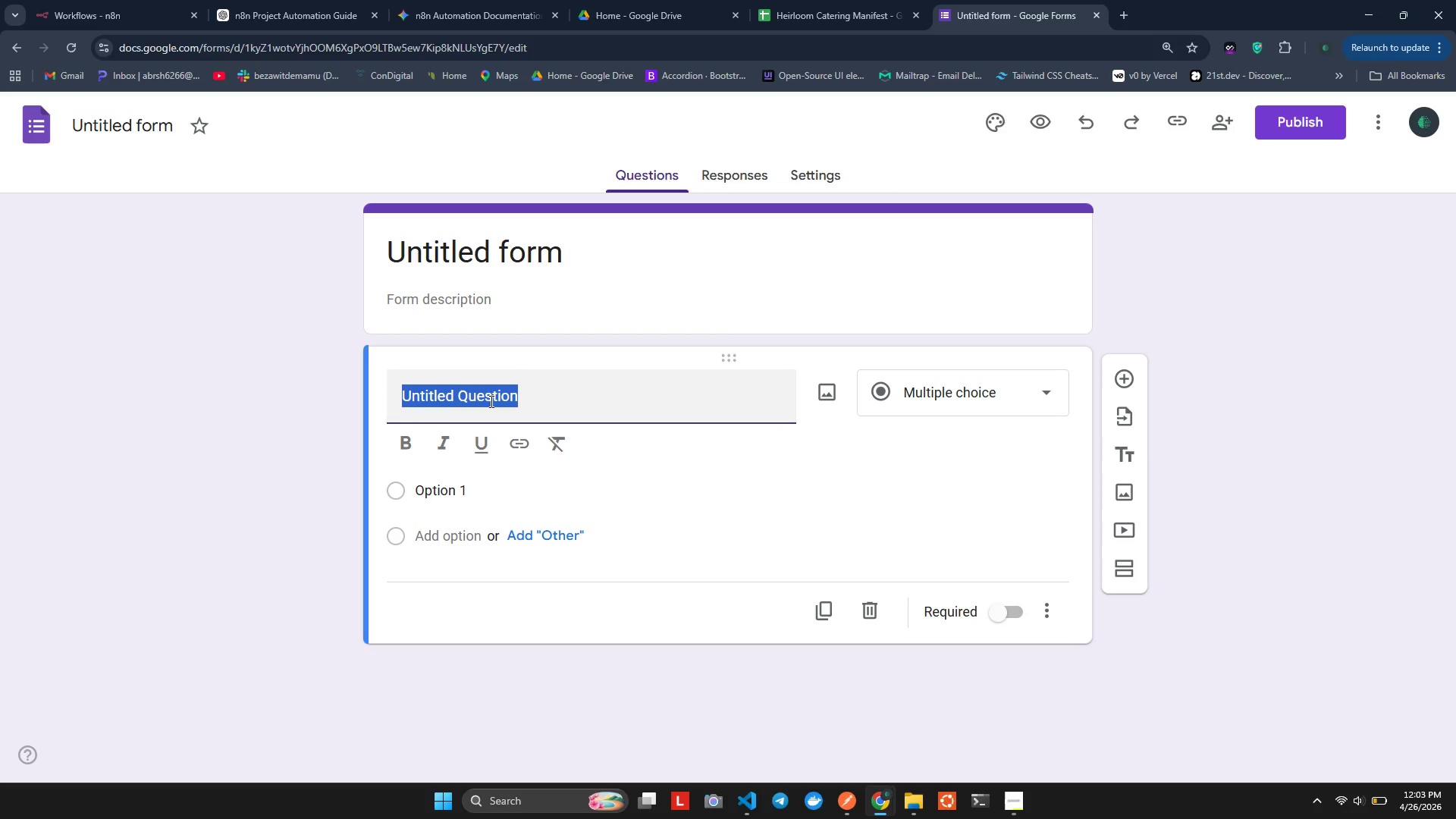 
triple_click([490, 401])
 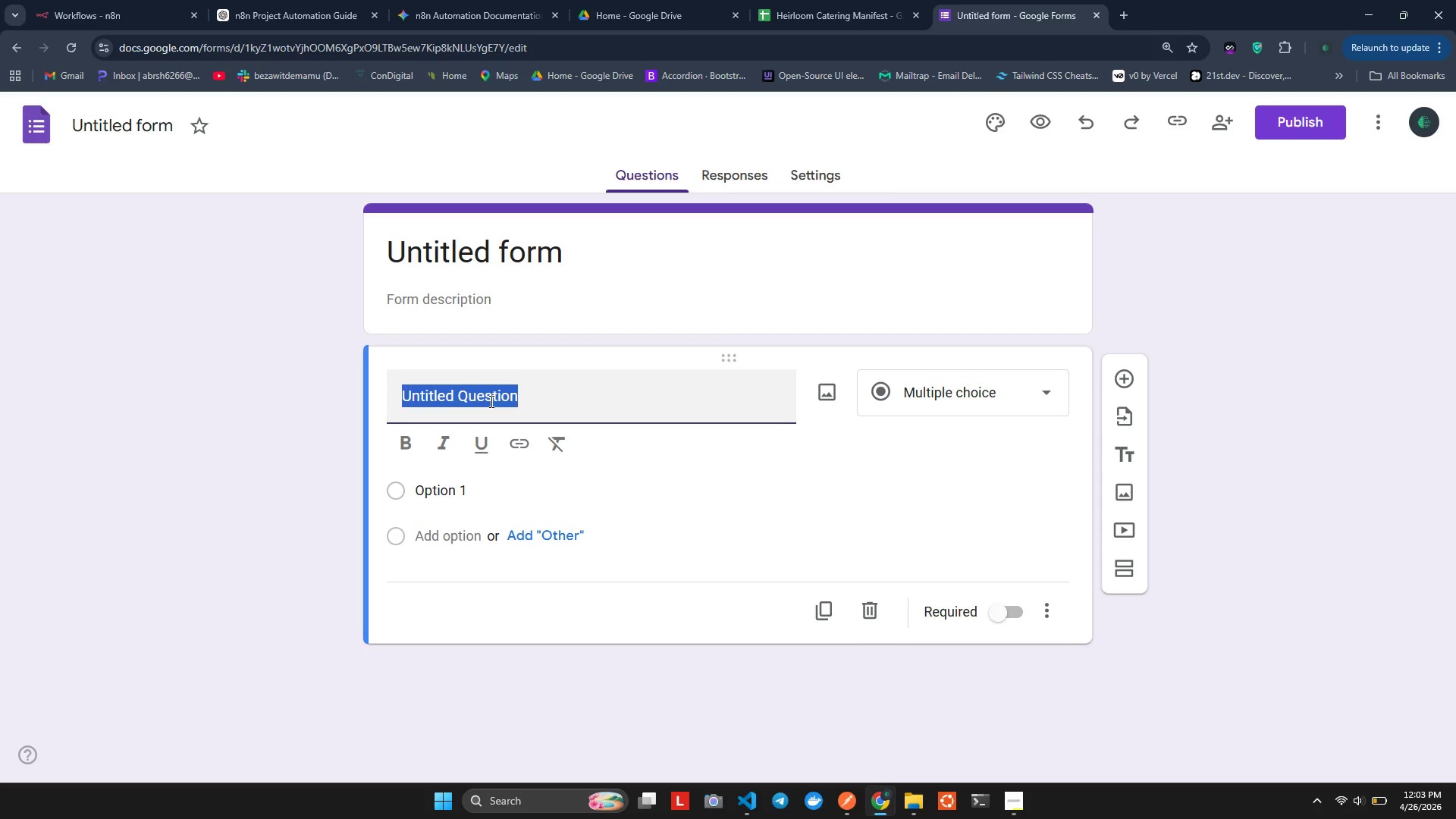 
type(Full Name)
 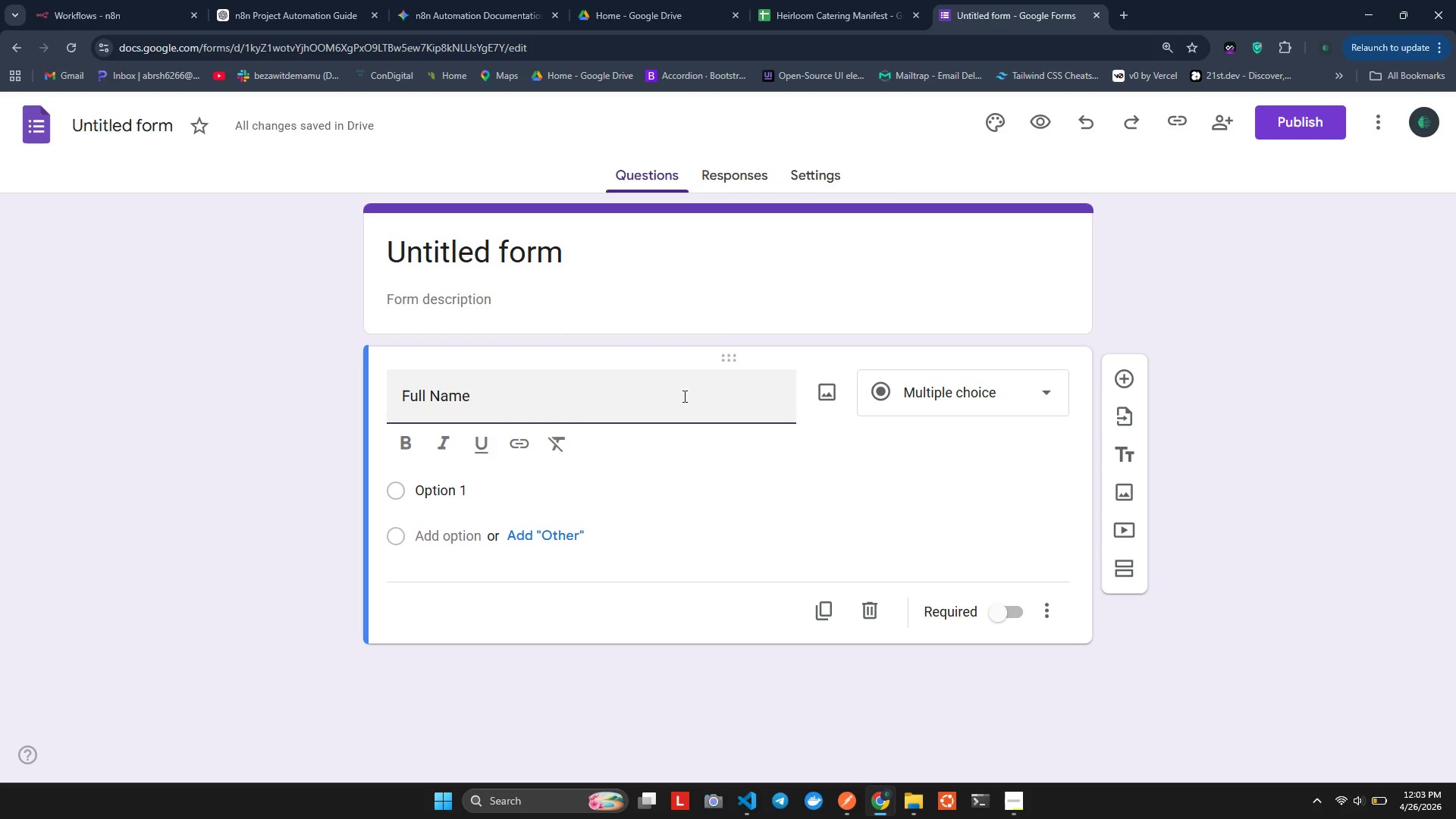 
left_click([685, 406])
 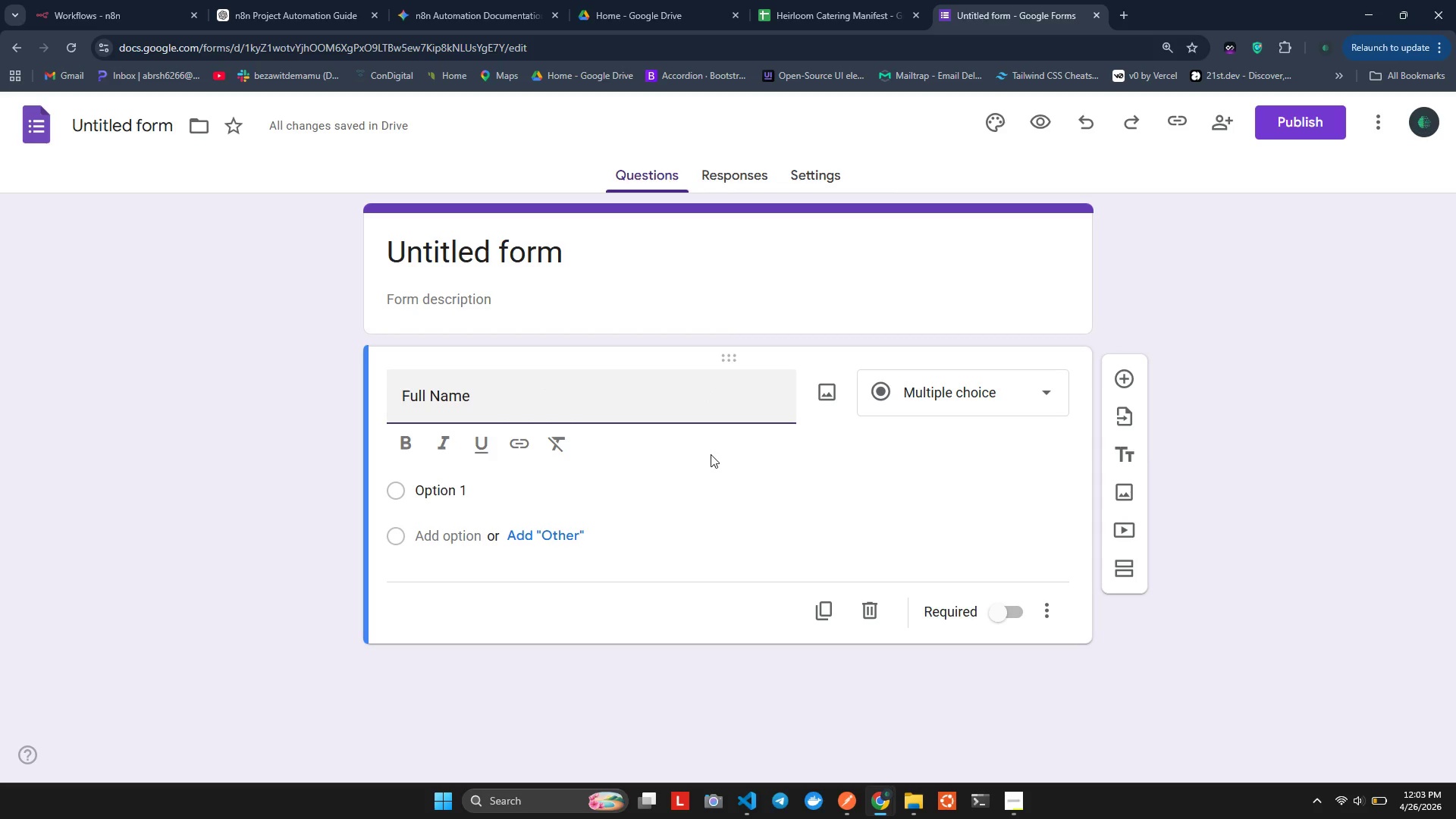 
left_click([711, 454])
 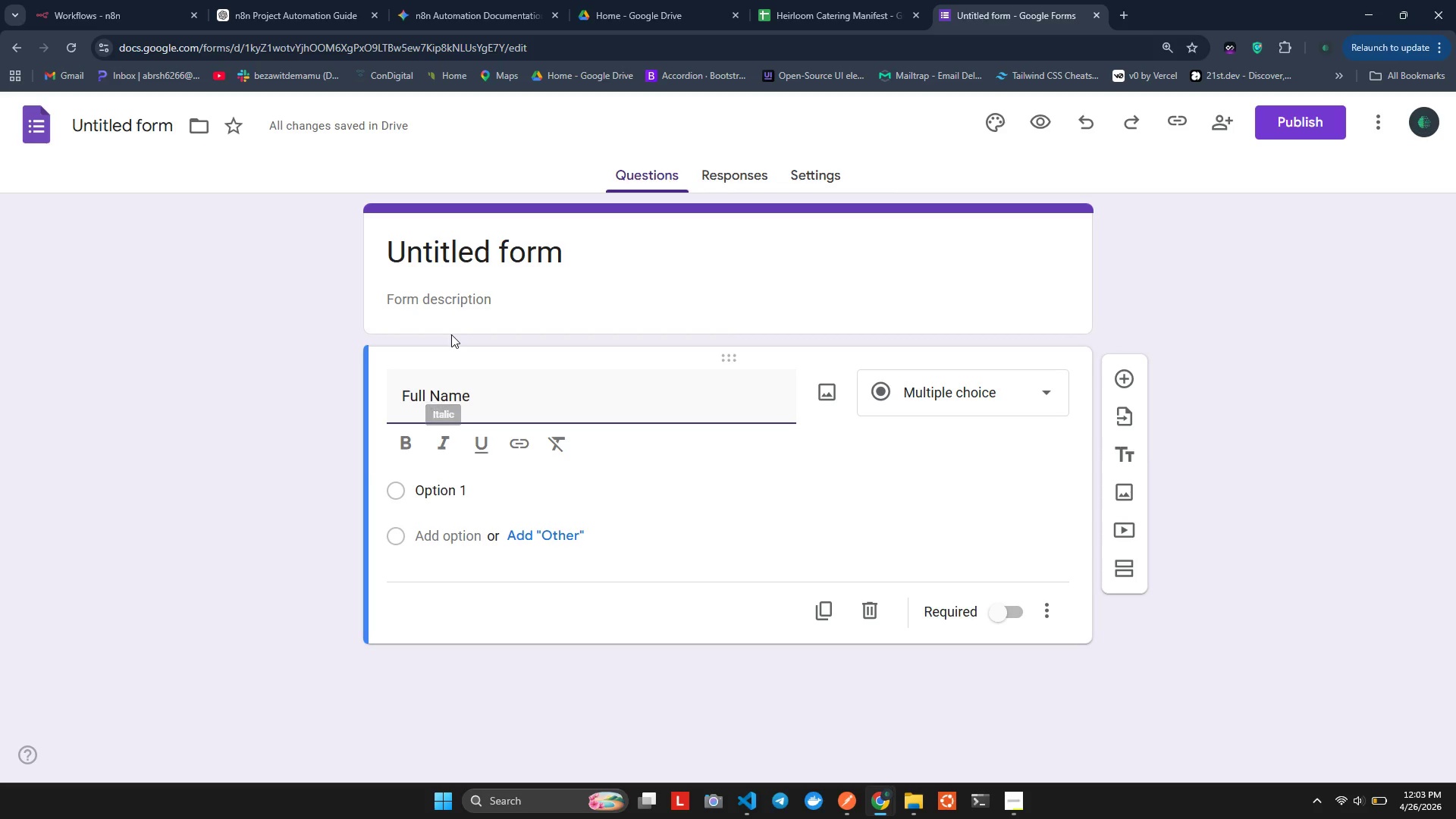 
left_click([489, 246])
 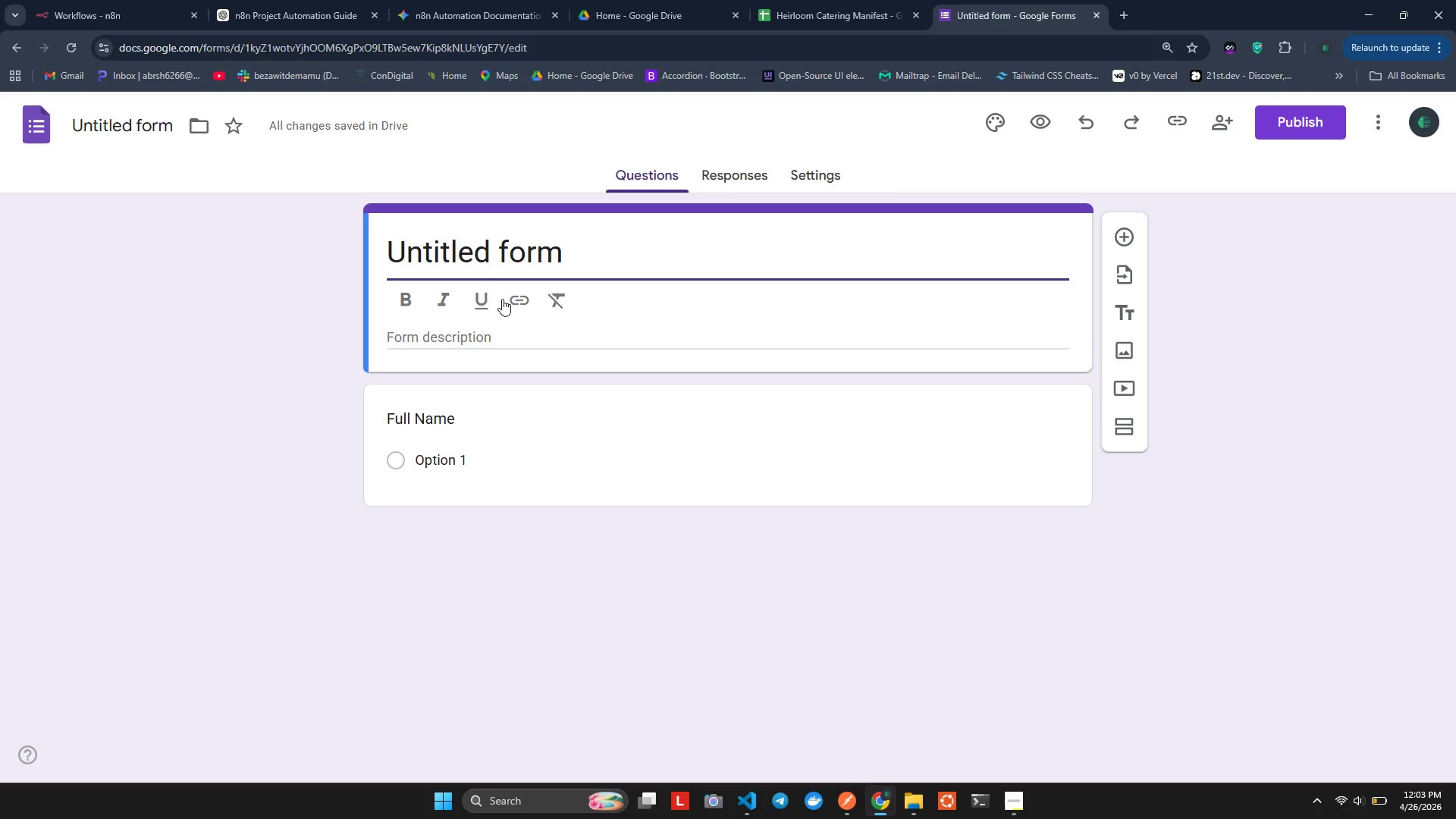 
left_click([529, 513])
 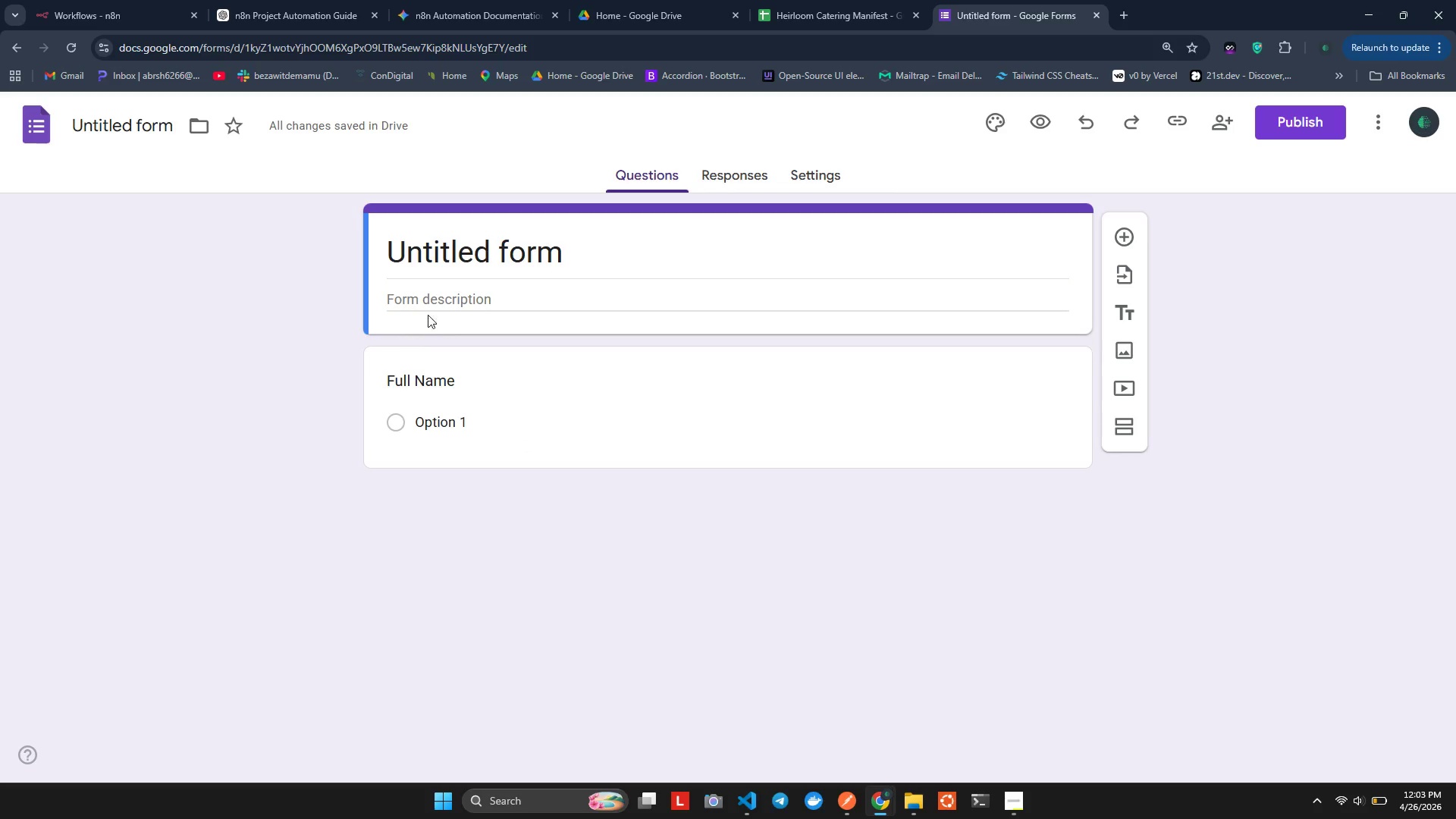 
left_click([485, 254])
 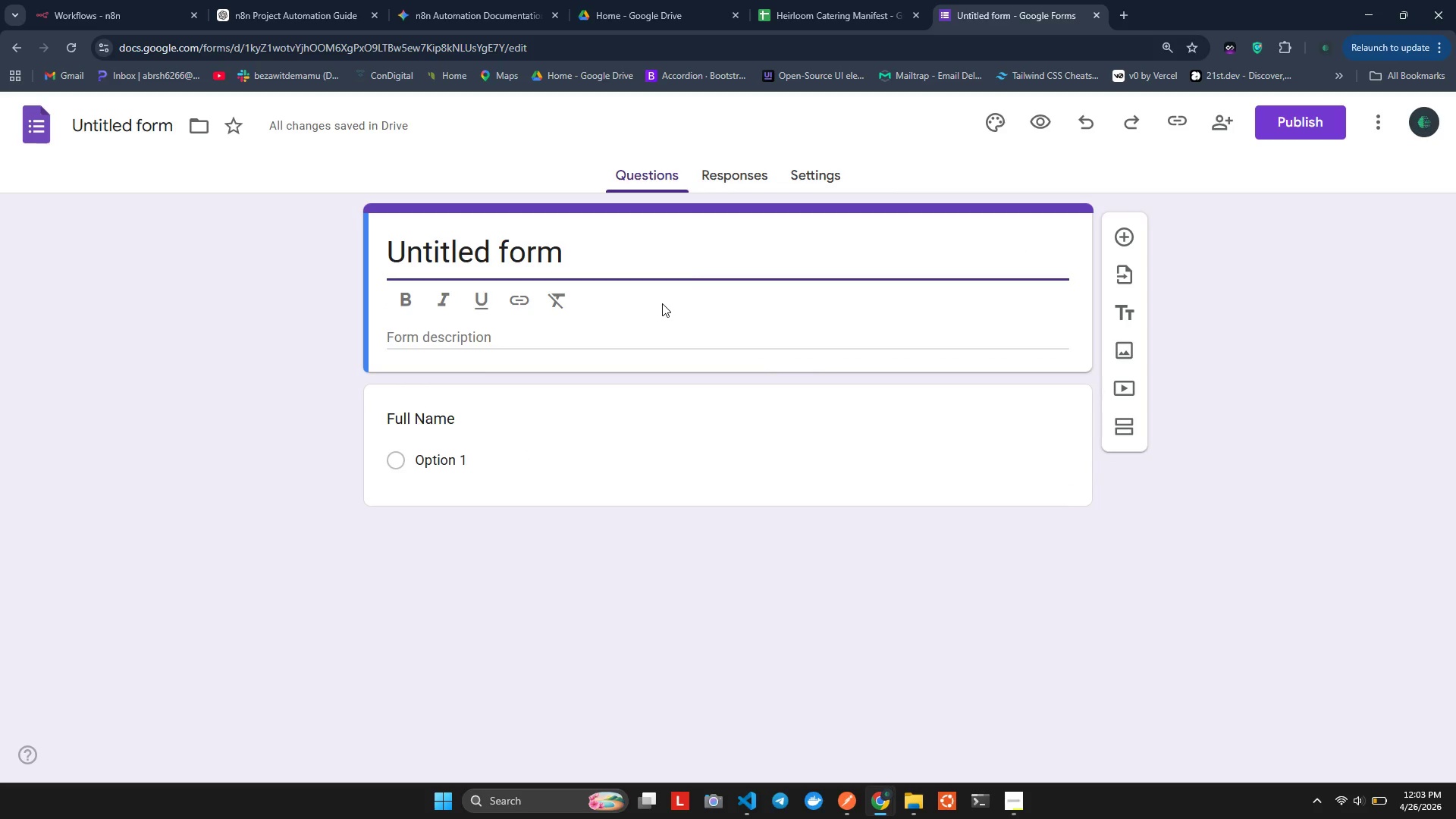 
left_click([624, 228])
 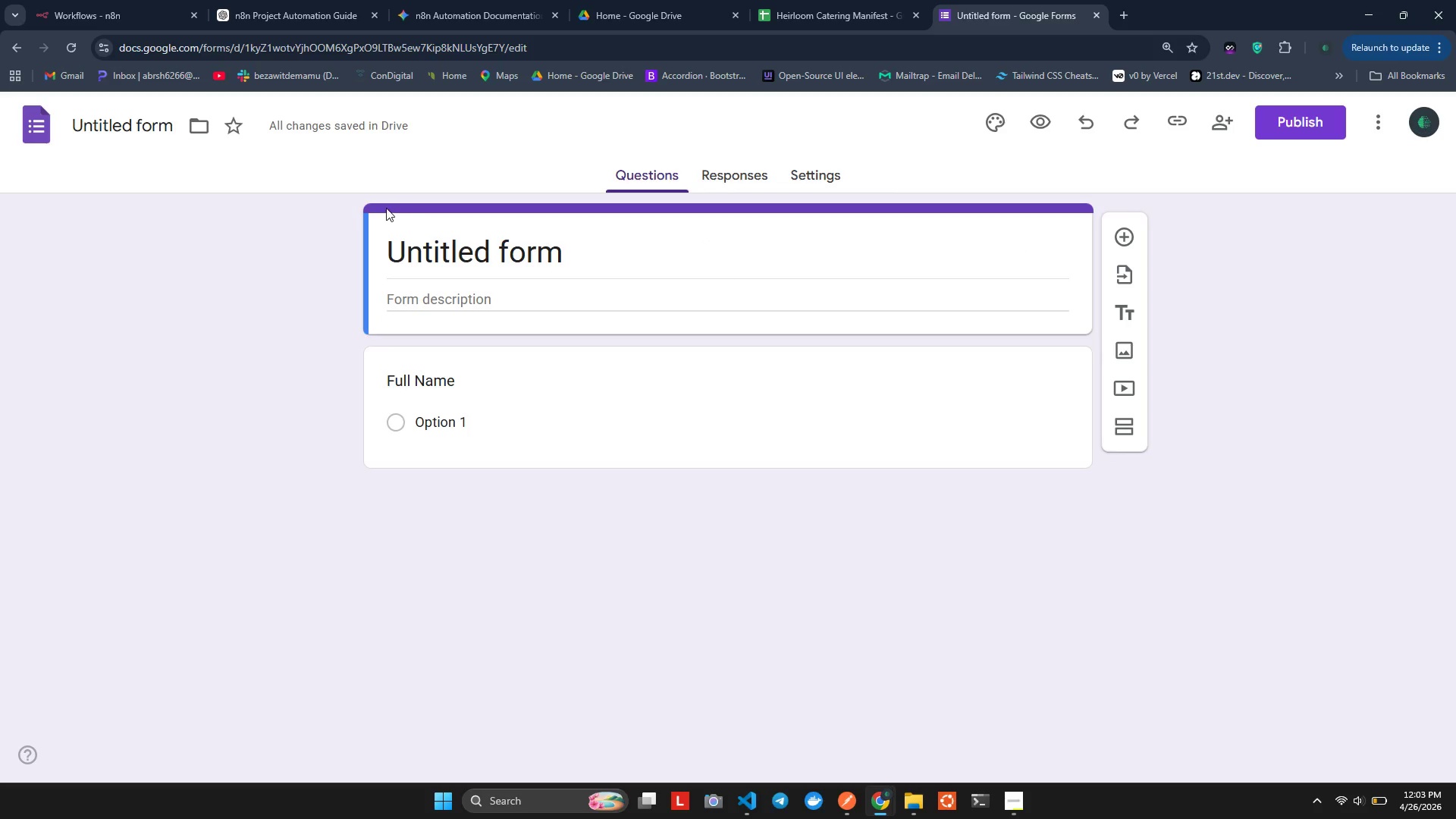 
right_click([387, 208])
 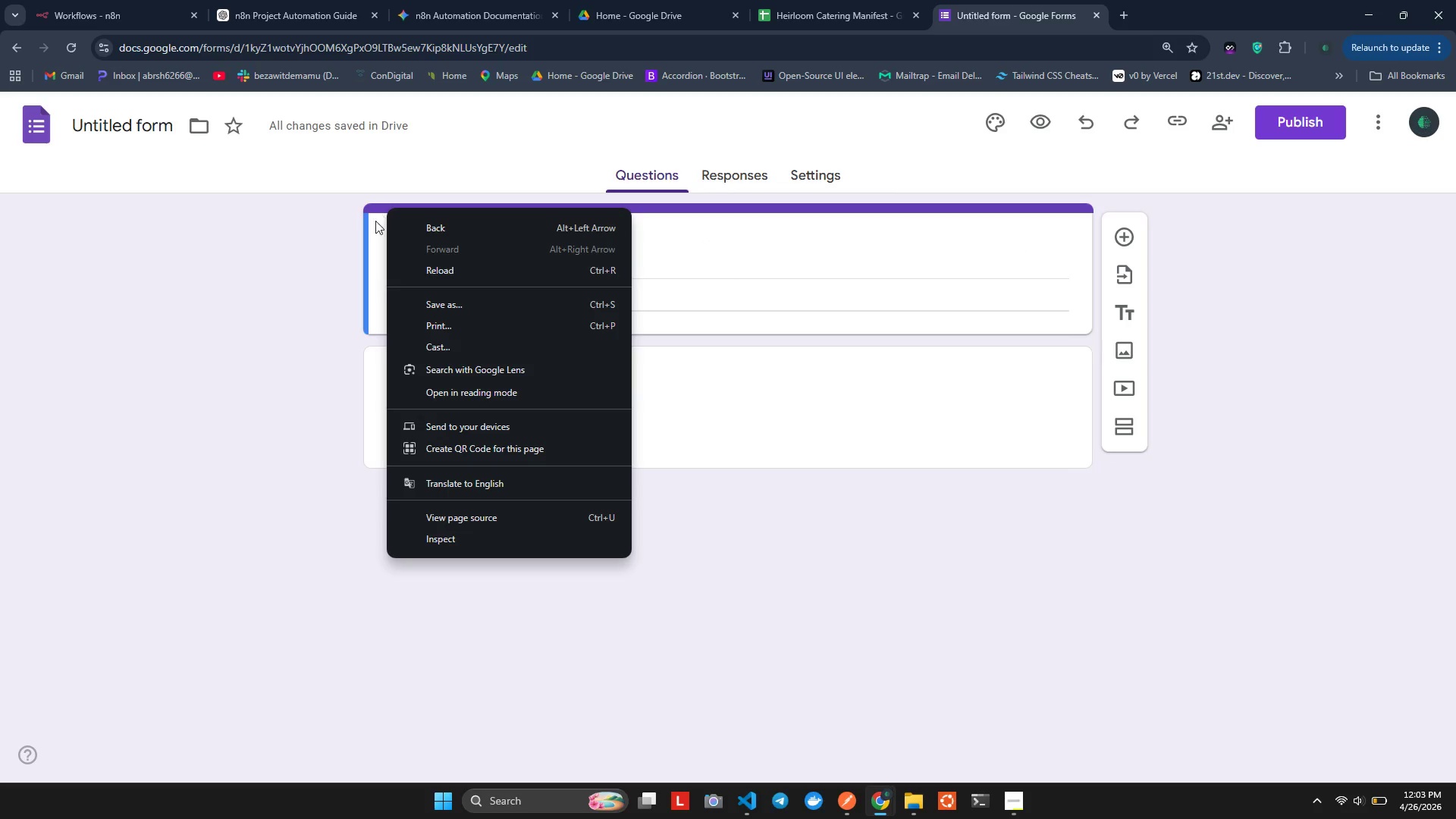 
left_click([373, 222])
 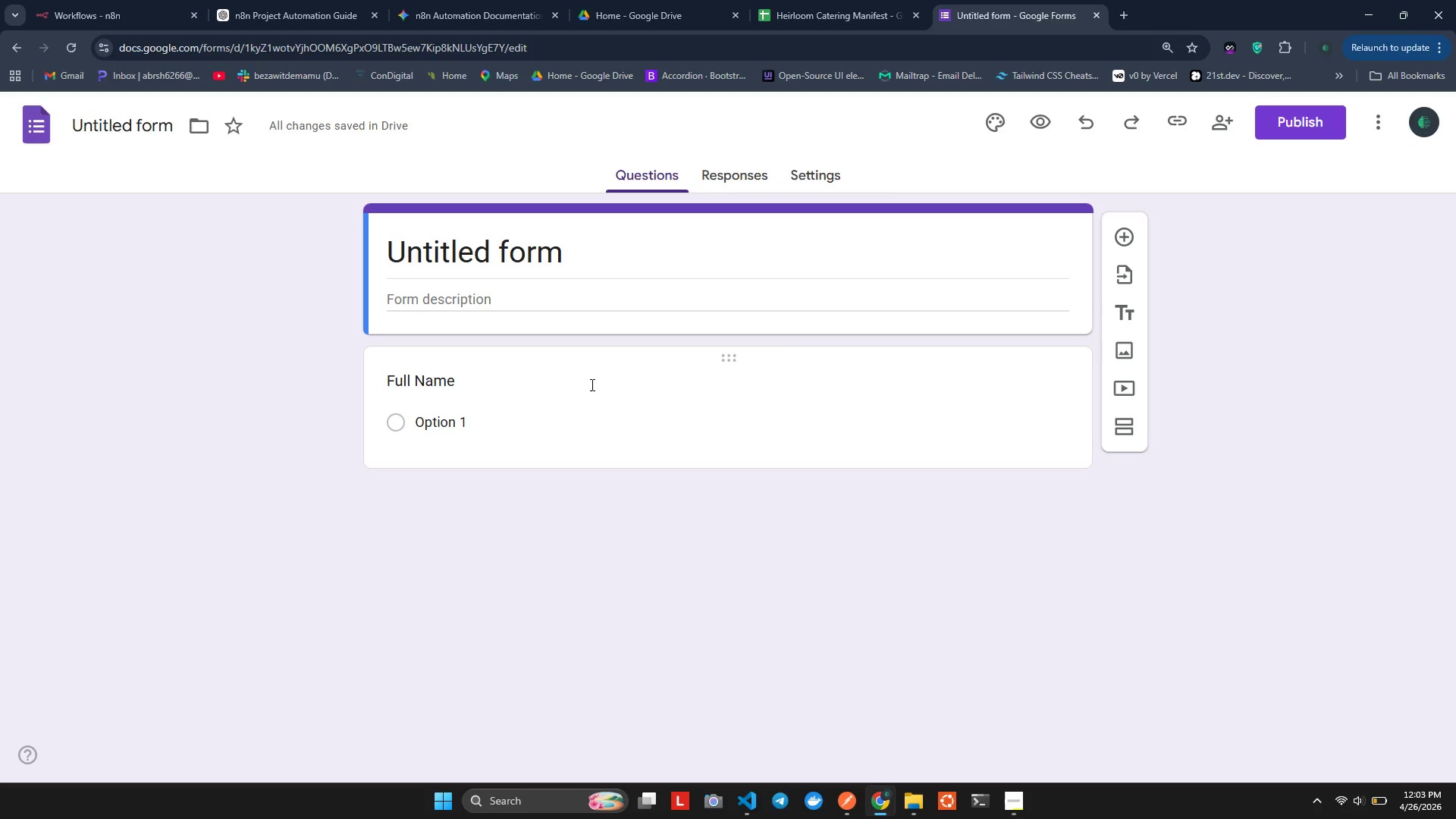 
right_click([726, 360])
 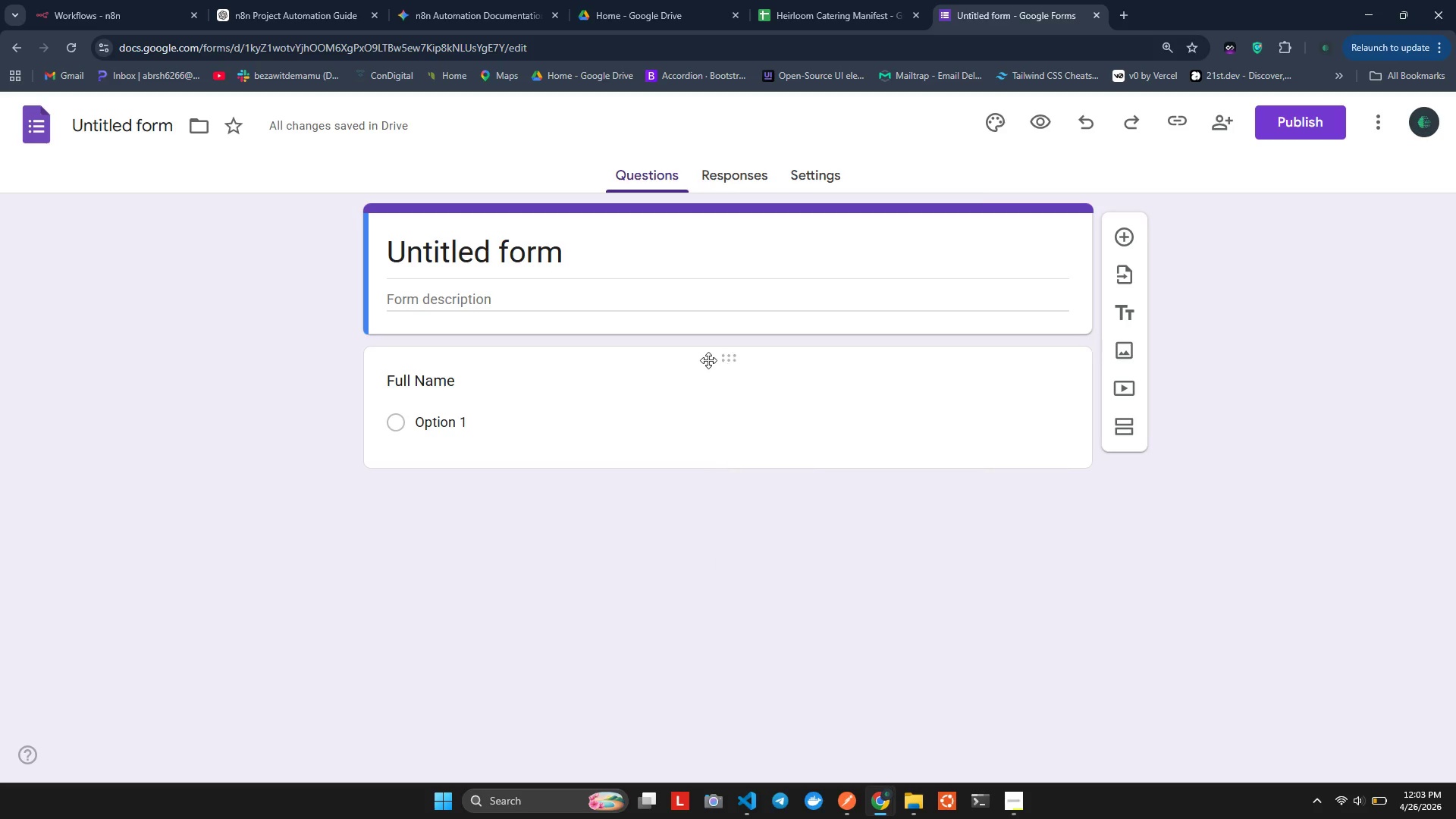 
double_click([708, 360])
 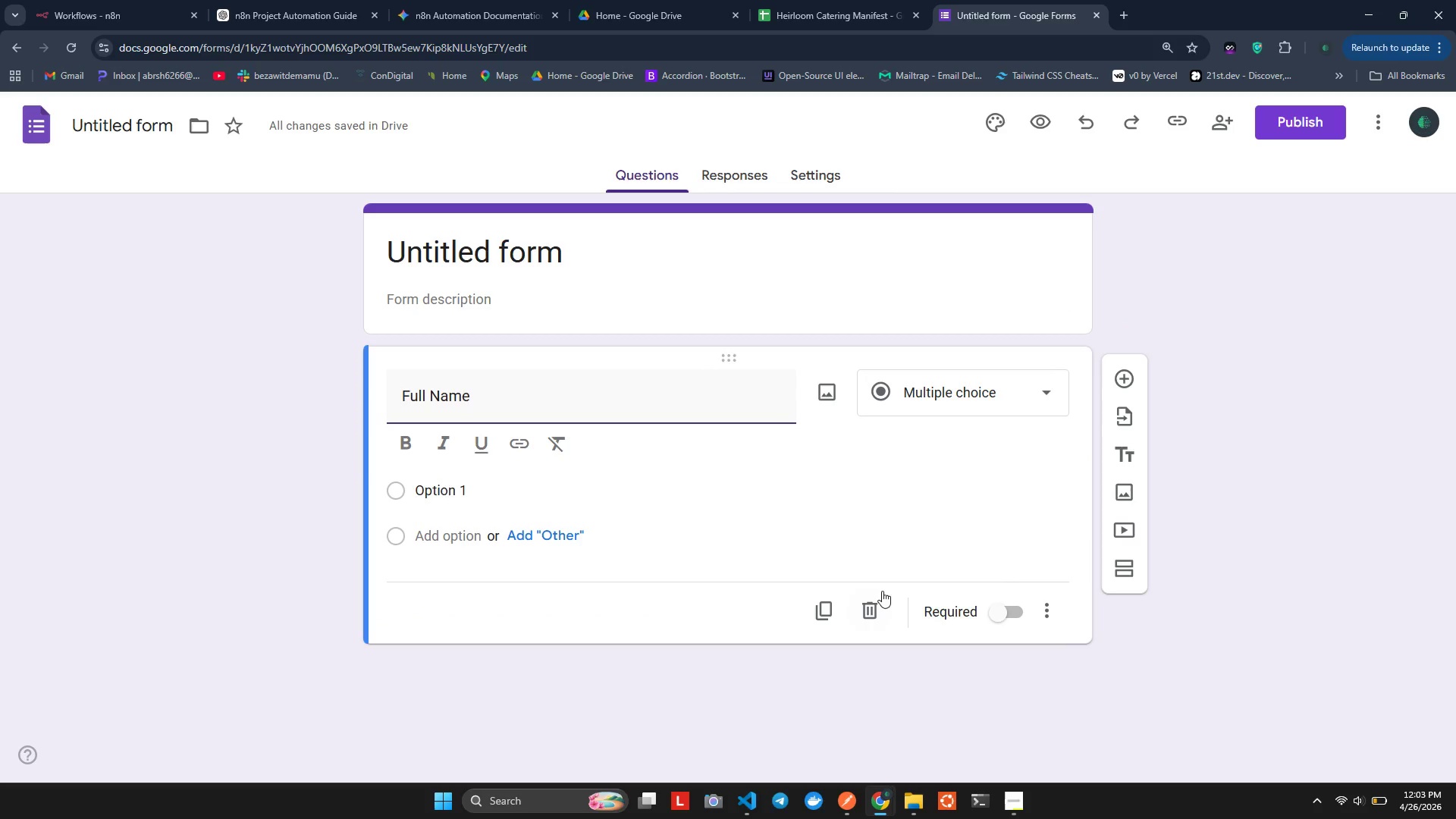 
left_click([872, 618])
 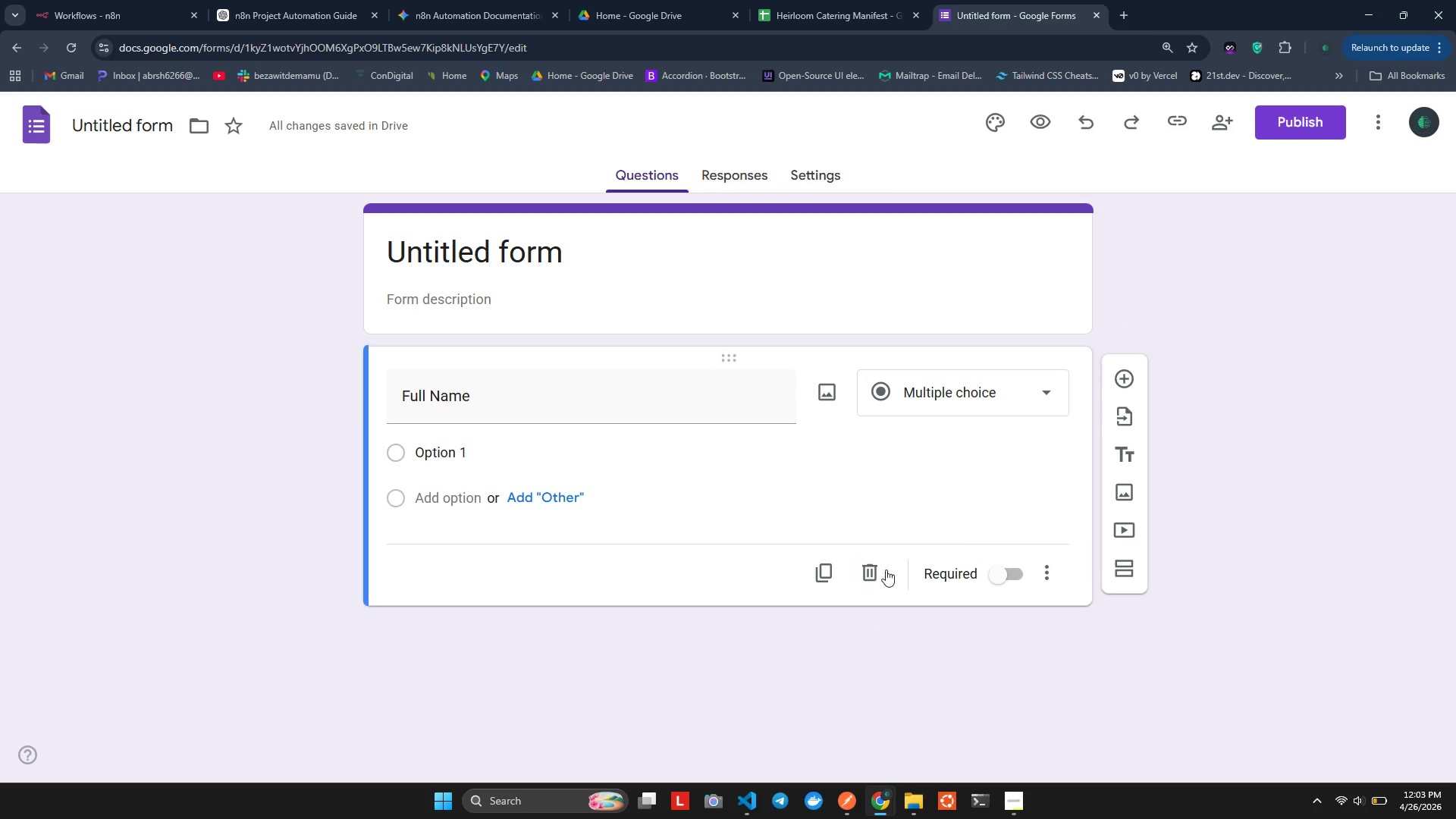 
left_click([870, 572])
 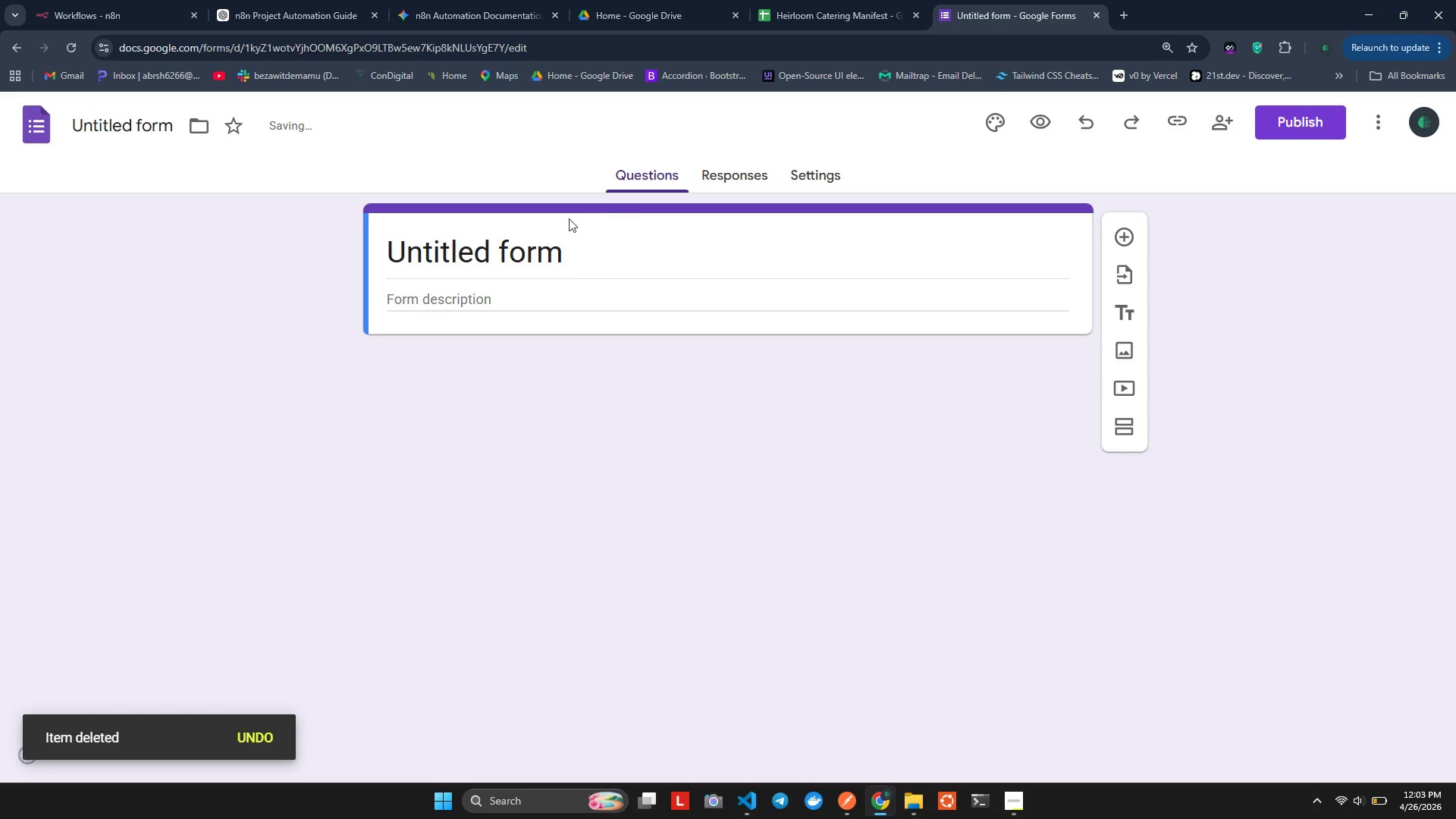 
left_click([463, 273])
 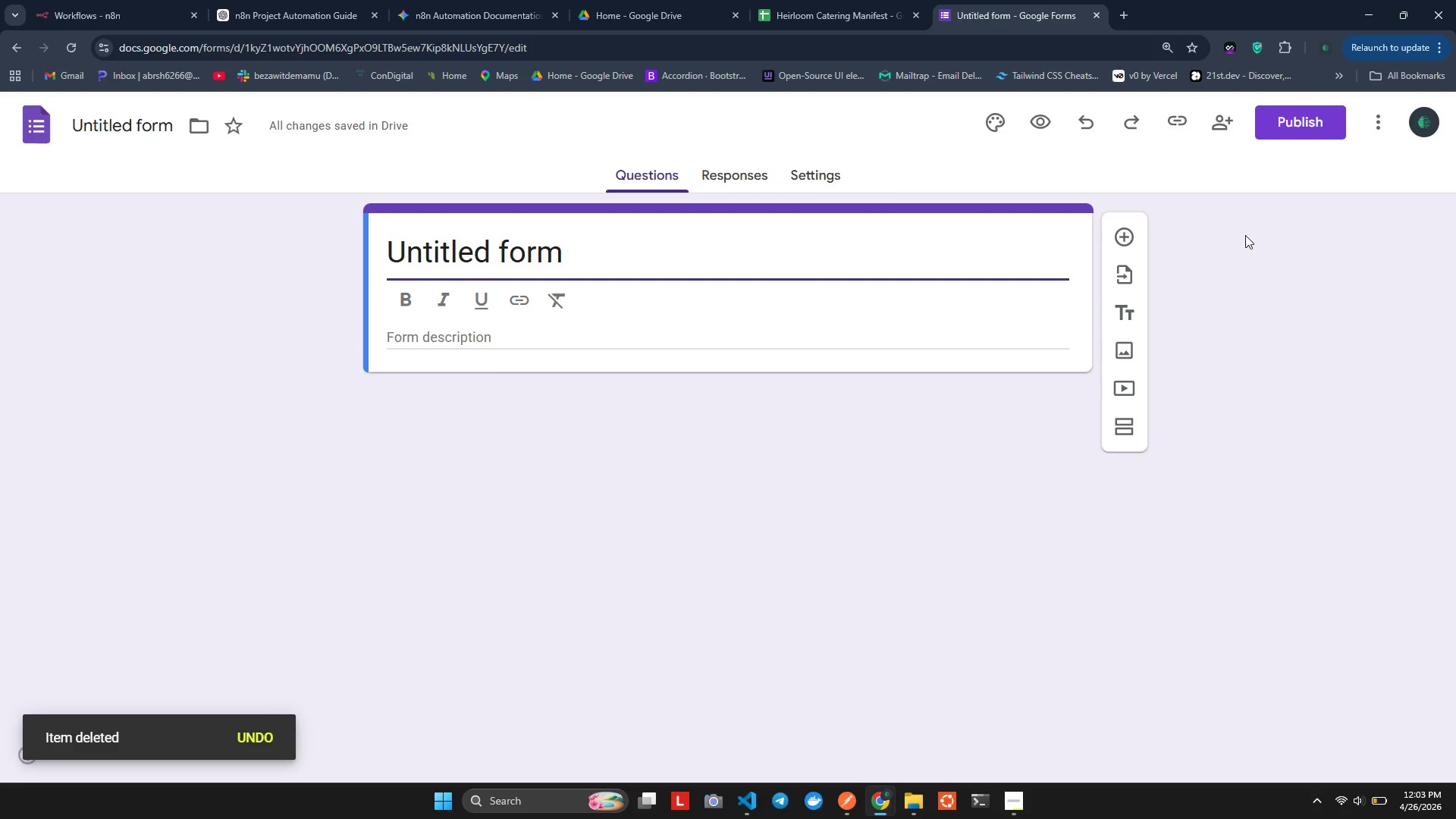 
left_click([1110, 239])
 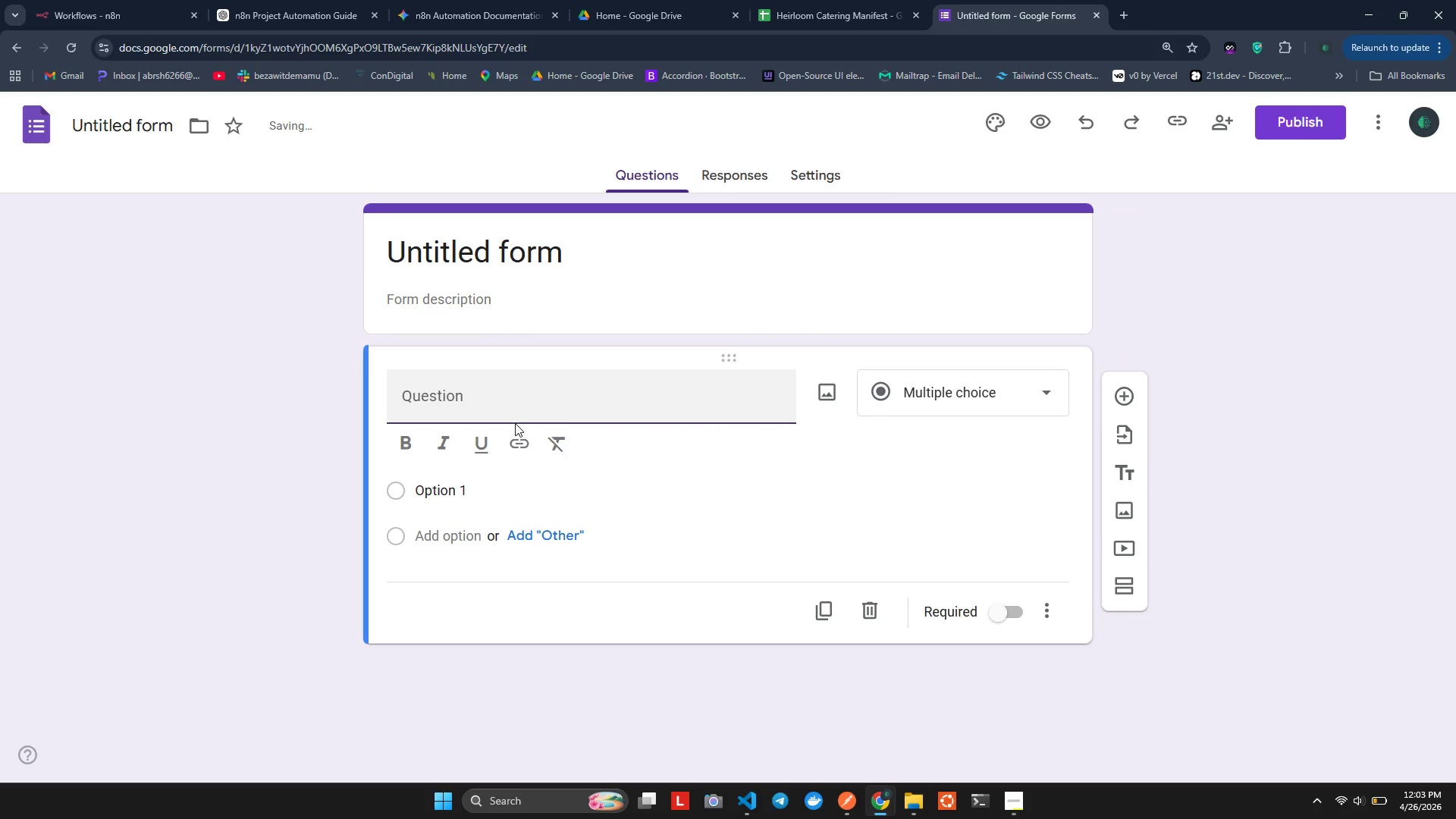 
left_click([921, 388])
 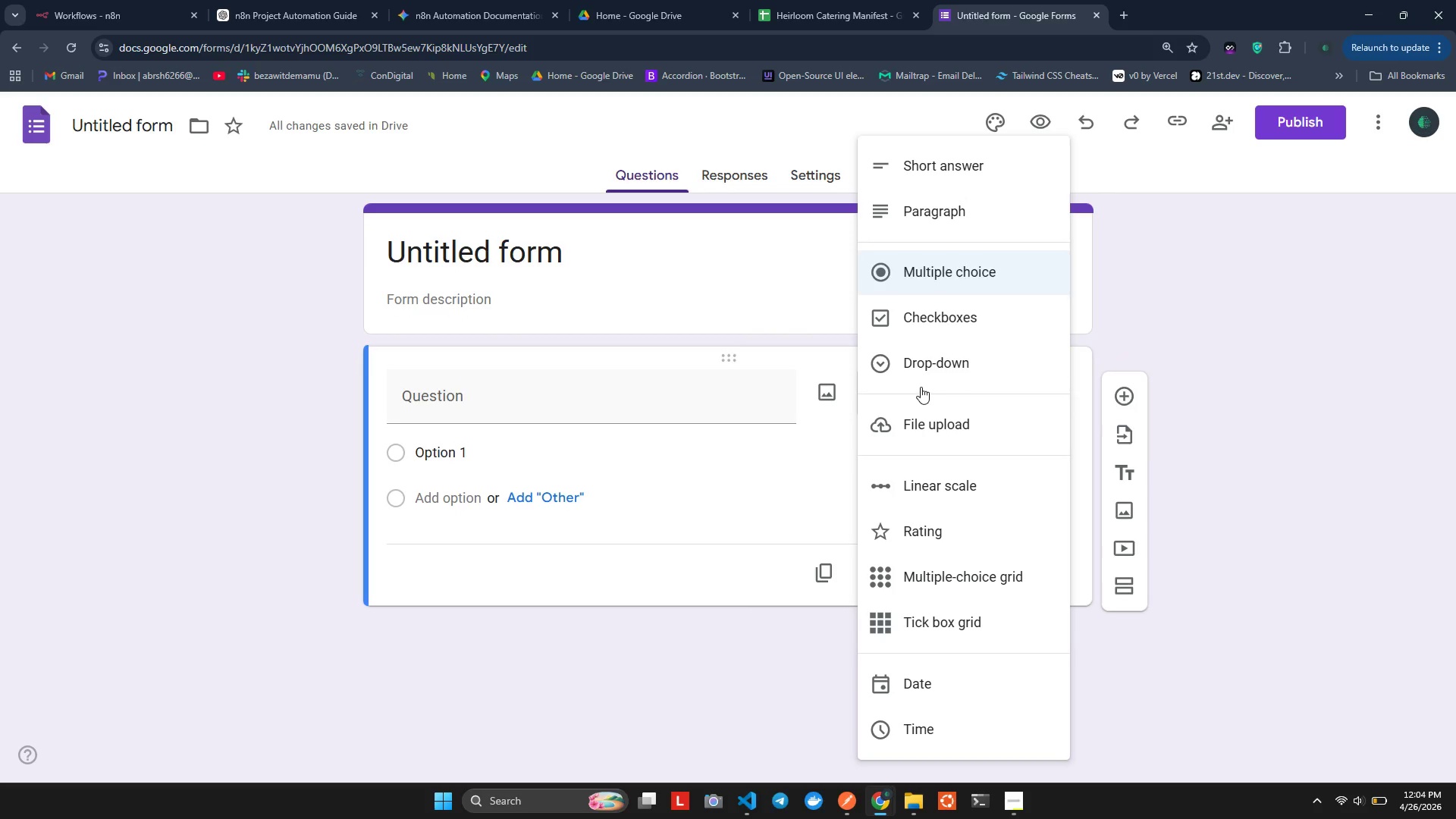 
wait(5.08)
 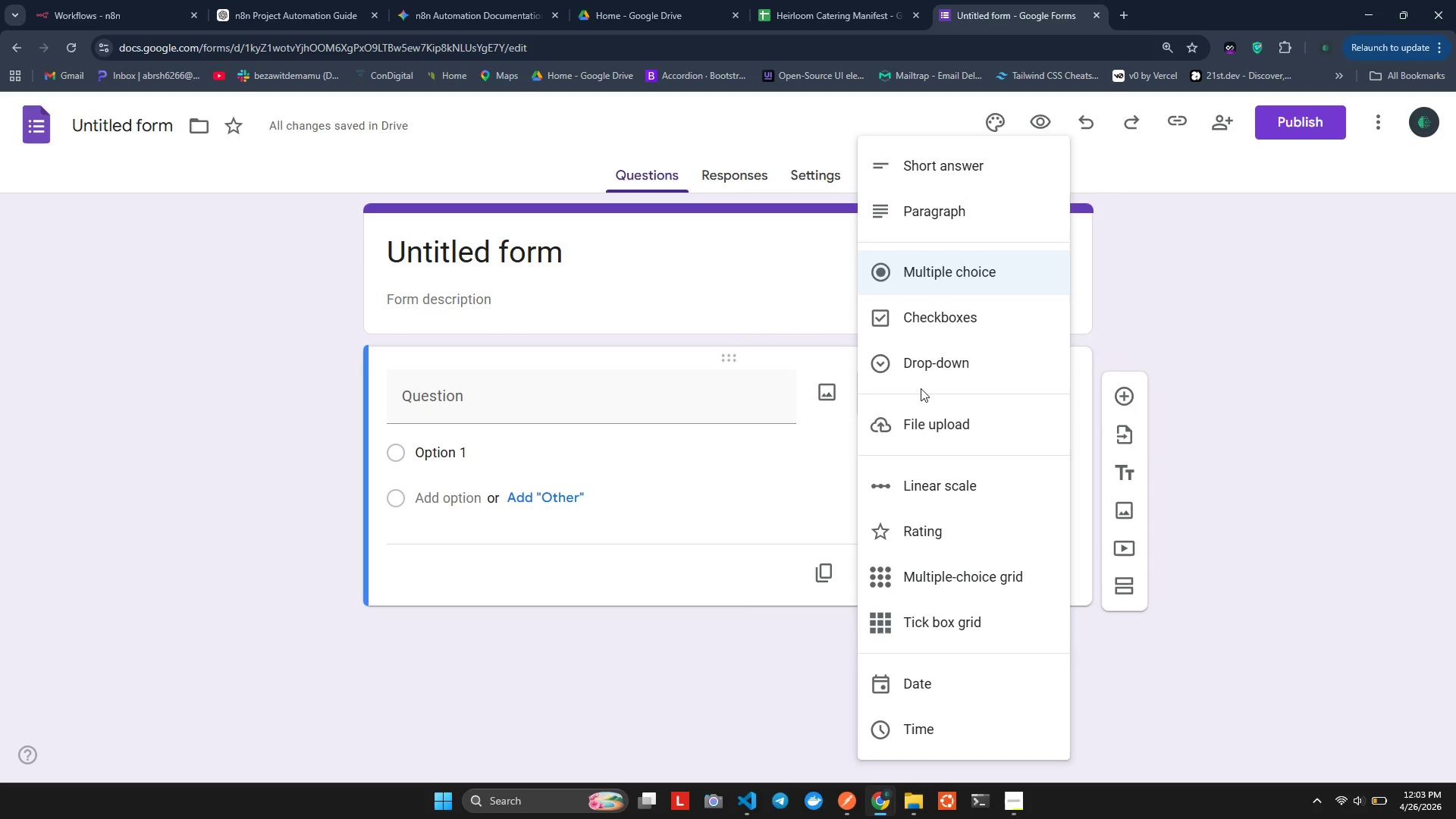 
left_click([946, 171])
 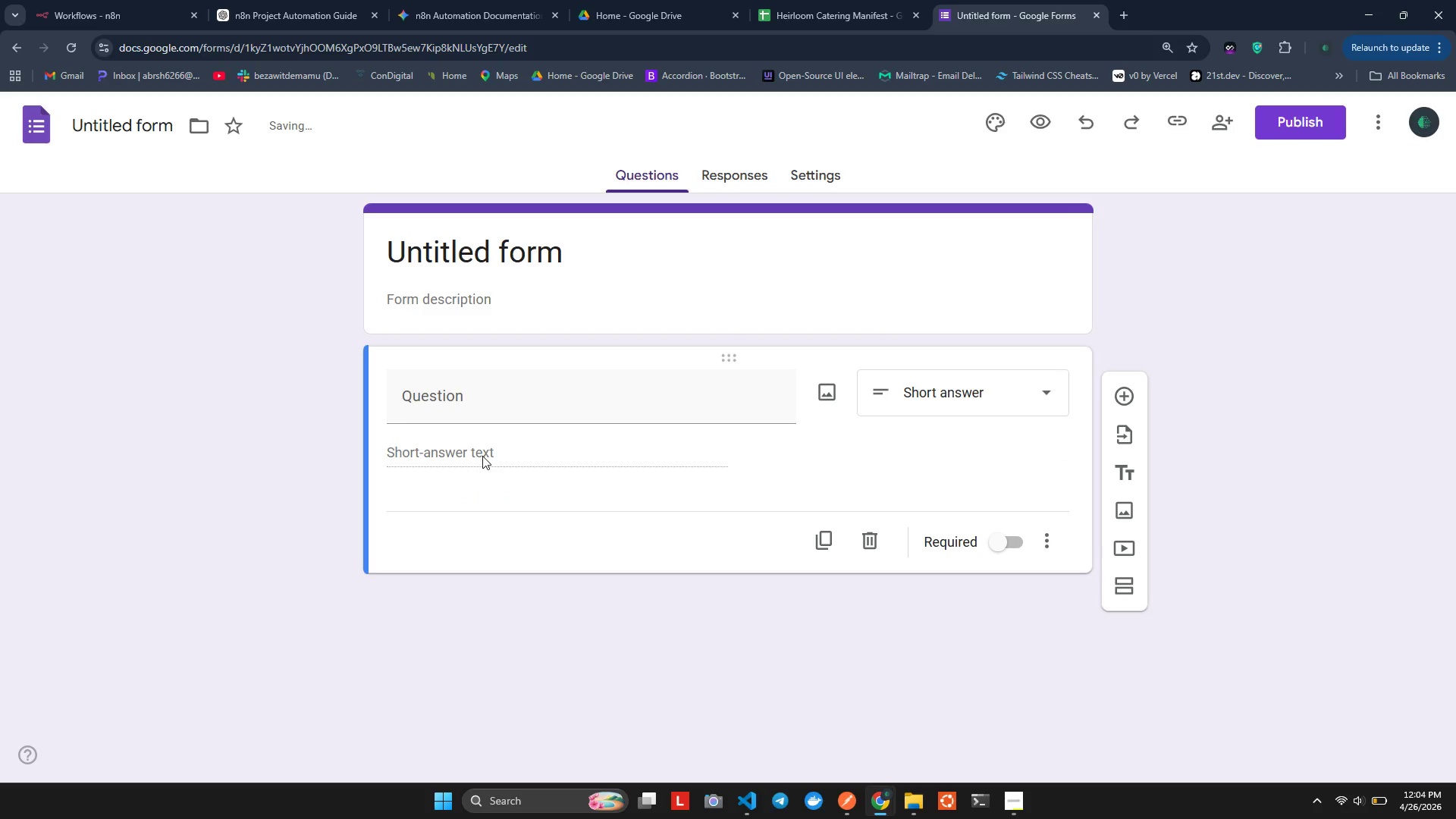 
left_click([503, 403])
 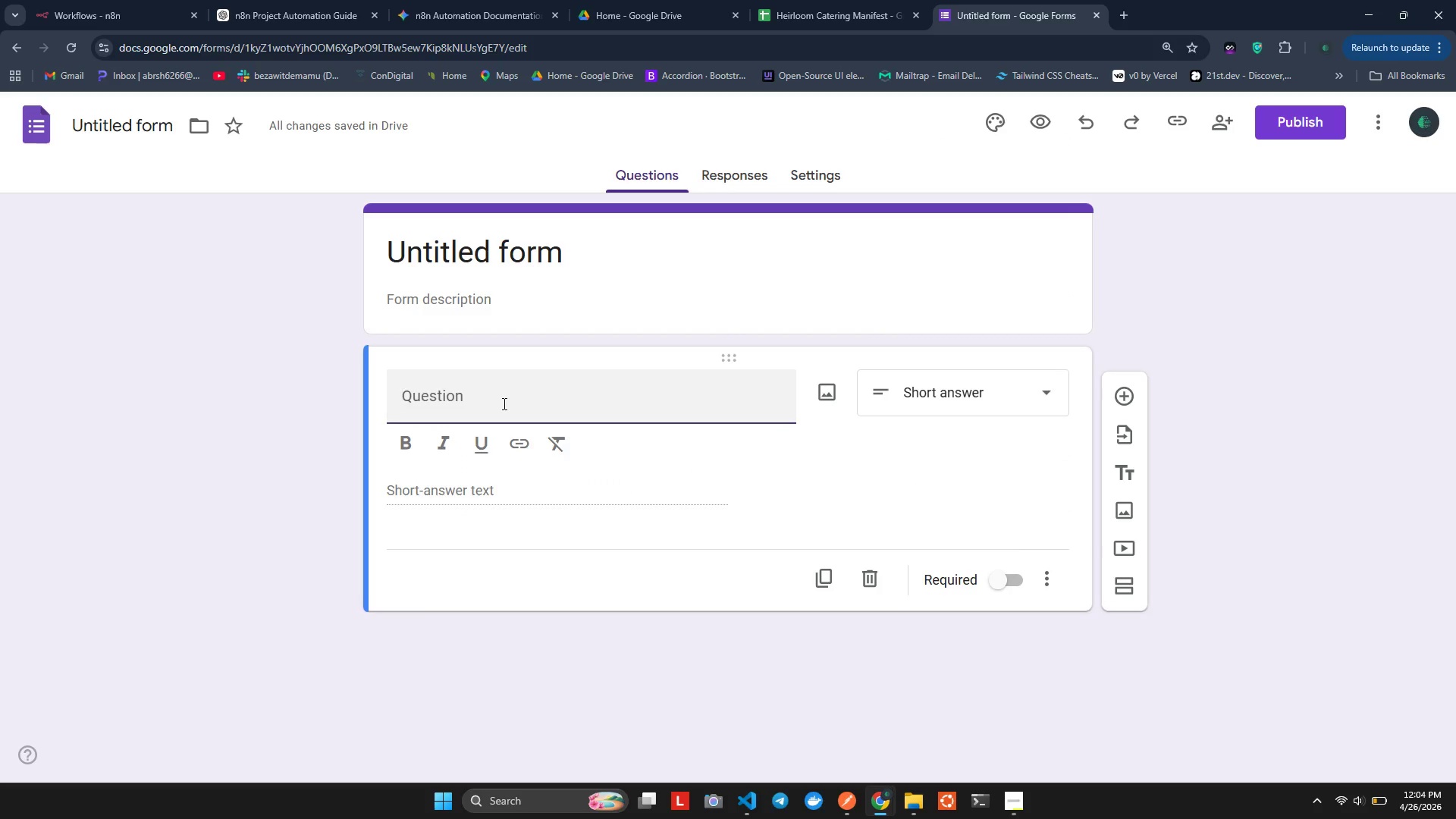 
type(Full Name)
 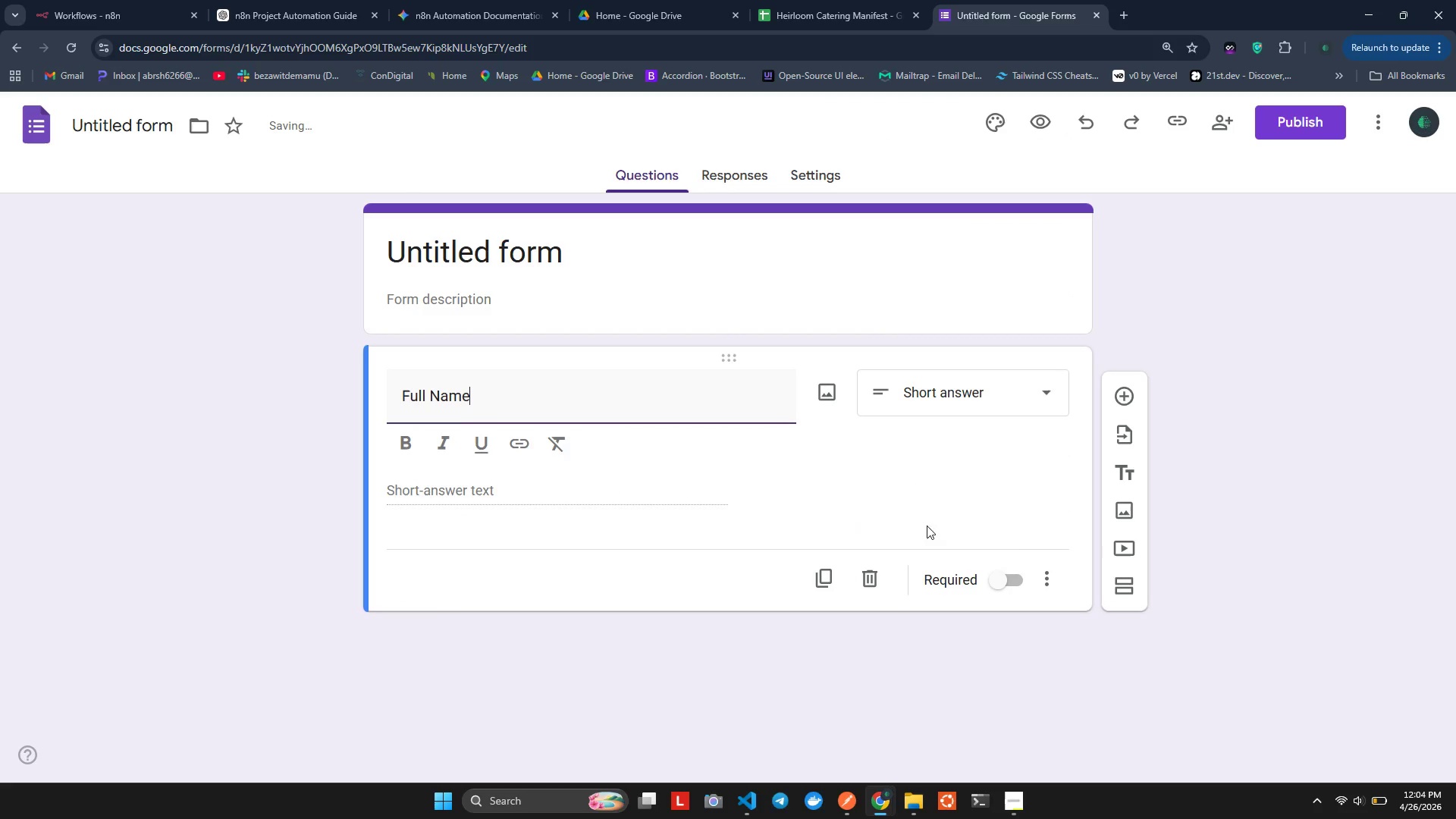 
left_click([1017, 582])
 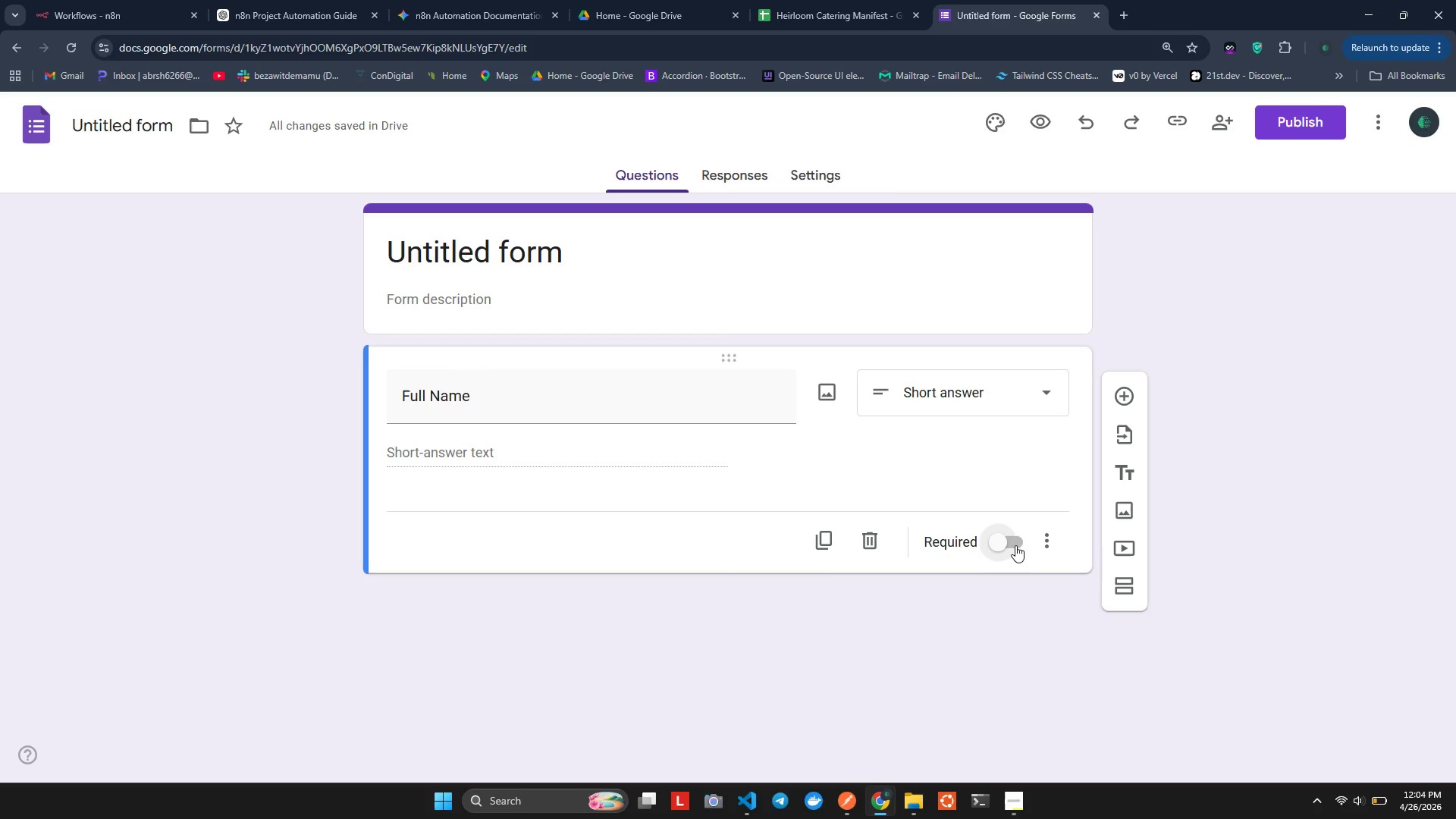 
left_click([1015, 534])
 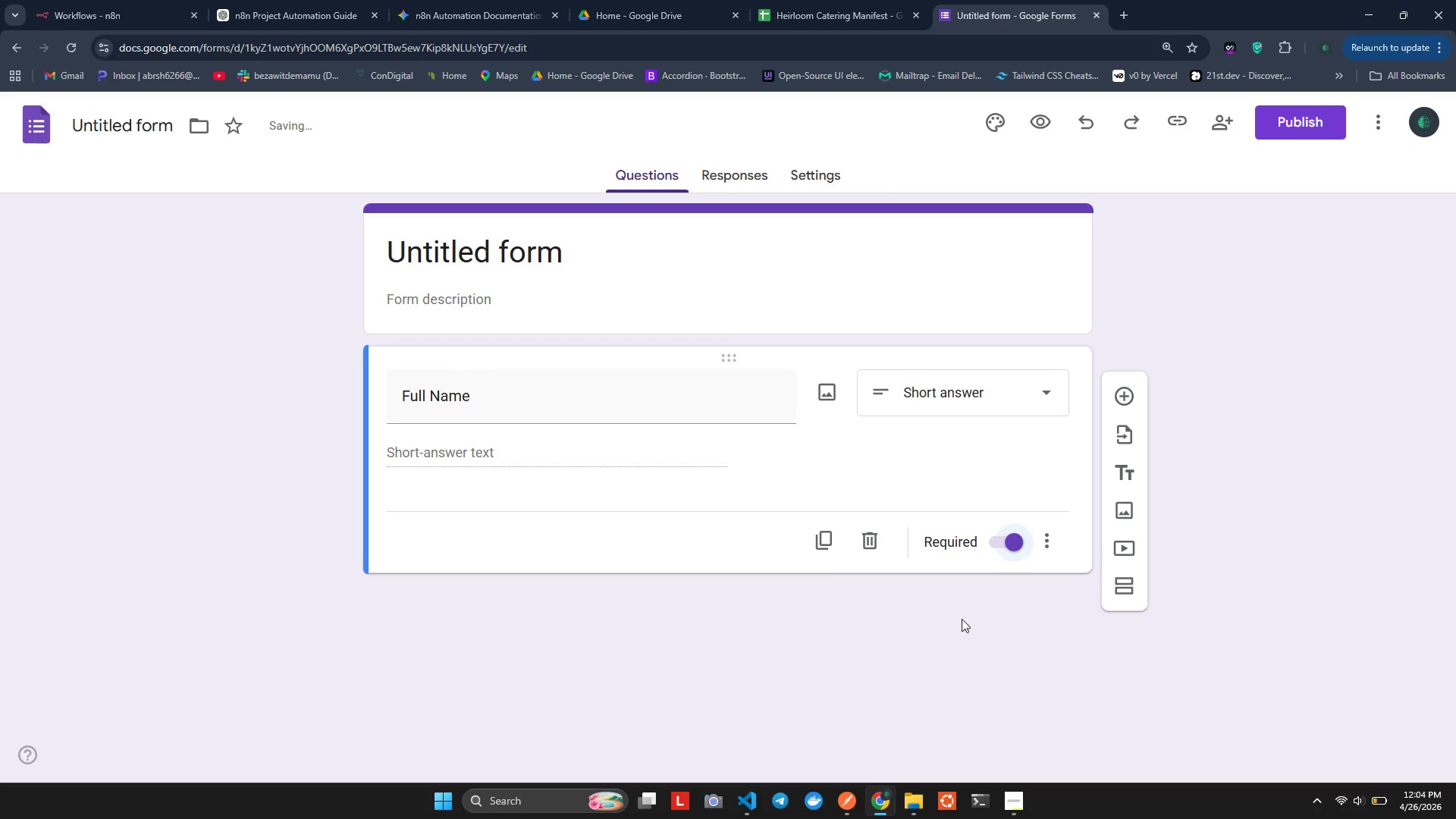 
left_click([926, 660])
 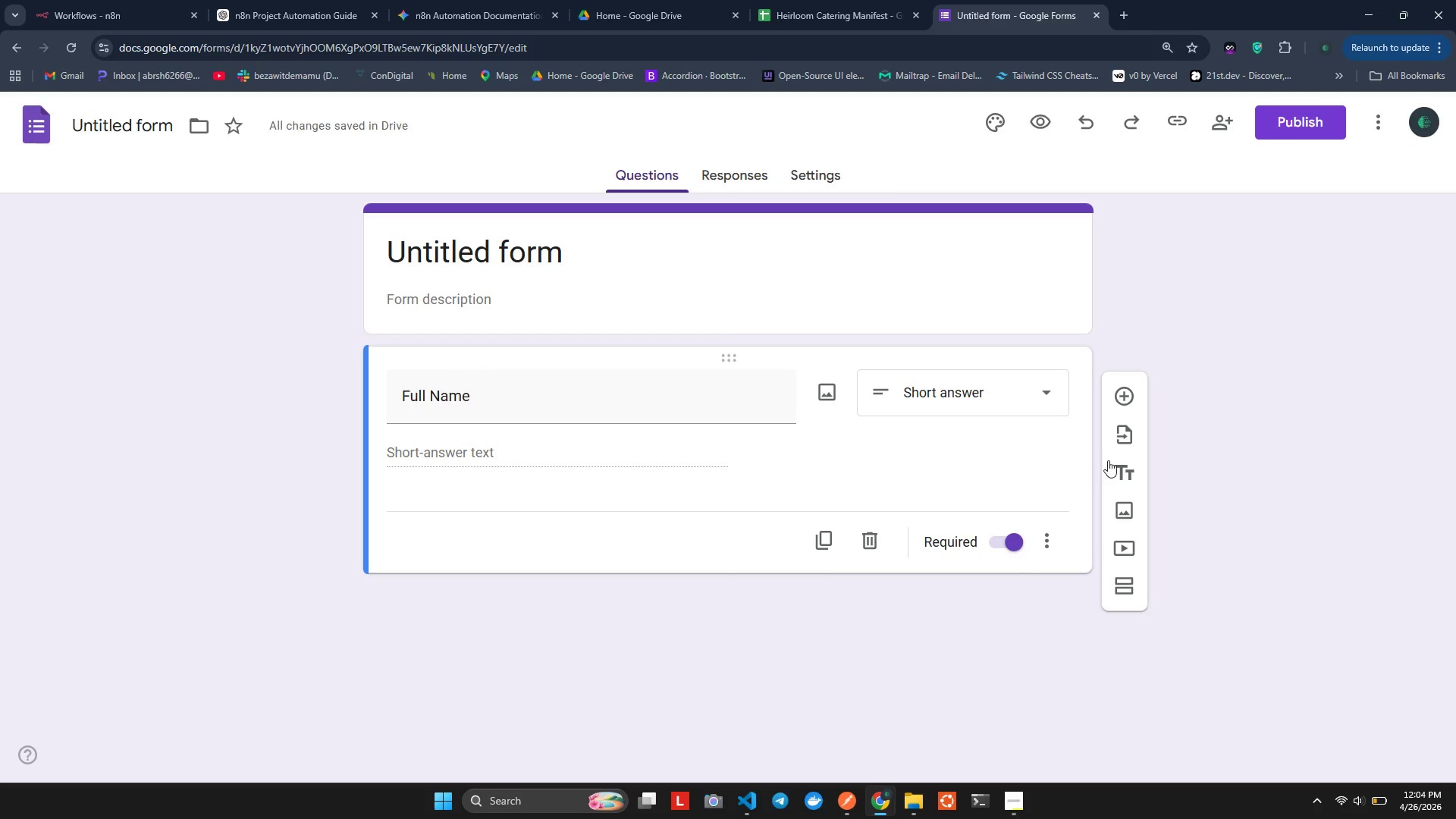 
left_click([1137, 398])
 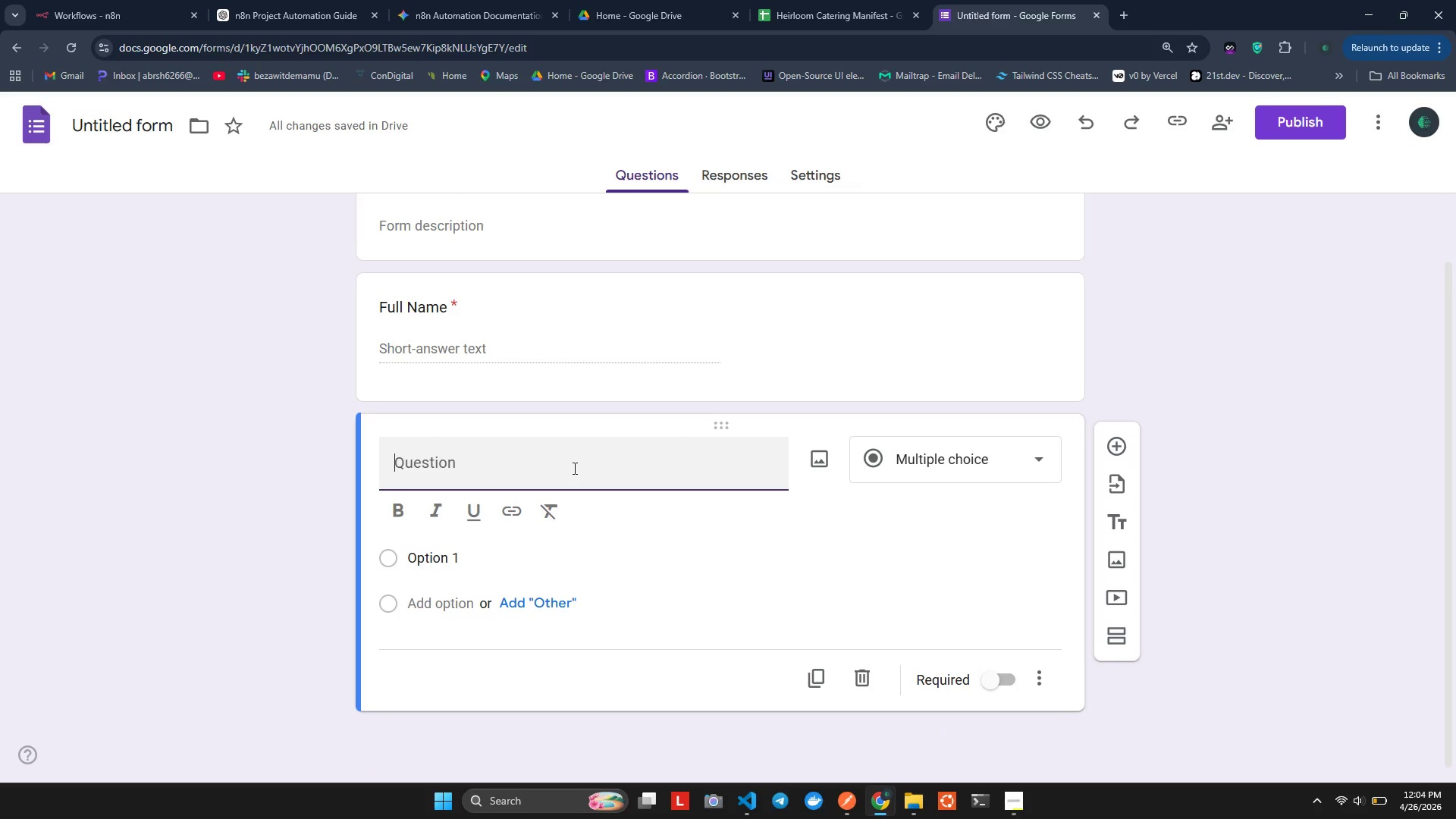 
wait(5.03)
 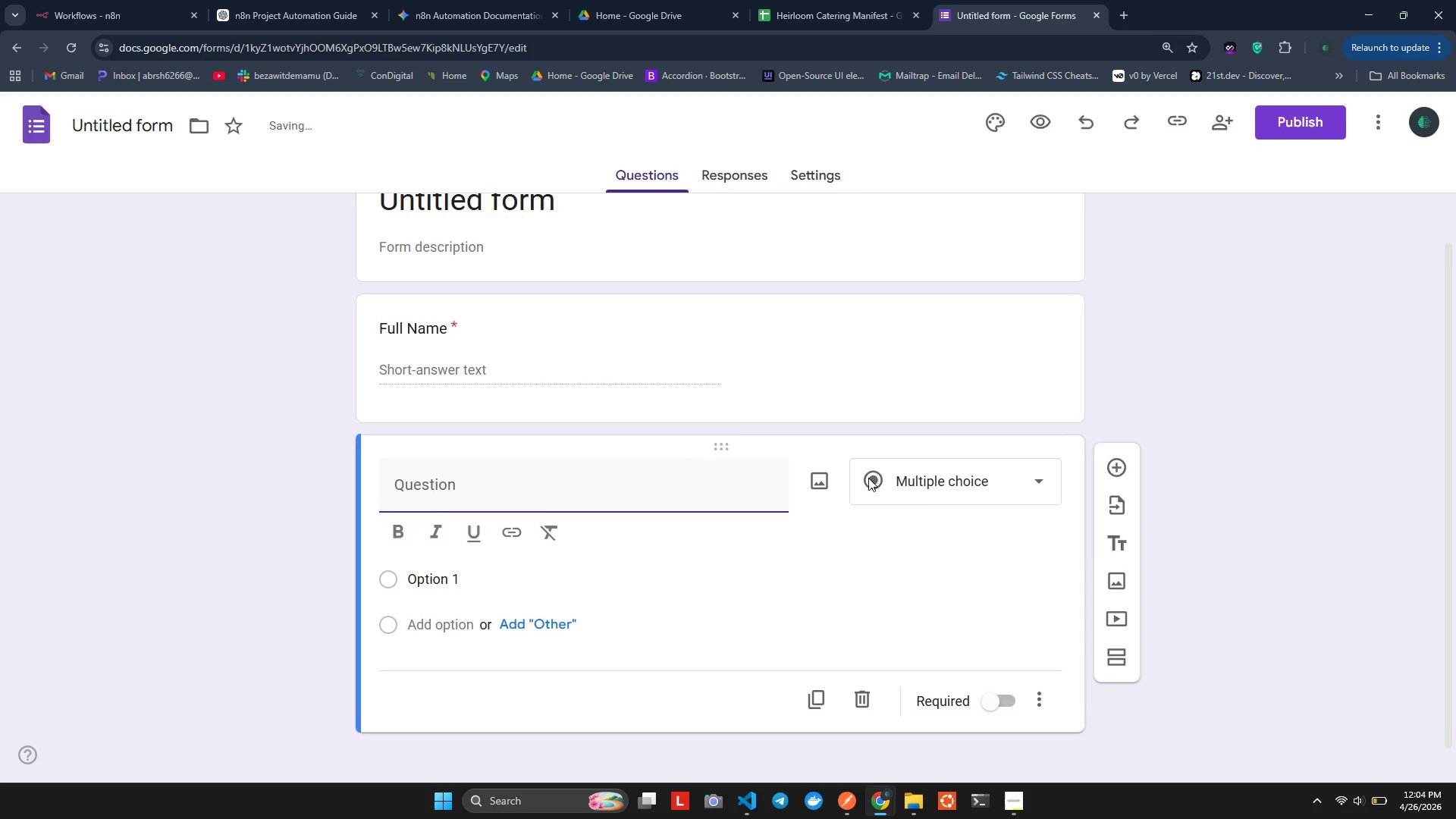 
type(Email ADDER)
key(Backspace)
key(Backspace)
key(Backspace)
key(Backspace)
type(dree)
key(Backspace)
key(Backspace)
type(d)
key(Backspace)
key(Backspace)
type(Address)
 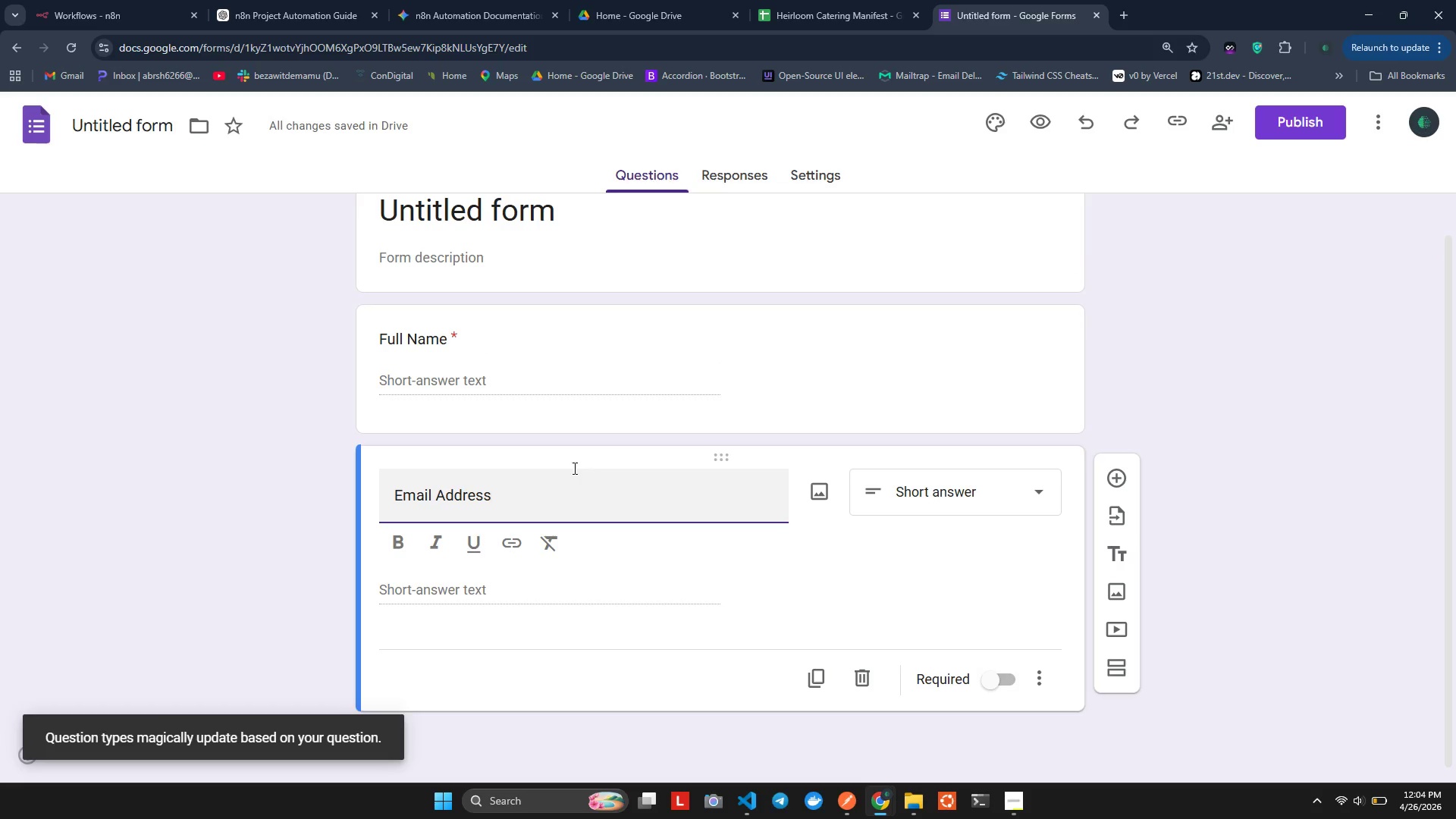 
wait(60.44)
 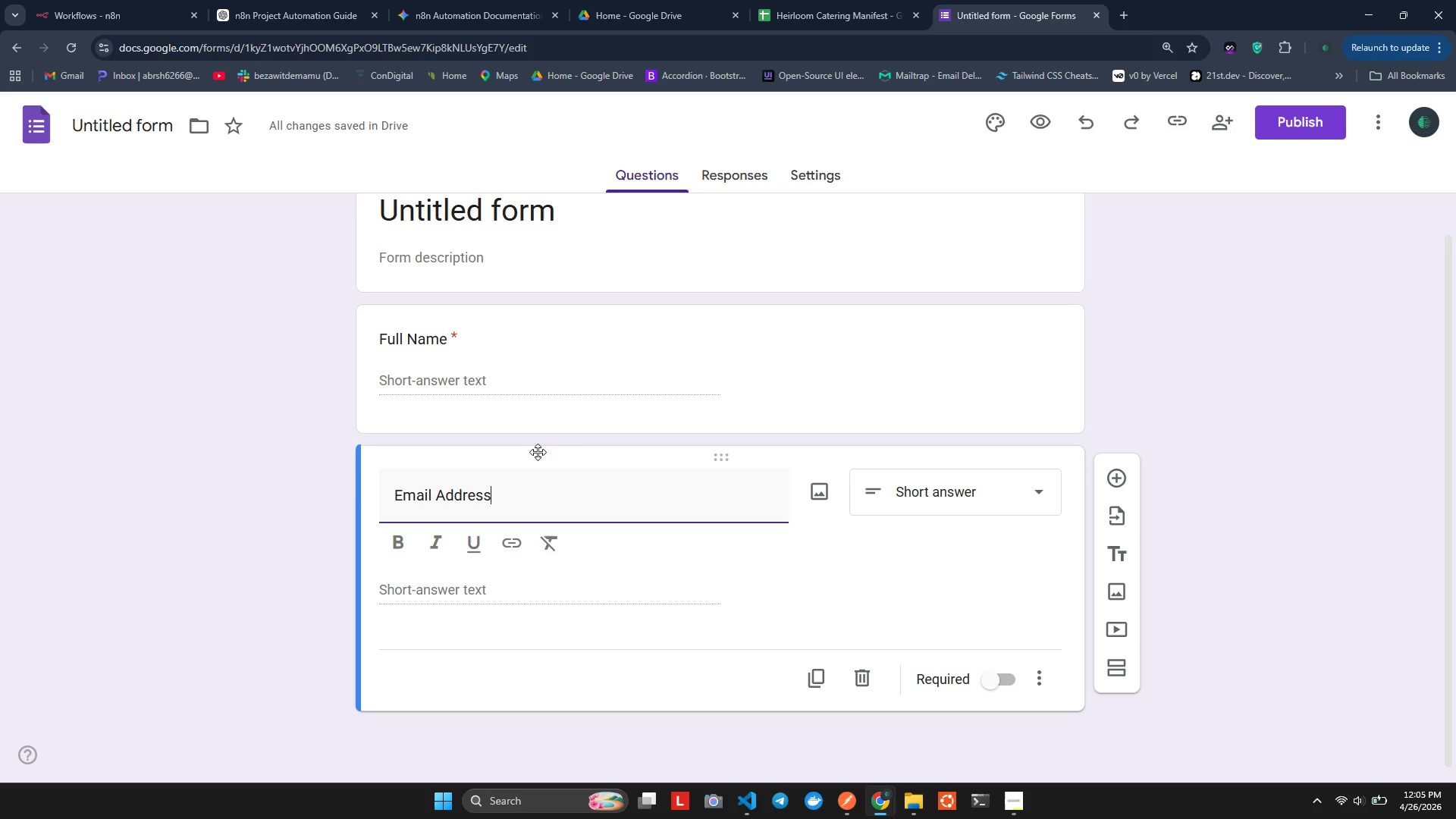 
left_click([908, 497])
 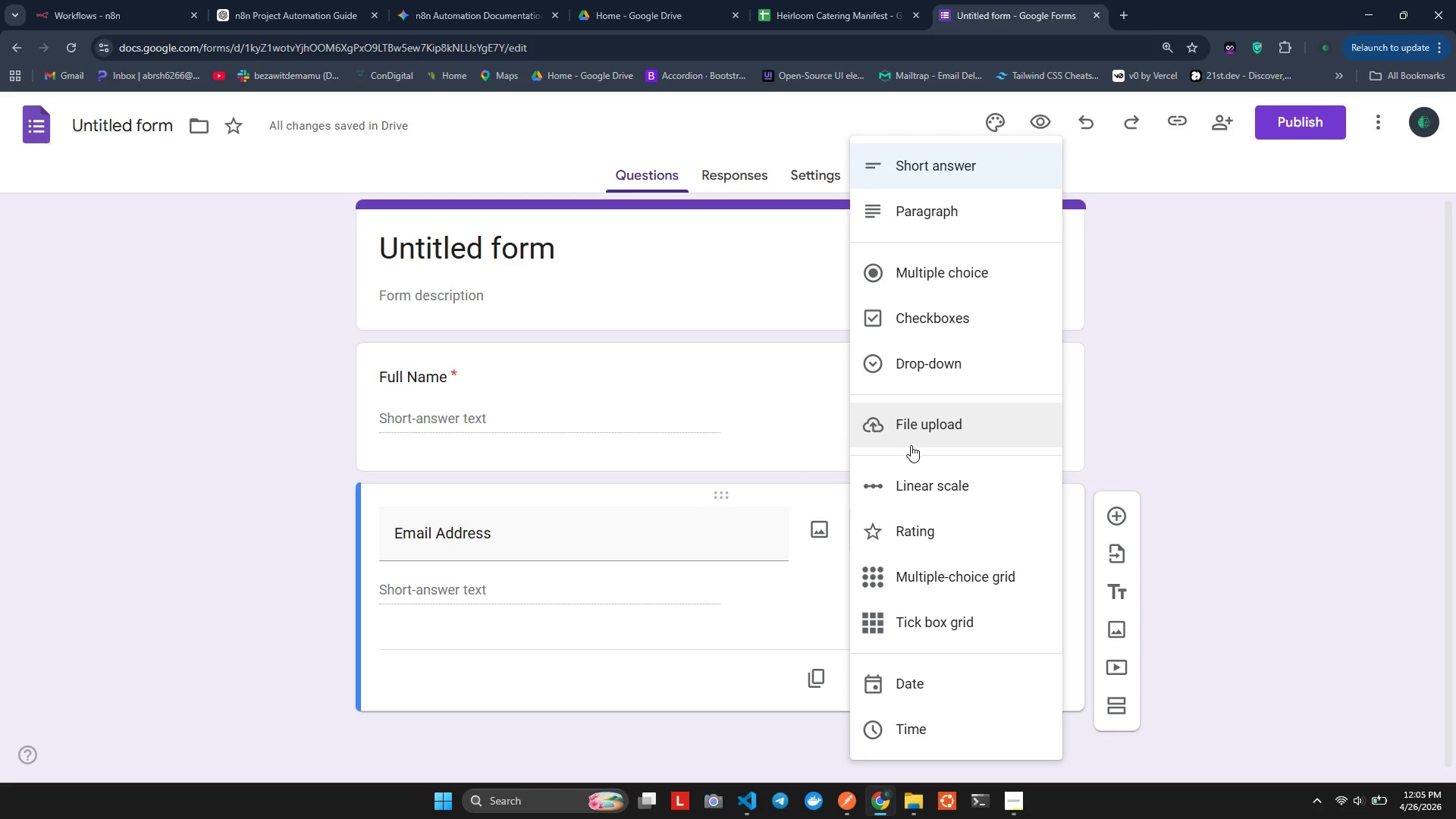 
wait(6.78)
 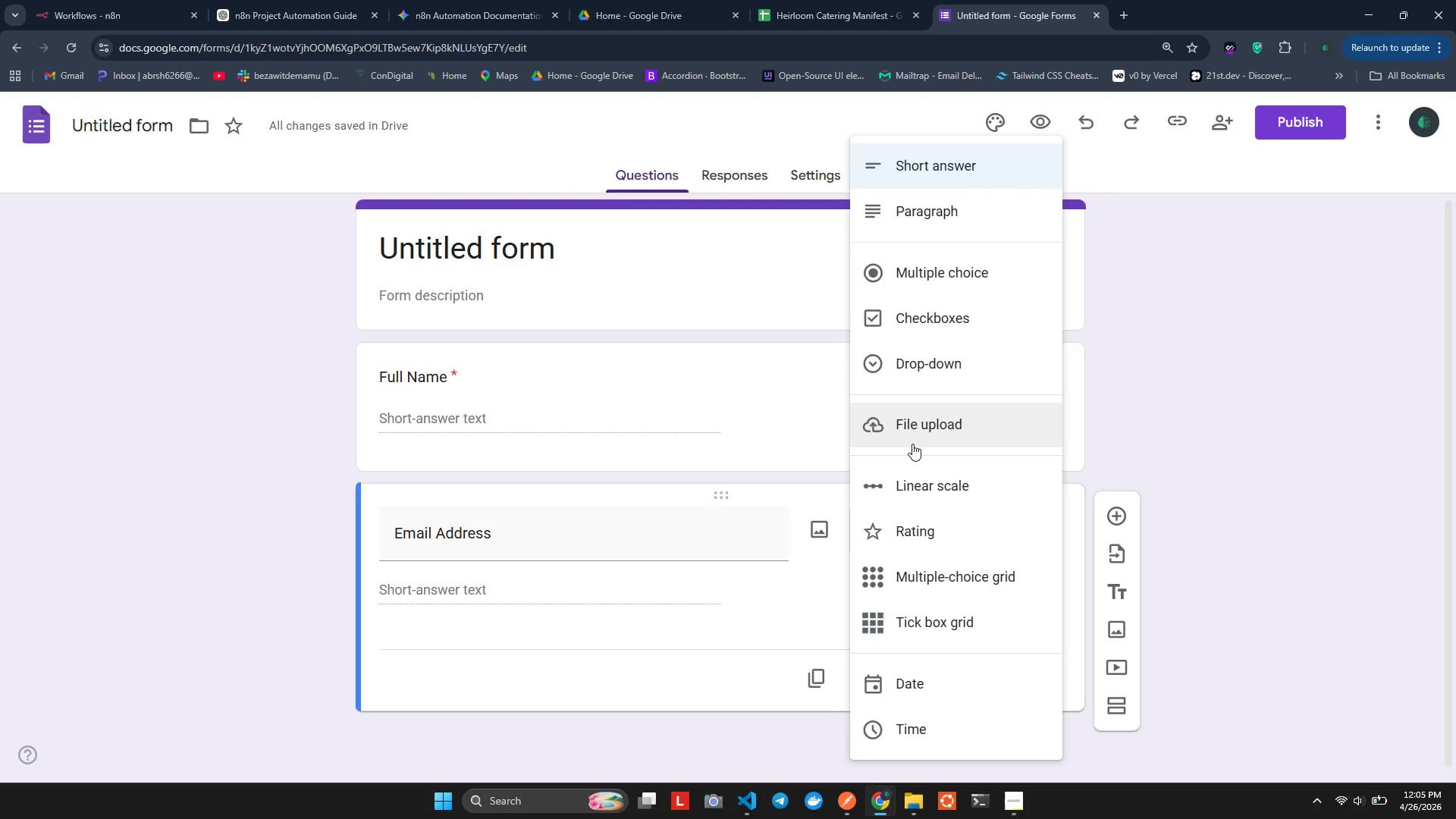 
left_click([601, 565])
 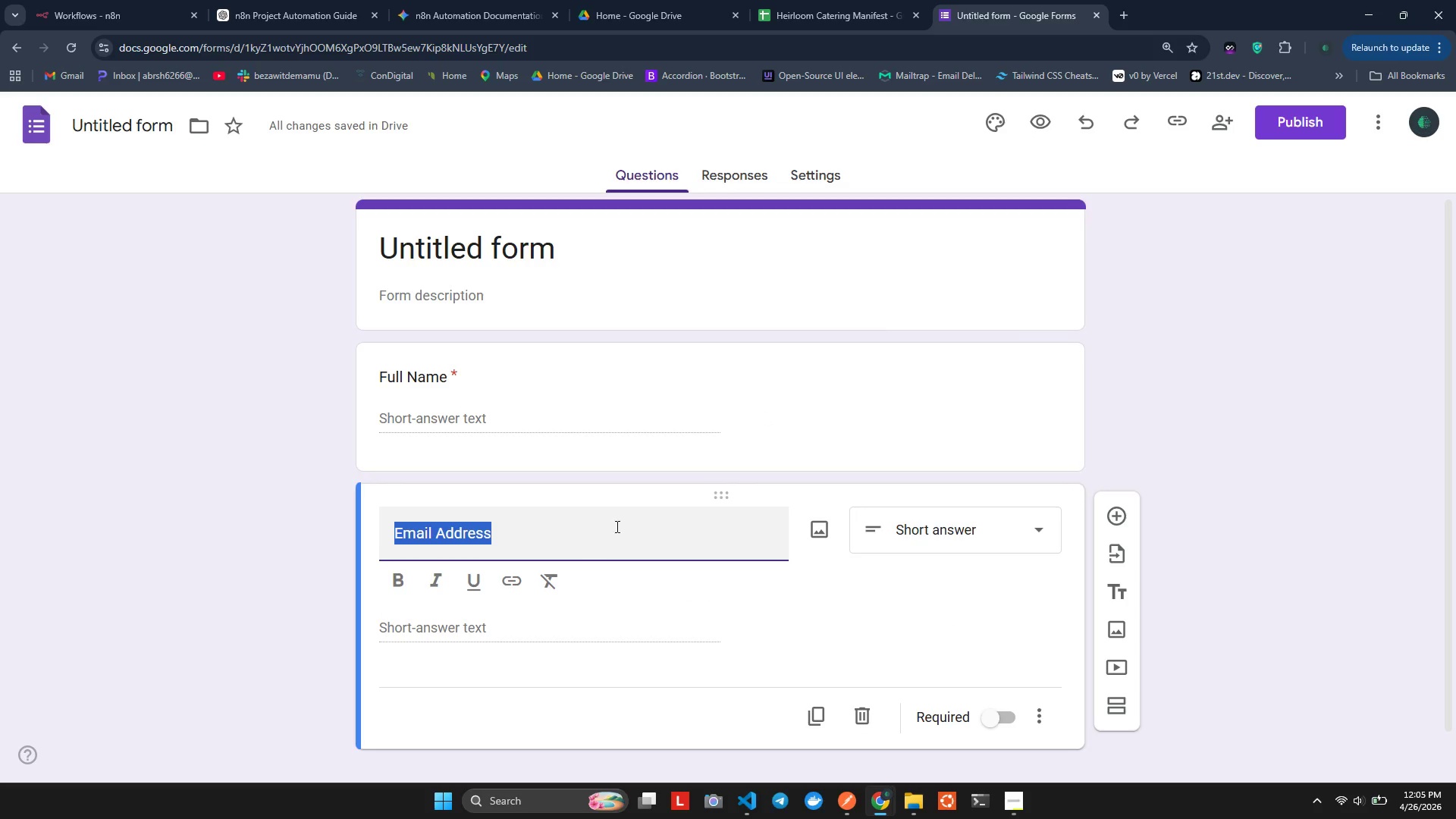 
left_click([626, 518])
 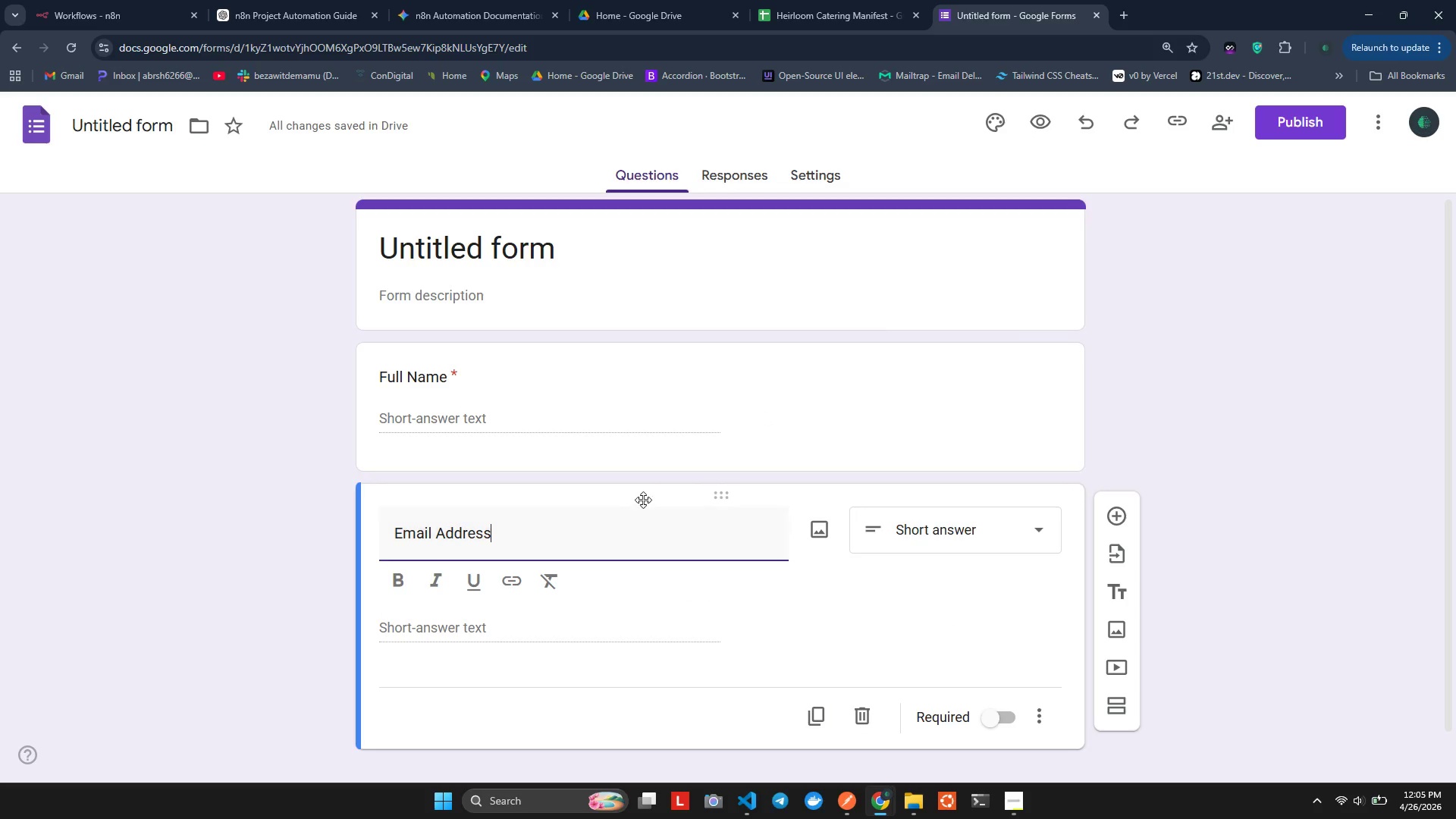 
left_click([643, 500])
 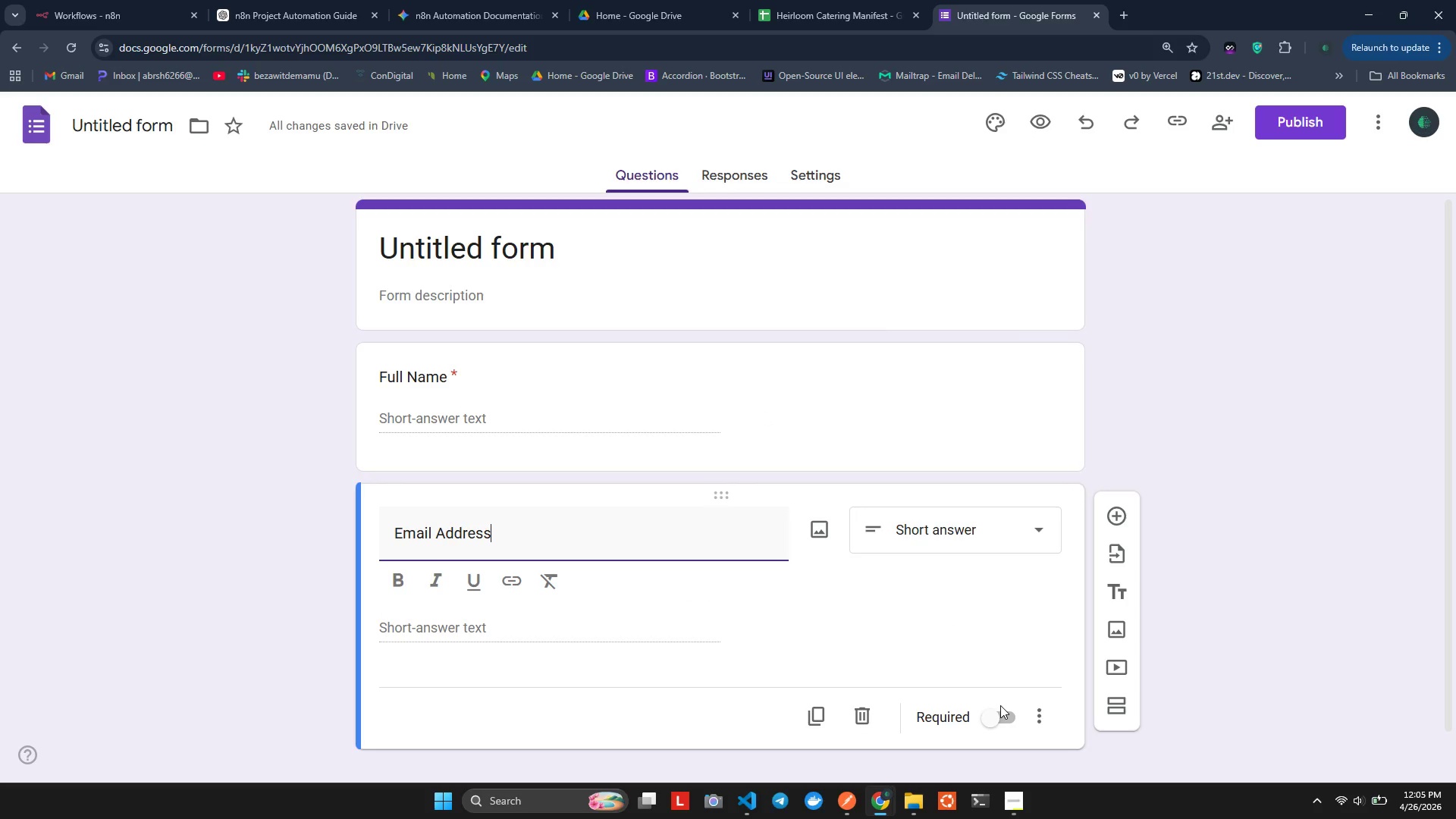 
left_click([999, 708])
 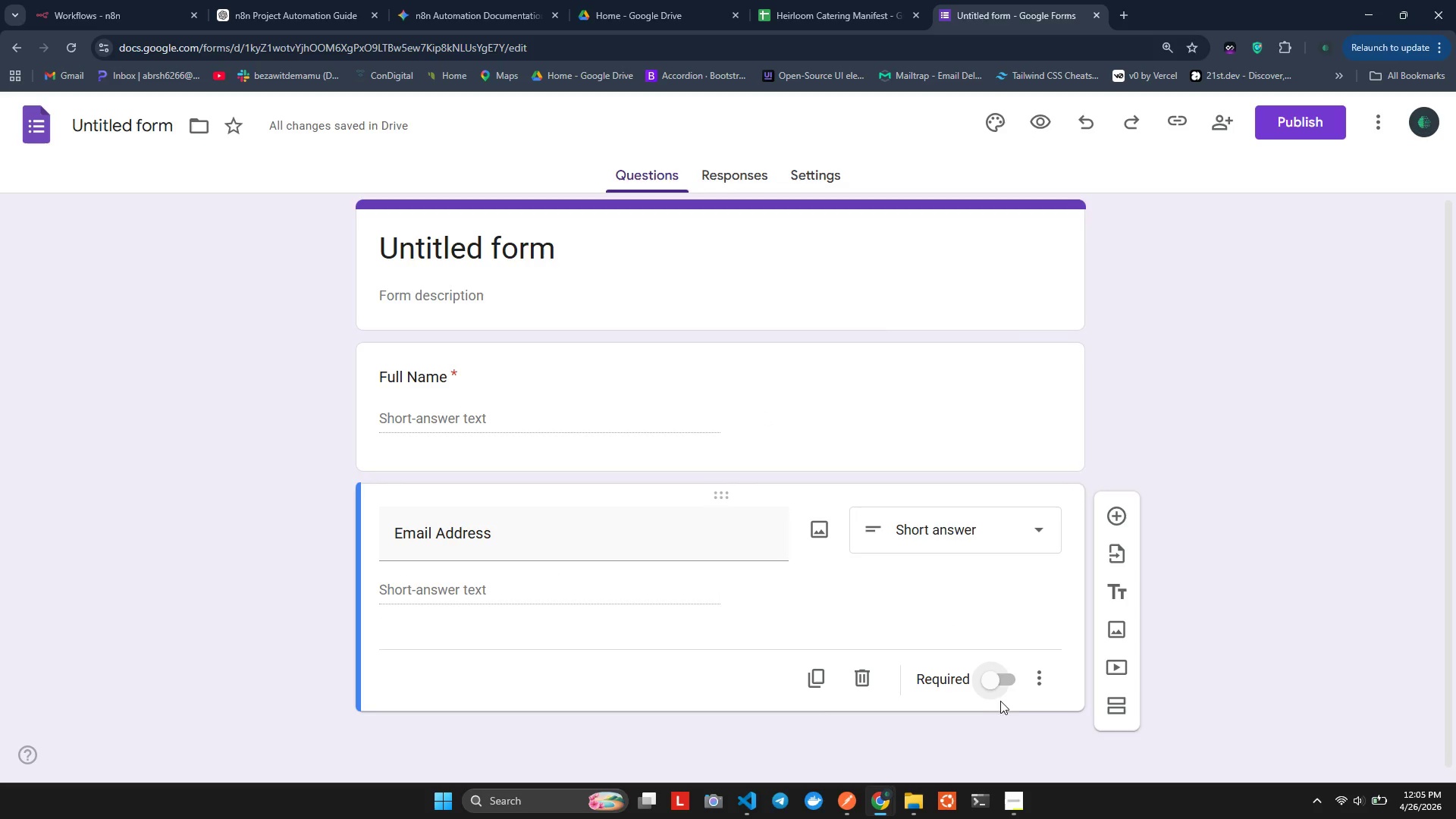 
left_click([1002, 691])
 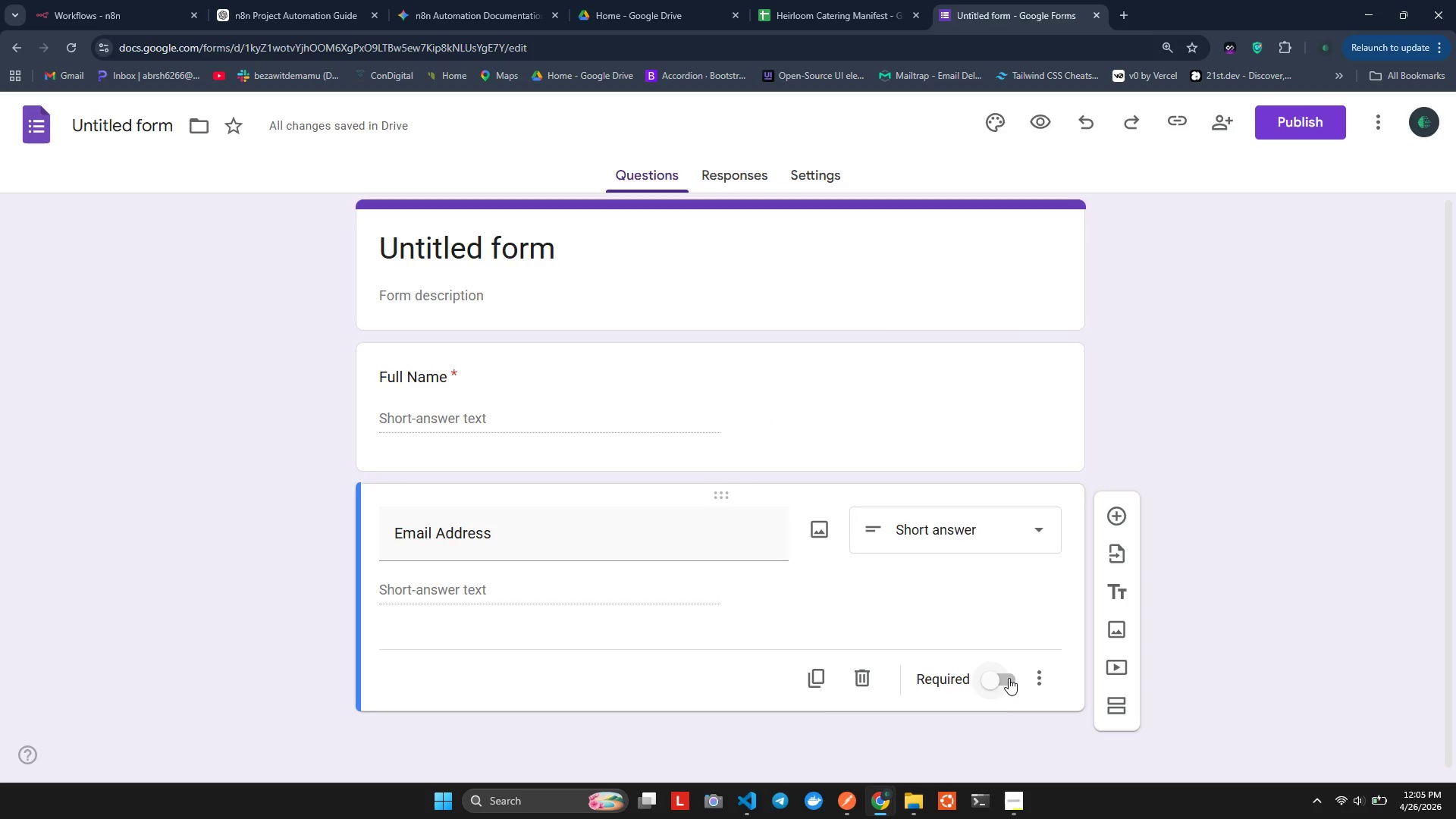 
left_click([1009, 677])
 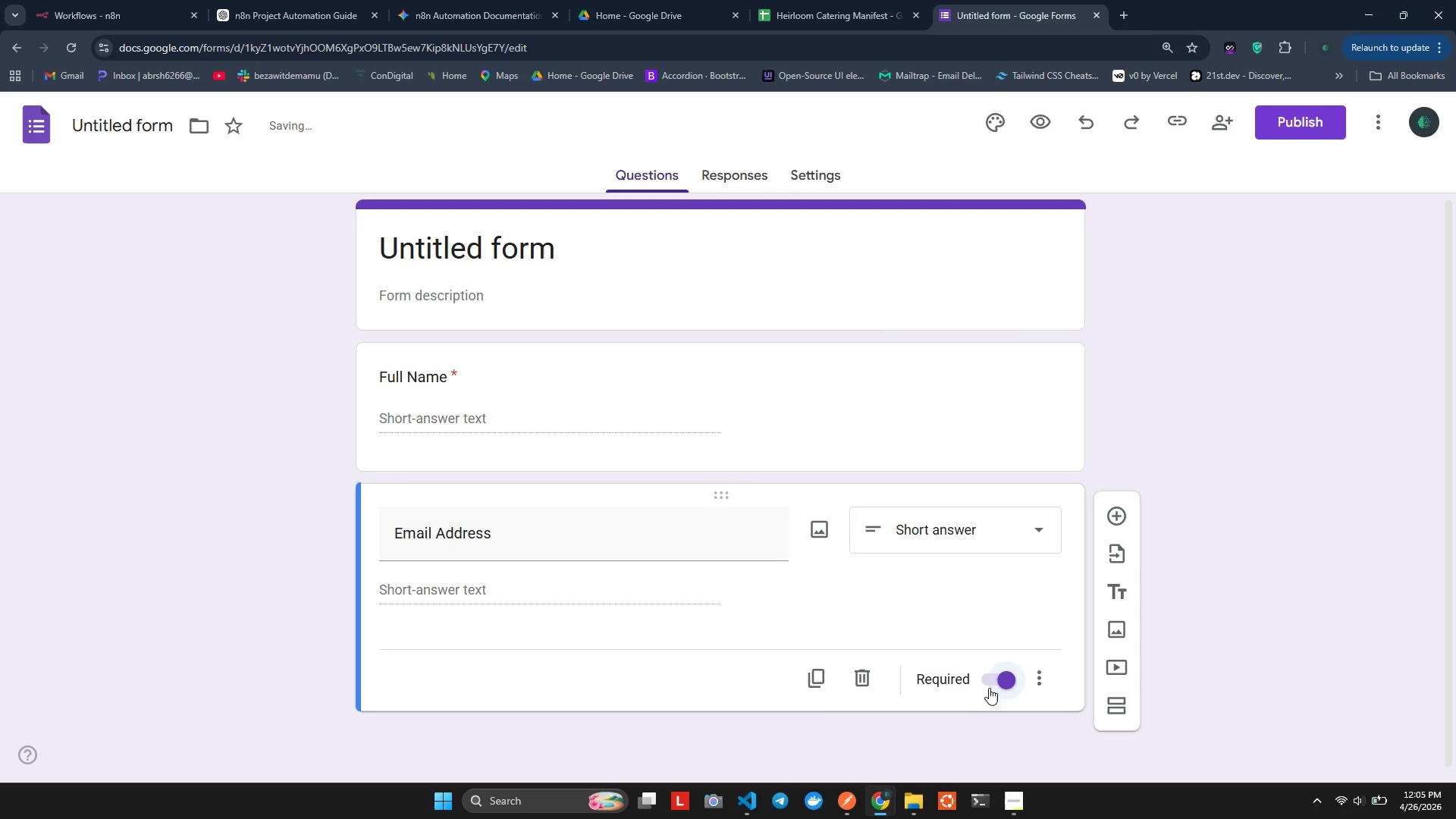 
left_click([962, 707])
 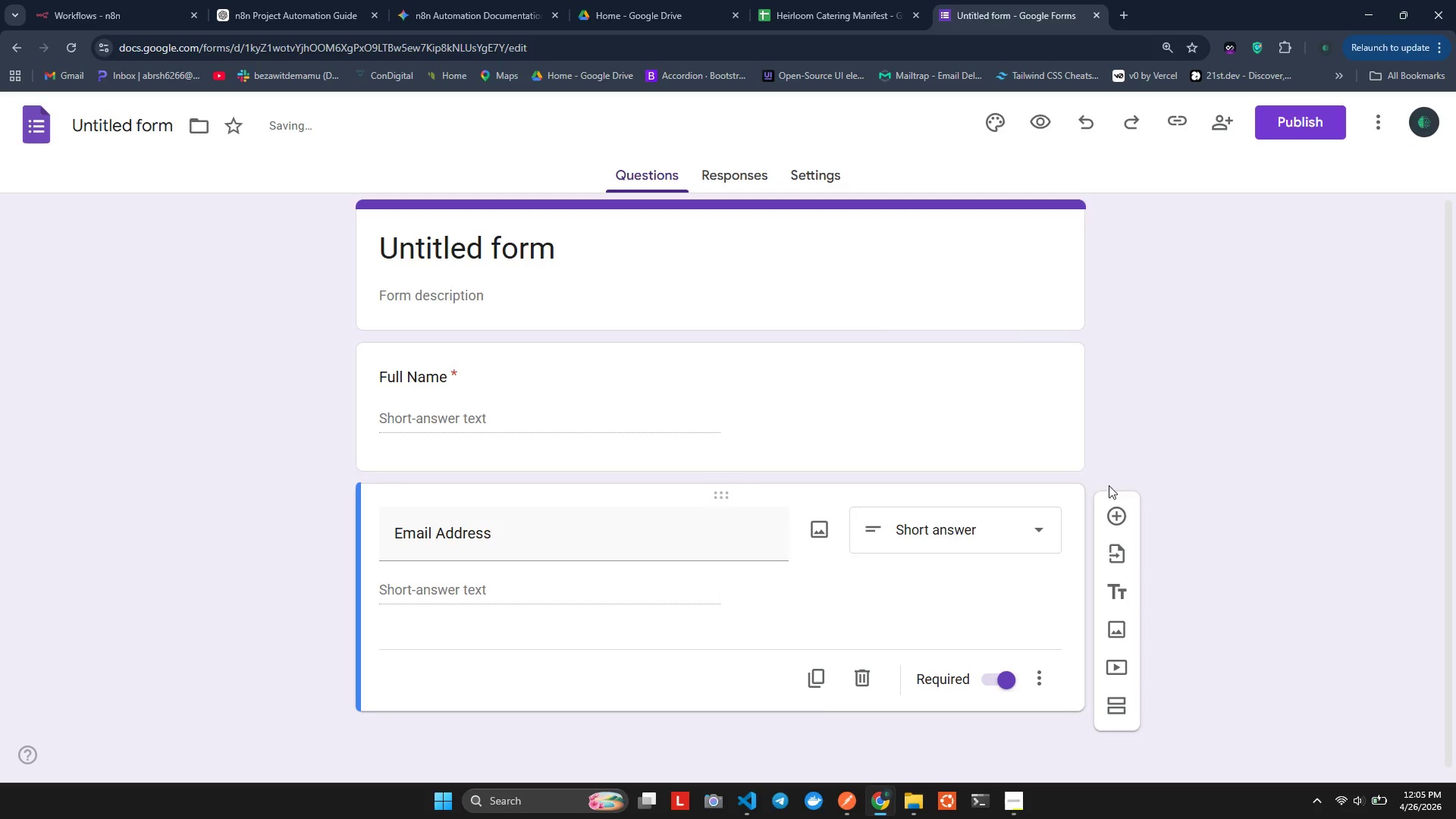 
left_click([1112, 519])
 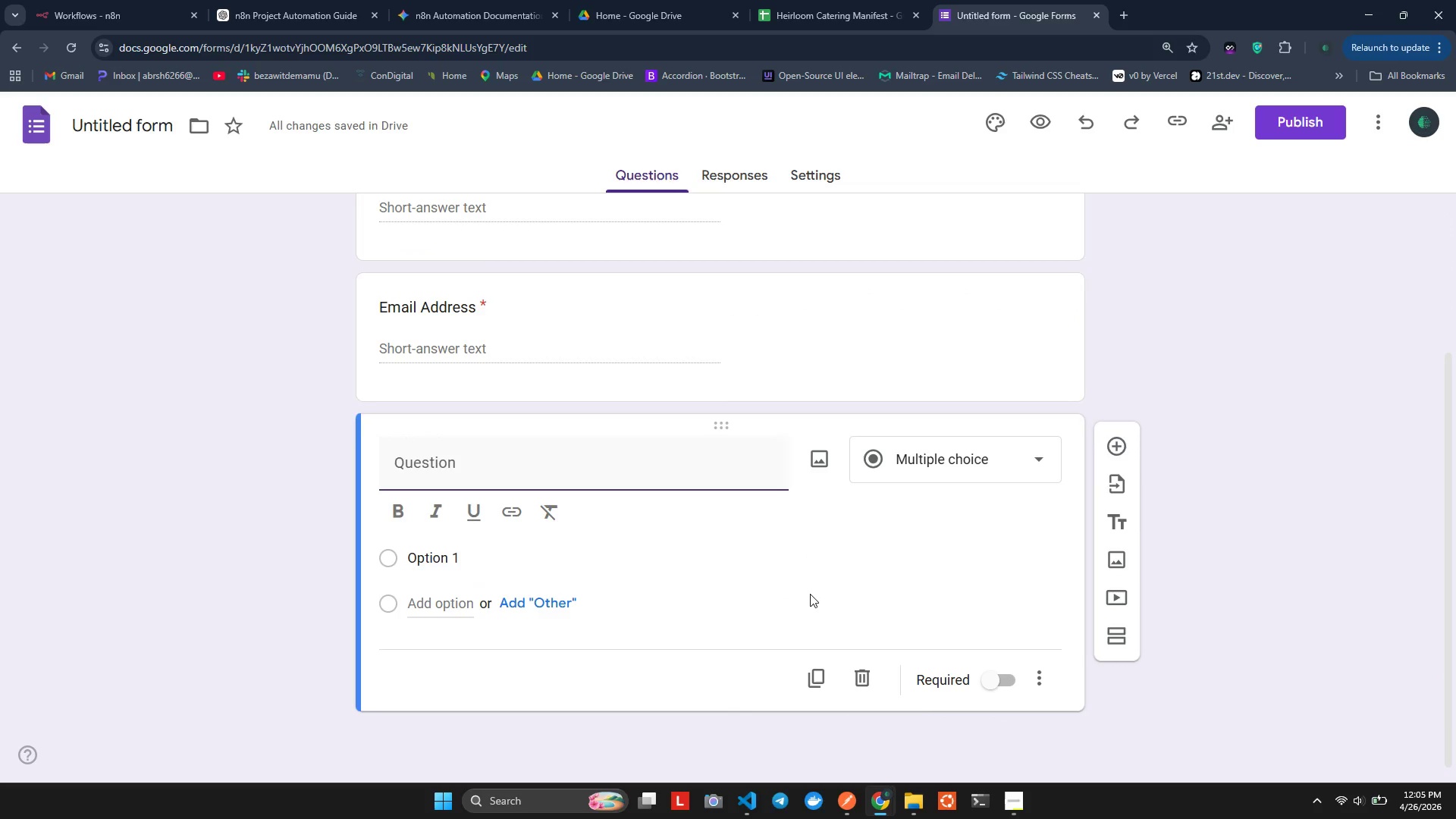 
type(Phne number)
 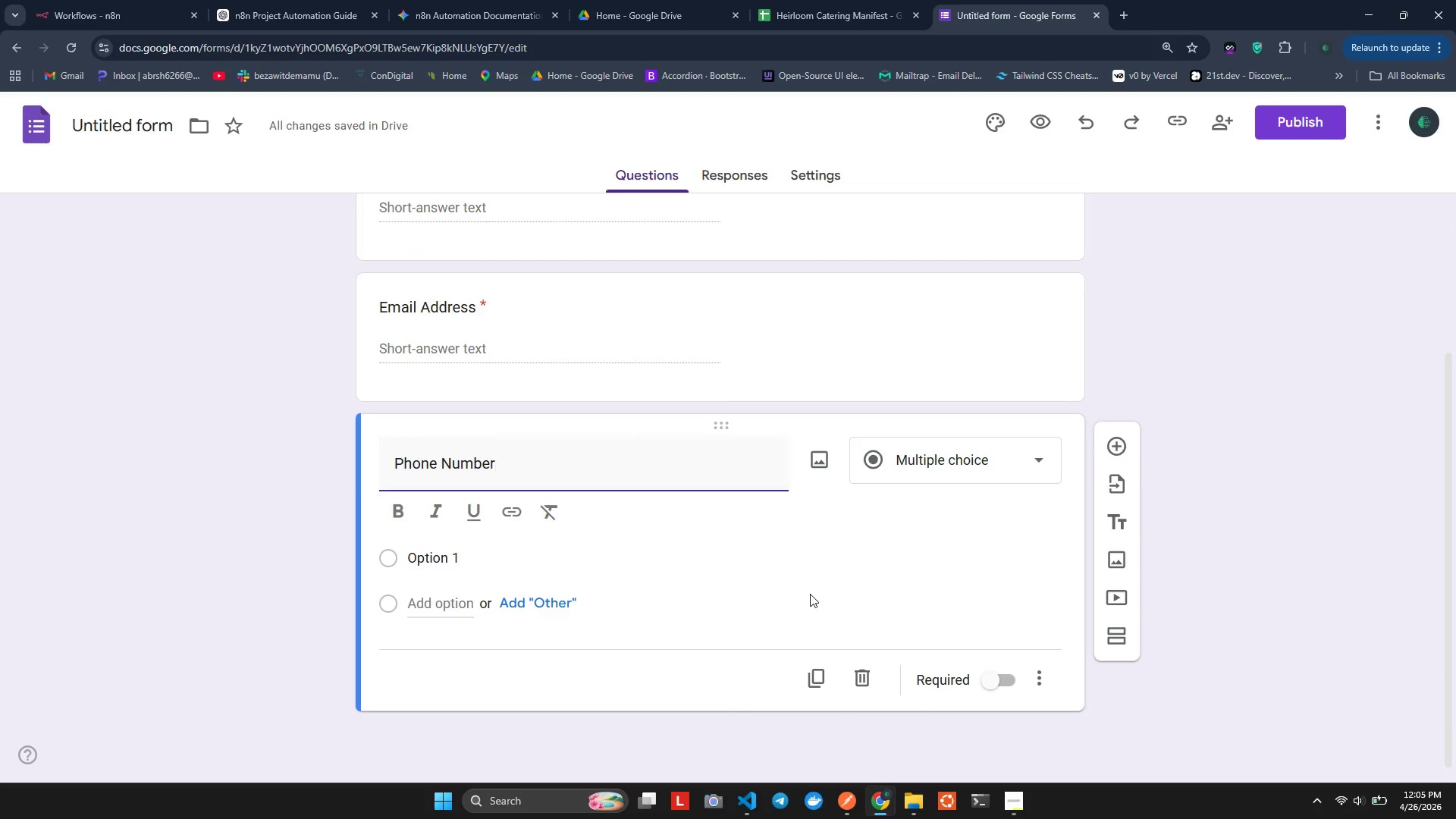 
hold_key(key=O, duration=0.33)
 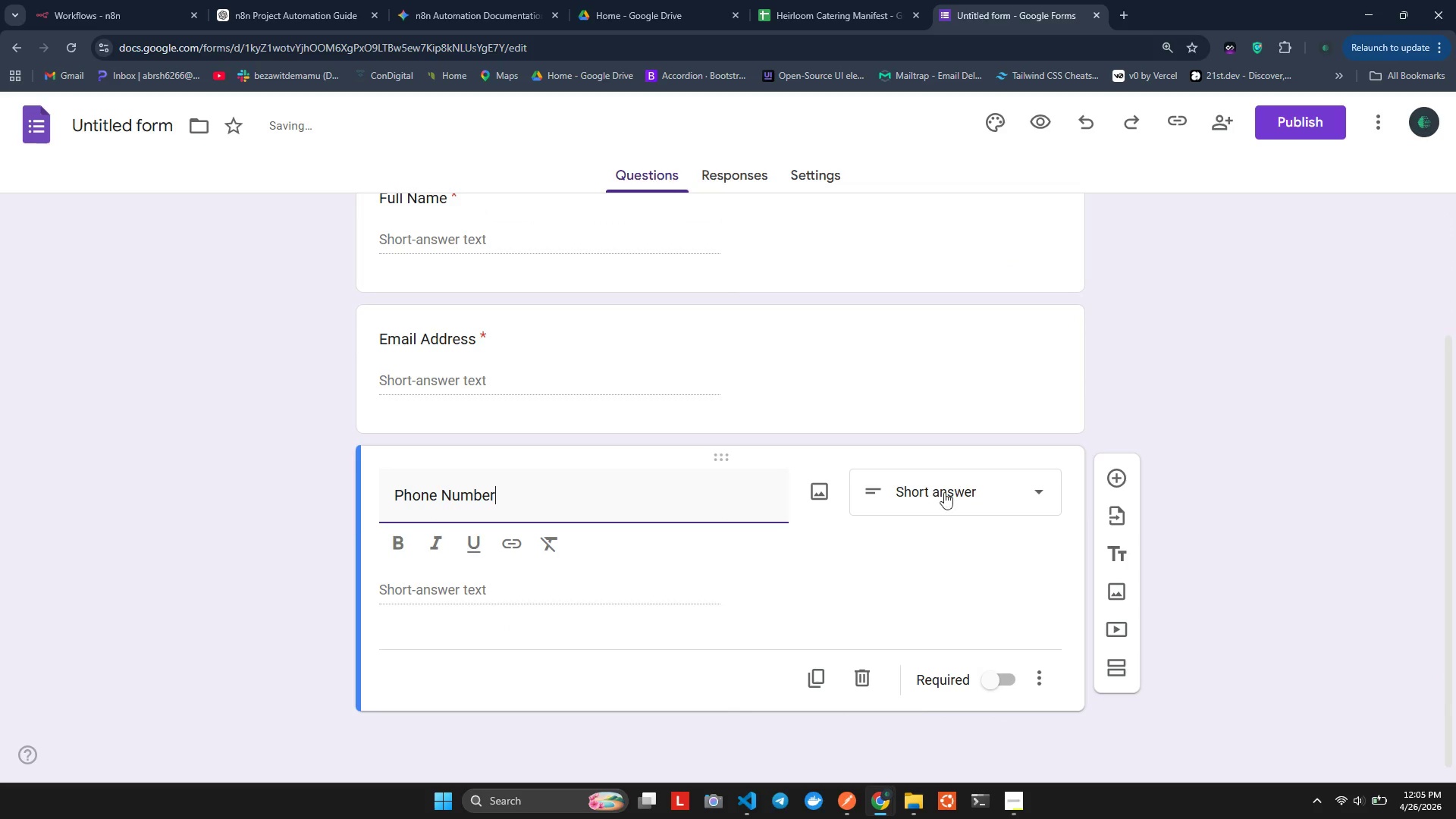 
left_click([996, 679])
 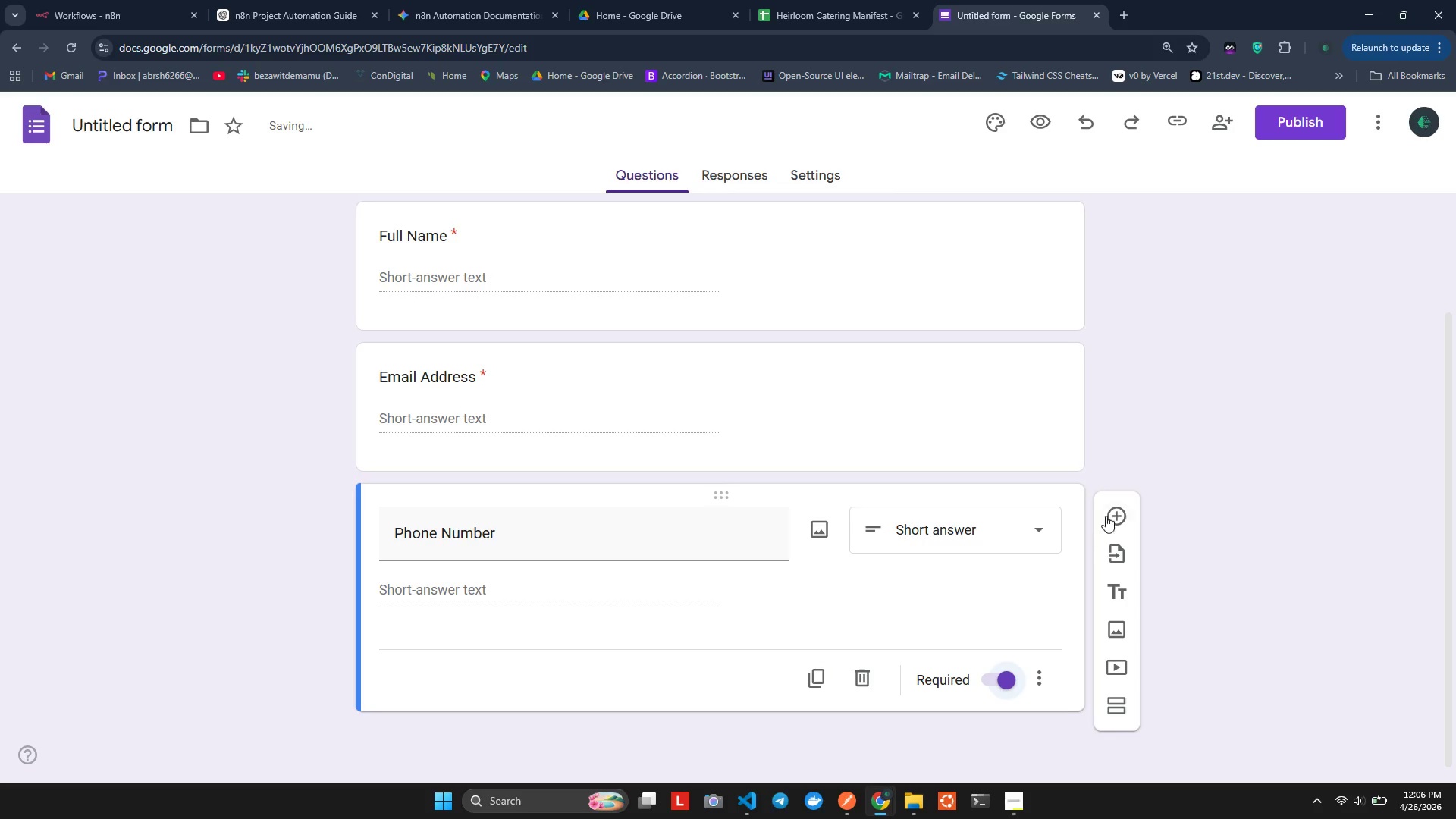 
left_click([1115, 511])
 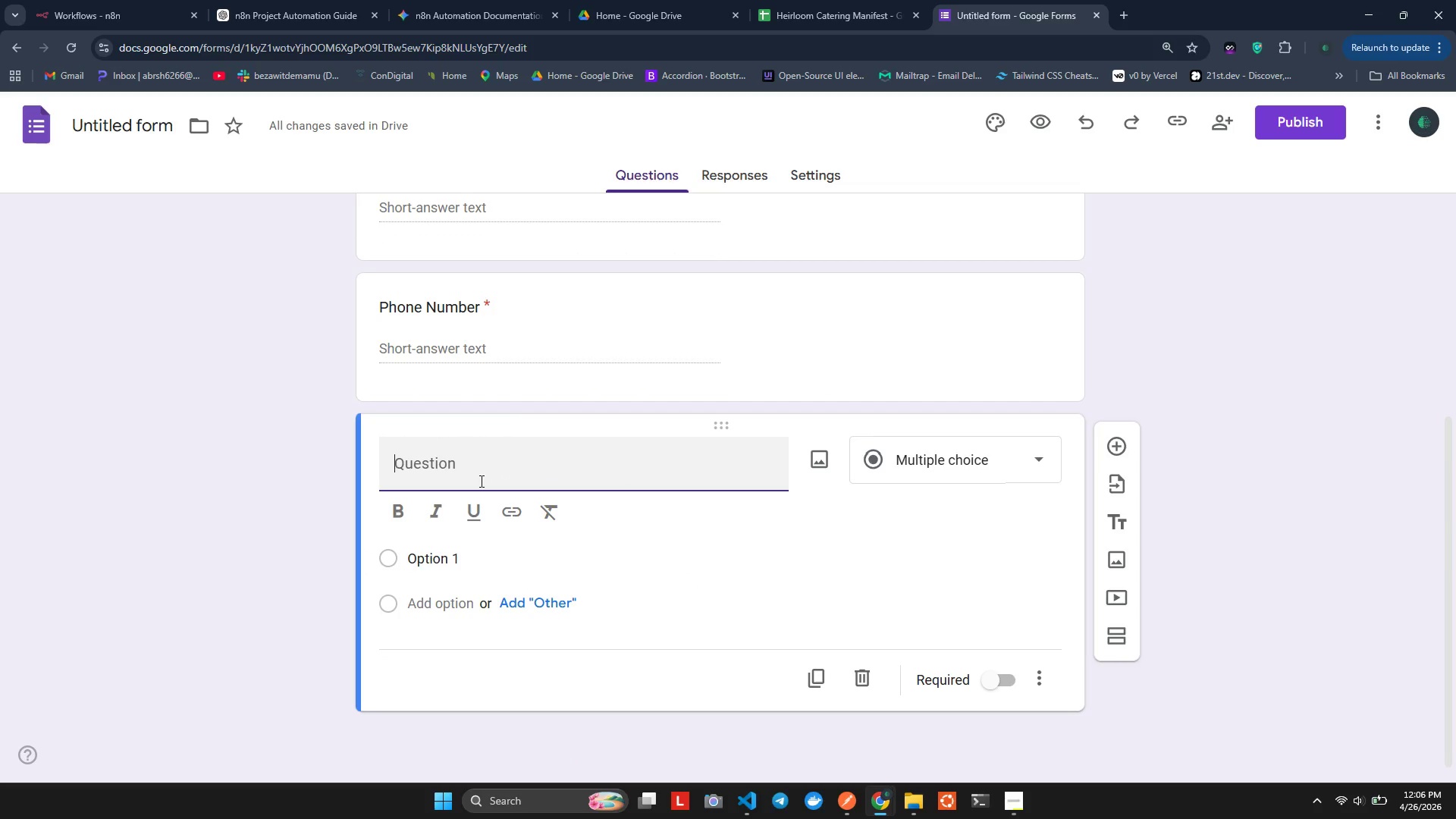 
wait(10.8)
 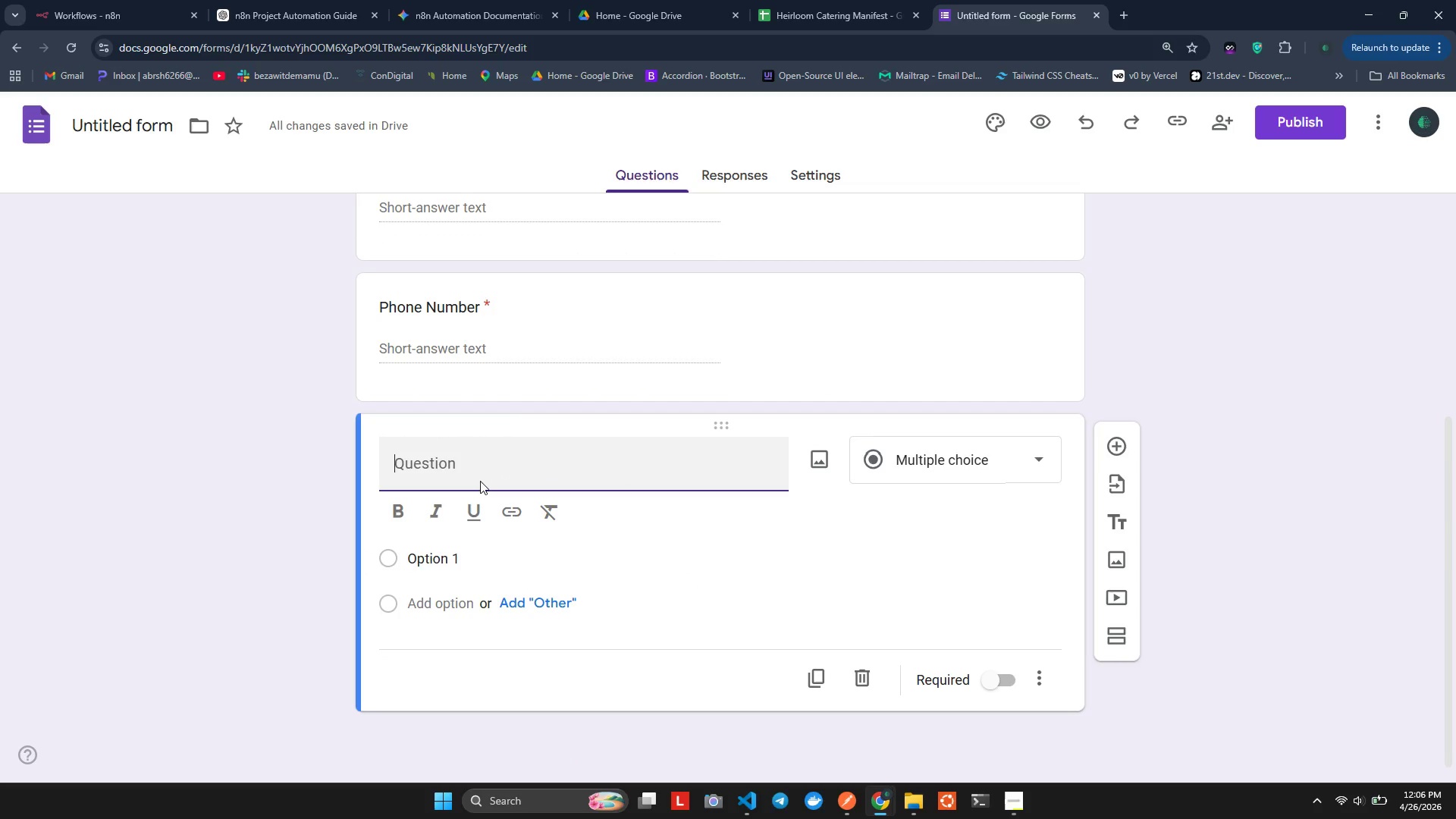 
type(Fabric Type)
 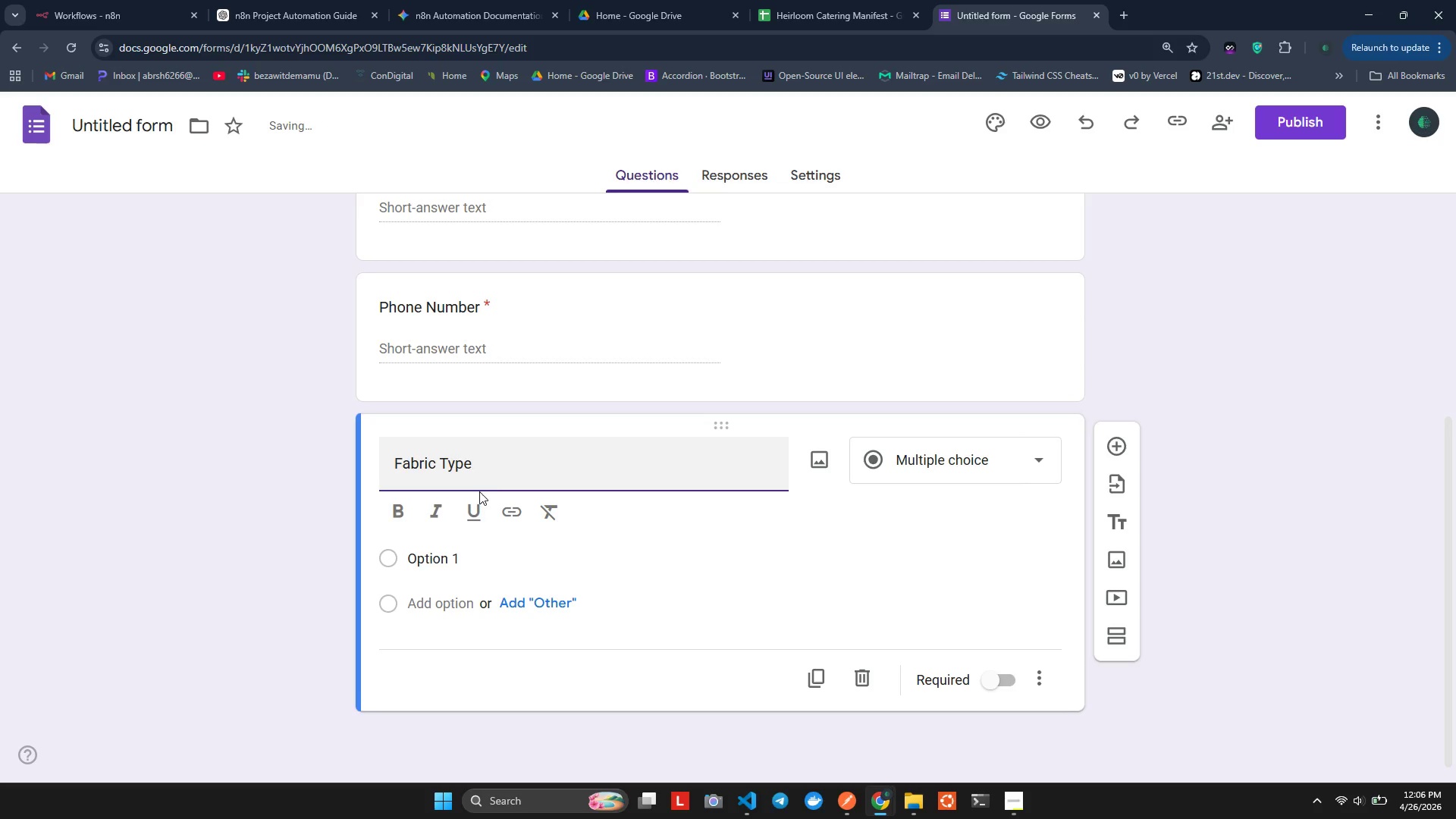 
left_click([990, 463])
 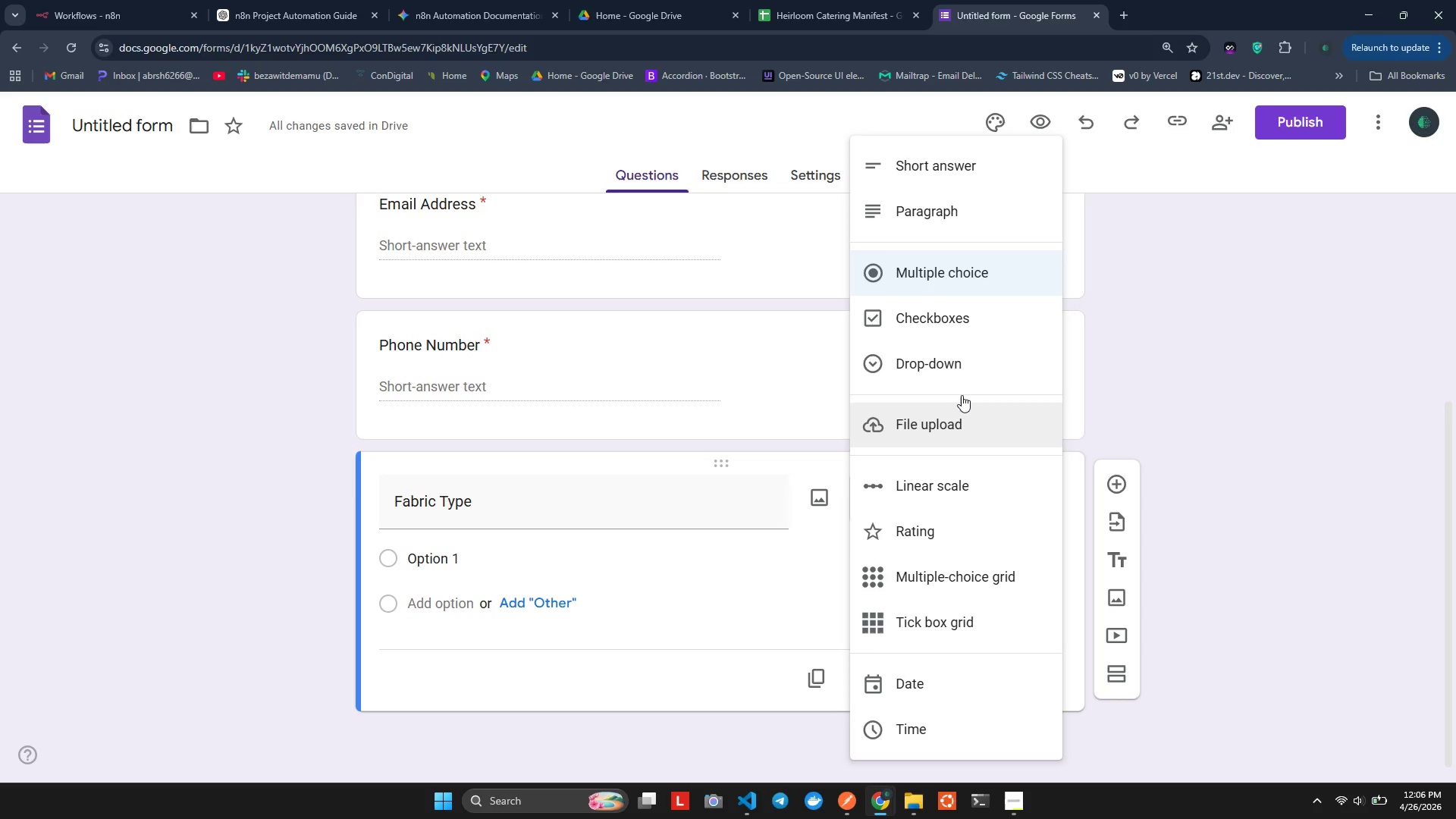 
left_click([965, 353])
 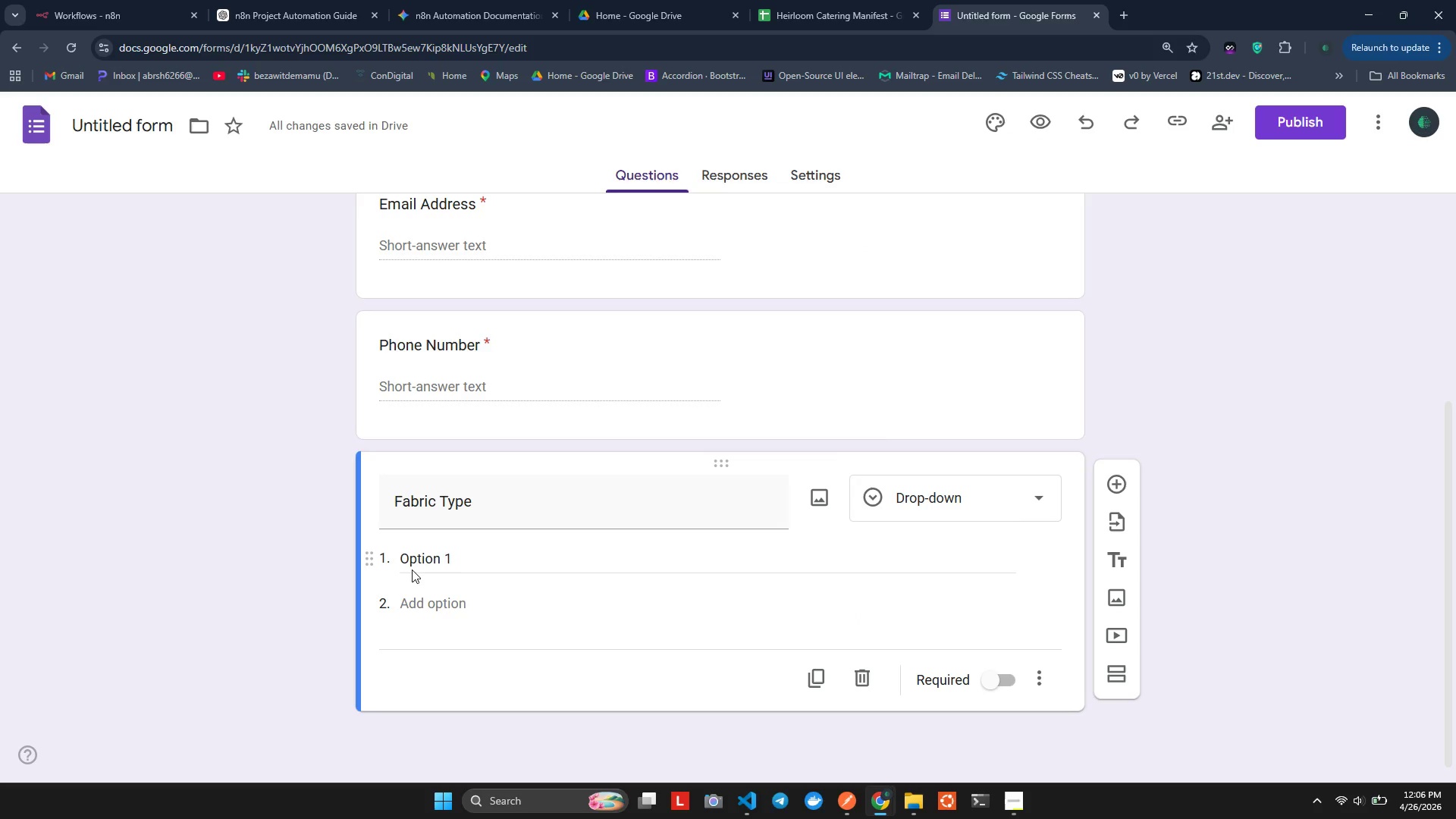 
left_click([421, 547])
 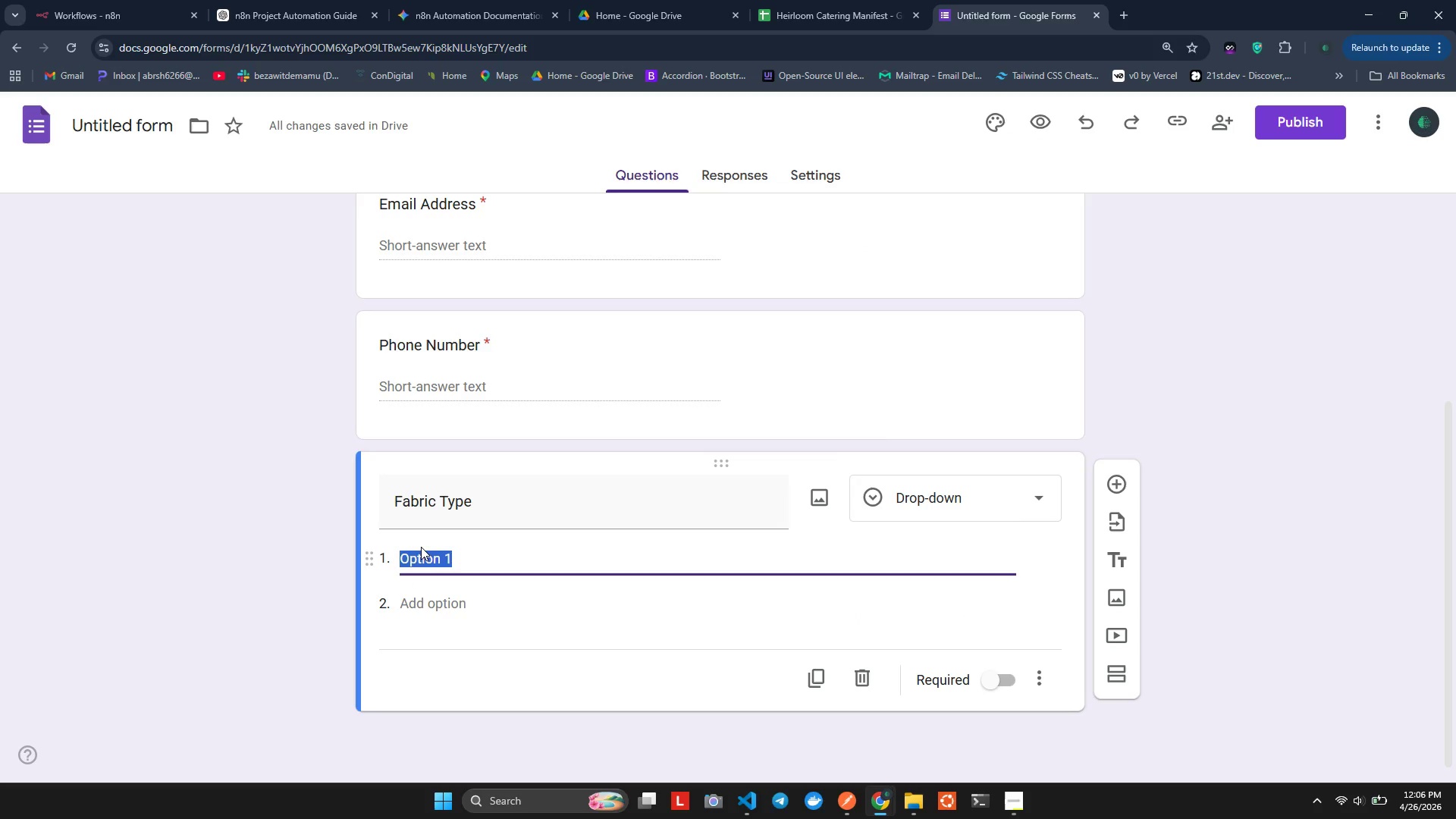 
type(Cotton Linon)
key(Backspace)
key(Backspace)
type(en)
 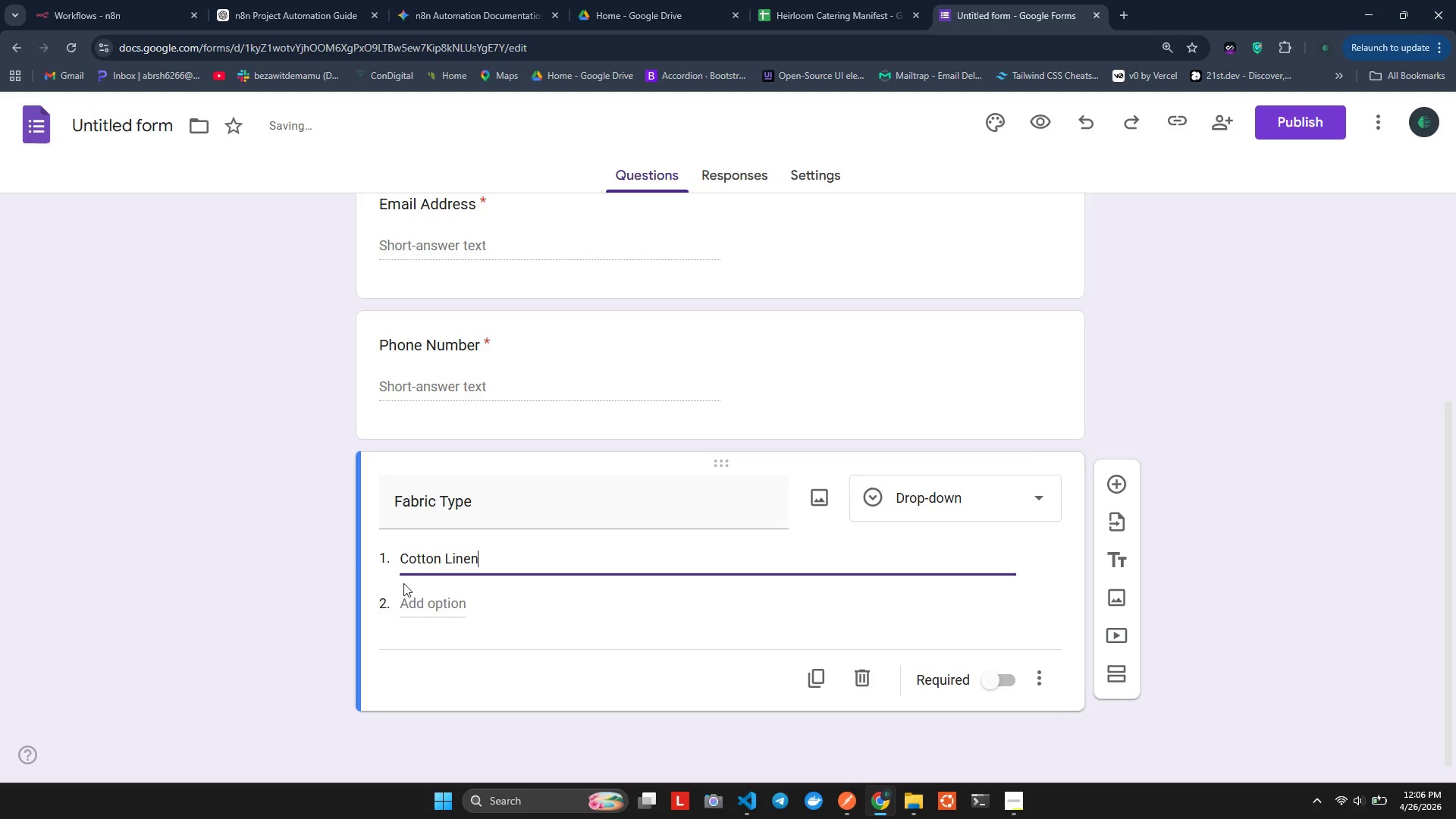 
left_click([416, 598])
 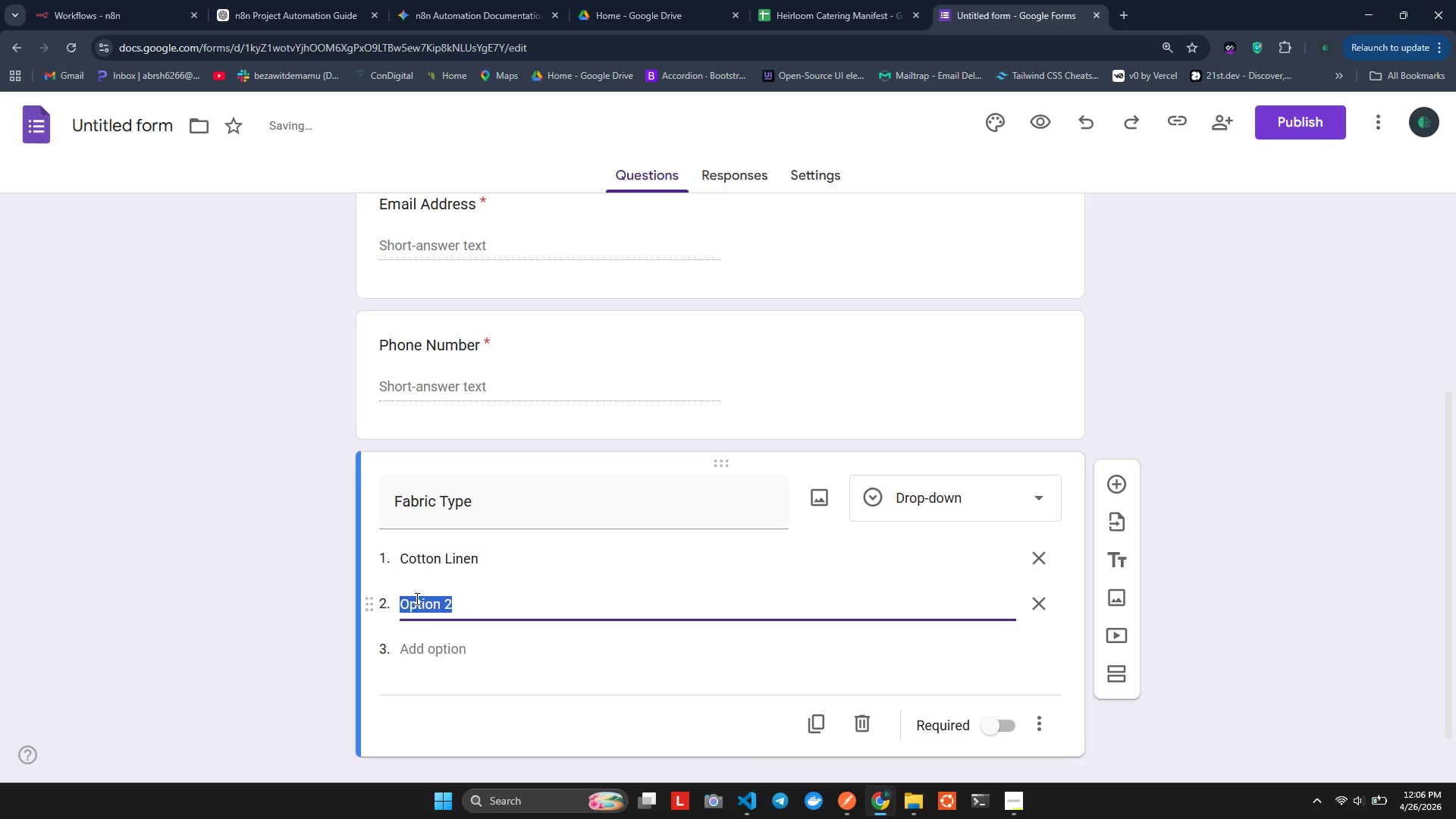 
type(Pure Linen)
 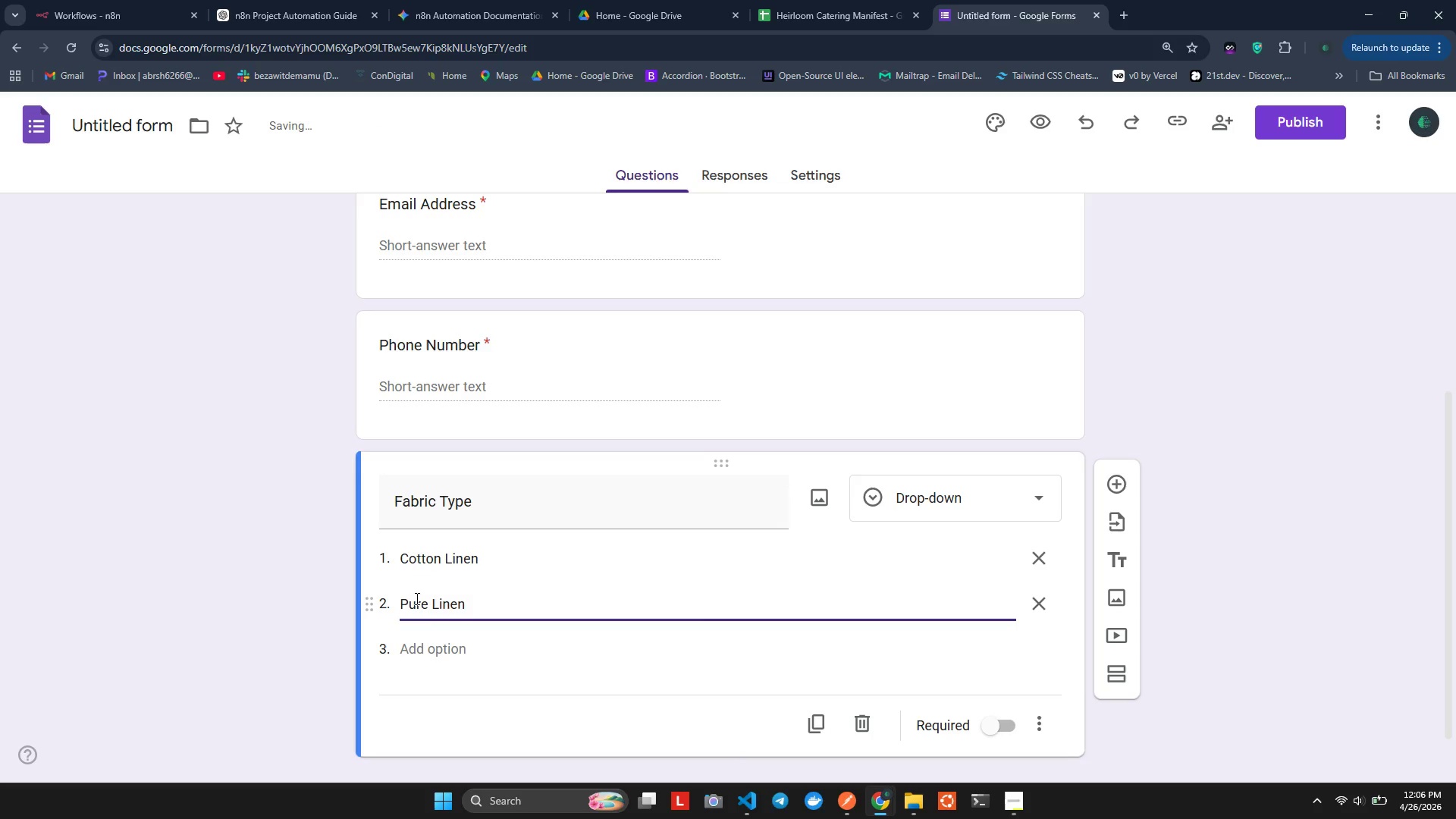 
left_click([416, 641])
 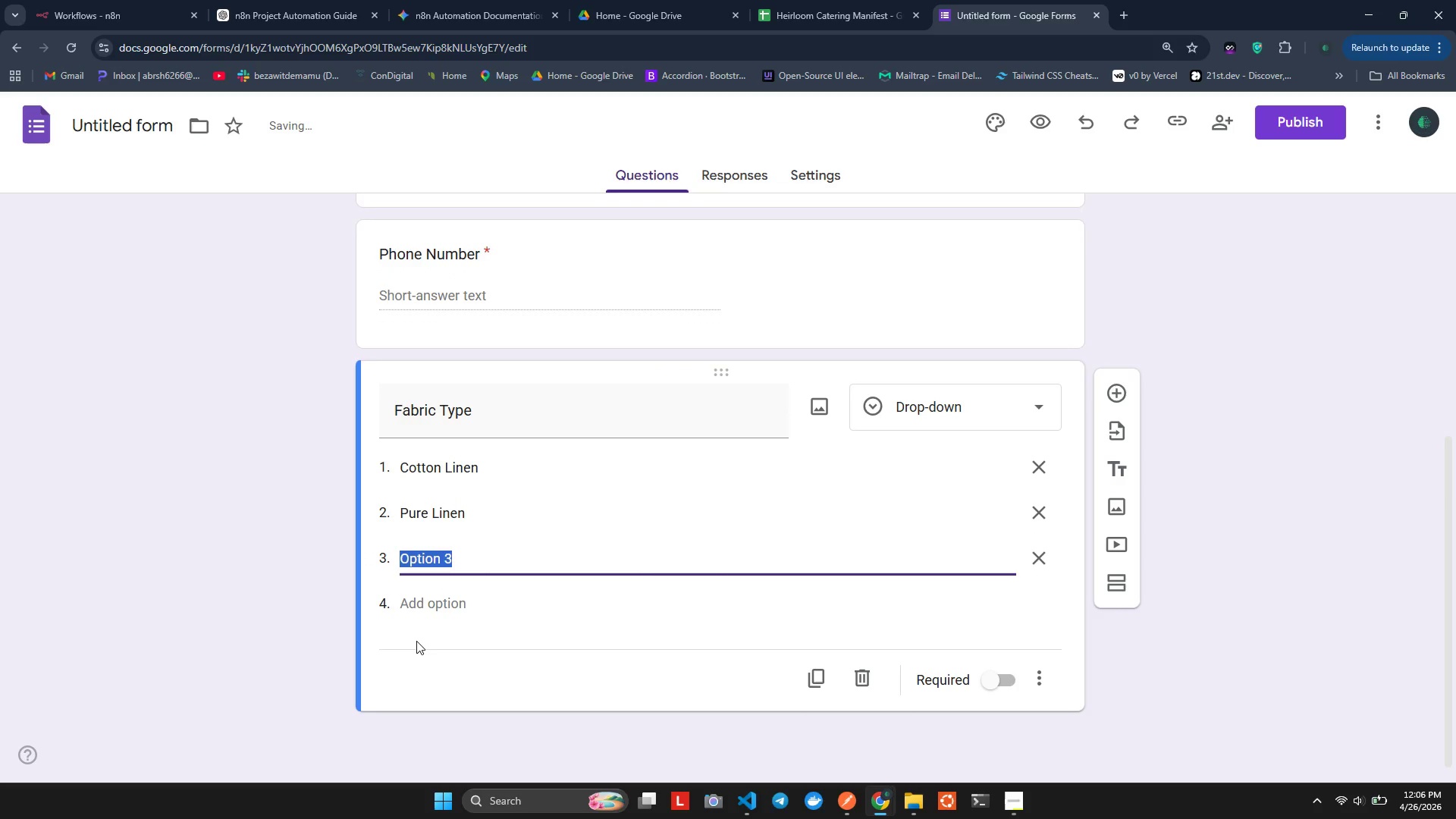 
type(Cotton)
 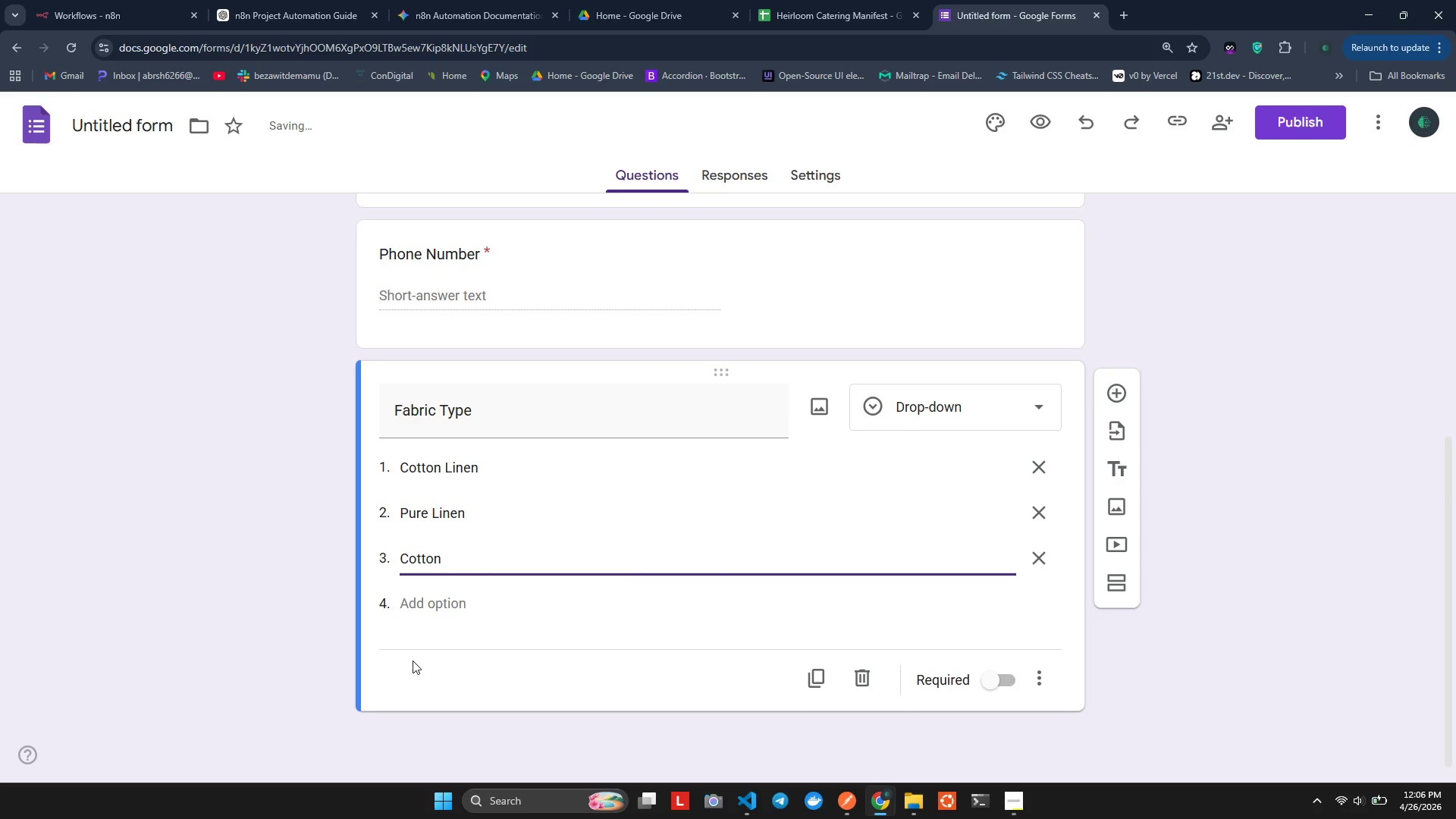 
left_click([441, 623])
 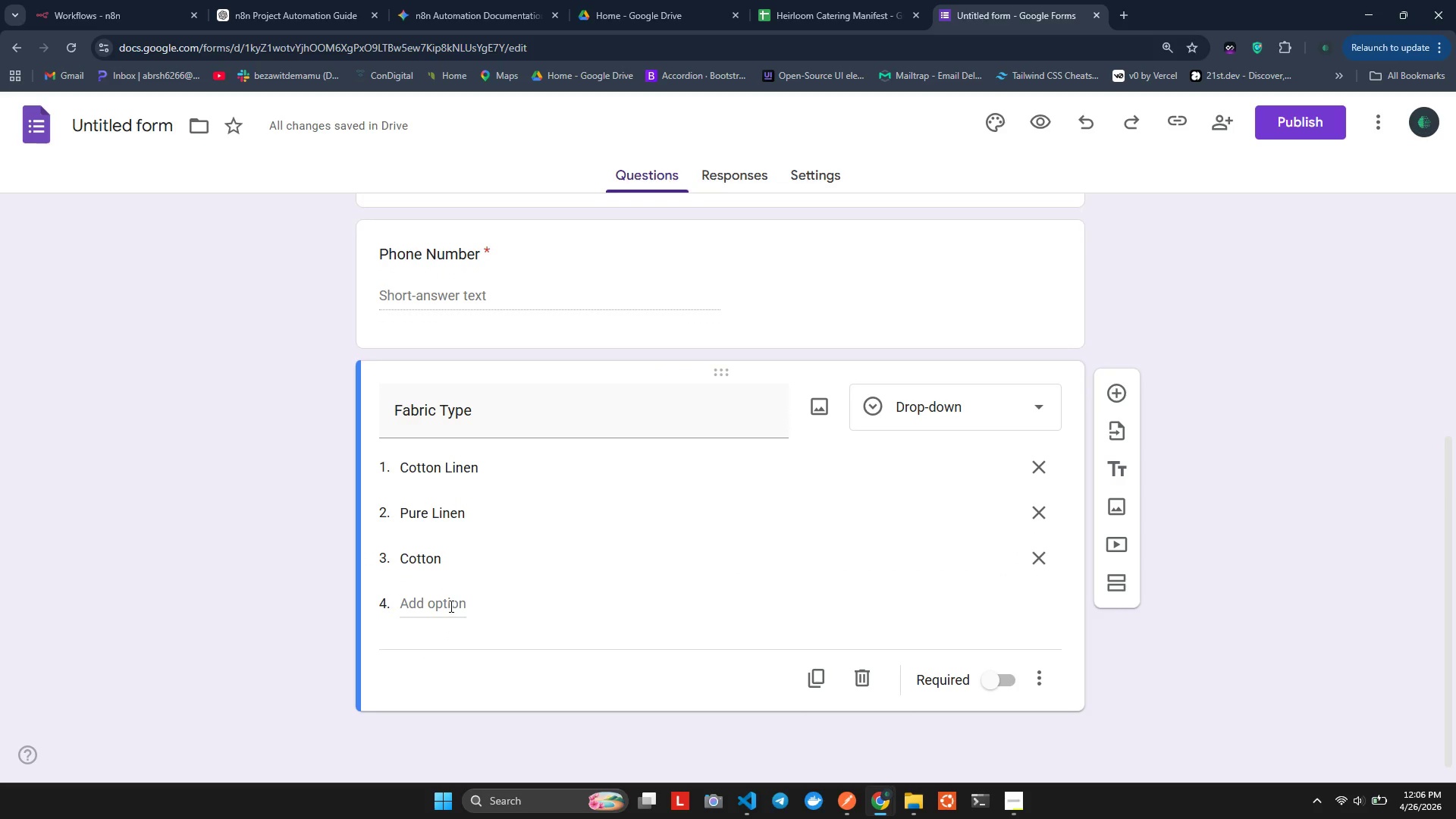 
left_click([450, 606])
 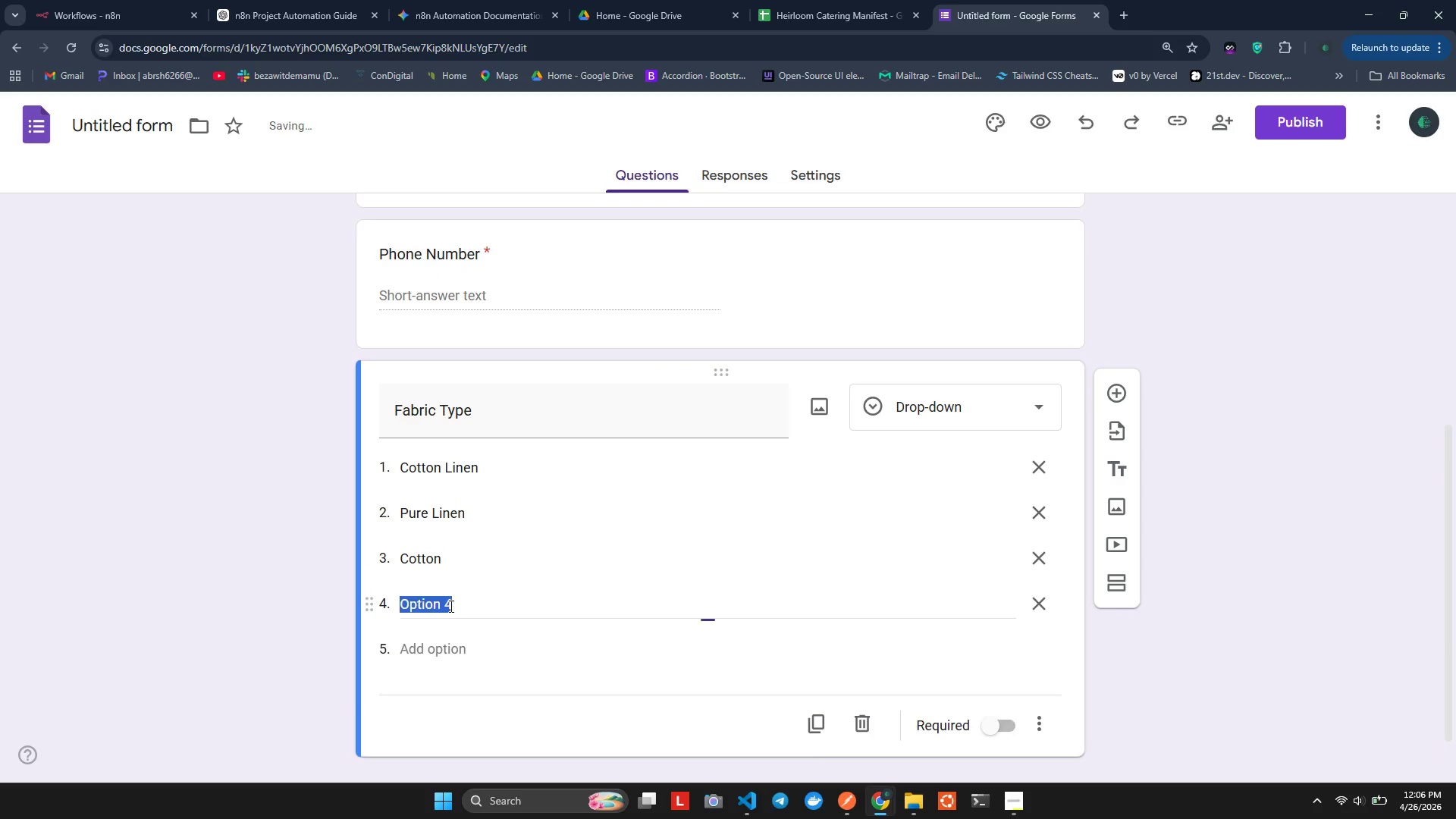 
type(Wool)
 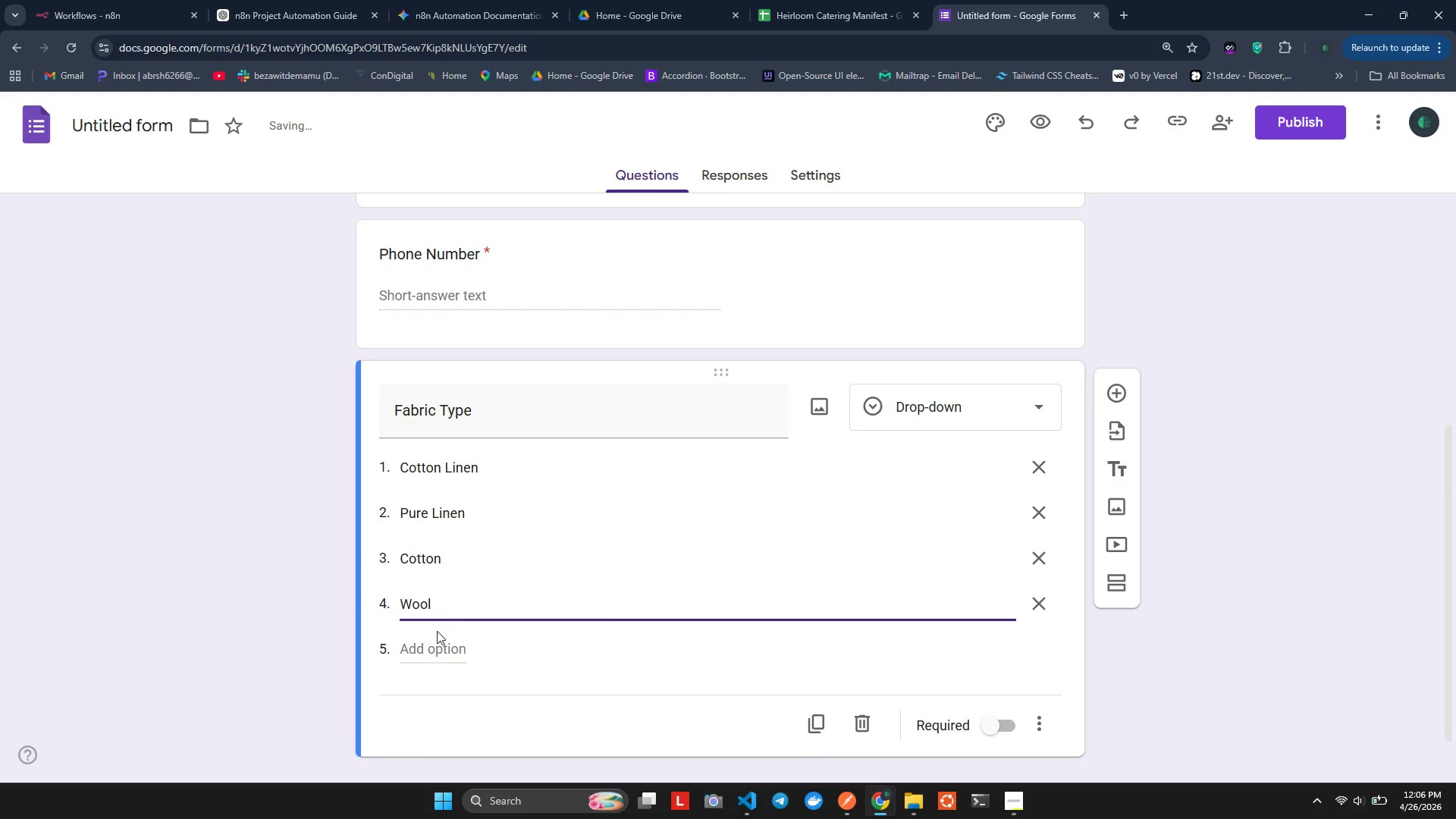 
left_click_drag(start_coordinate=[436, 629], to_coordinate=[432, 655])
 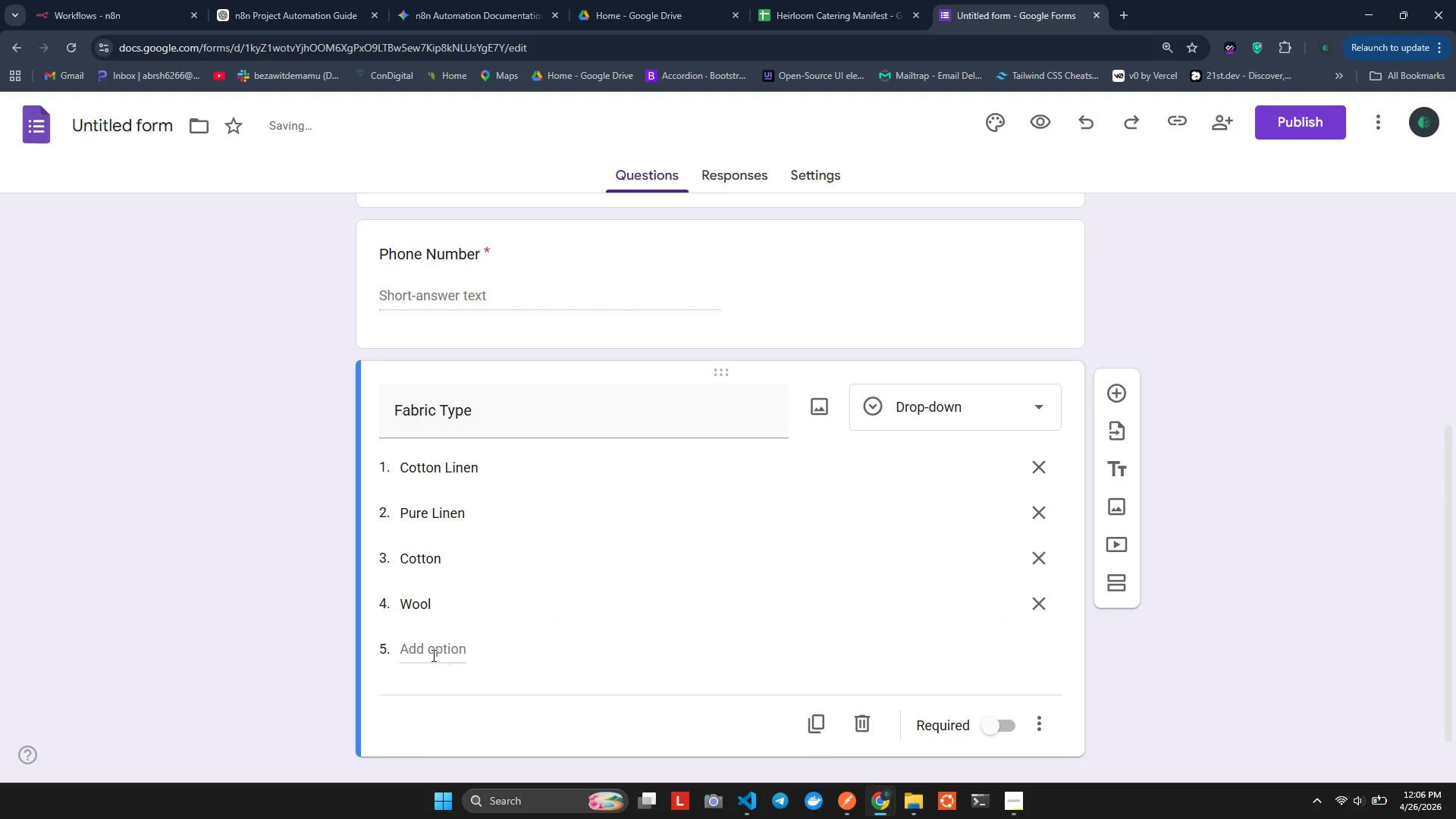 
left_click([432, 655])
 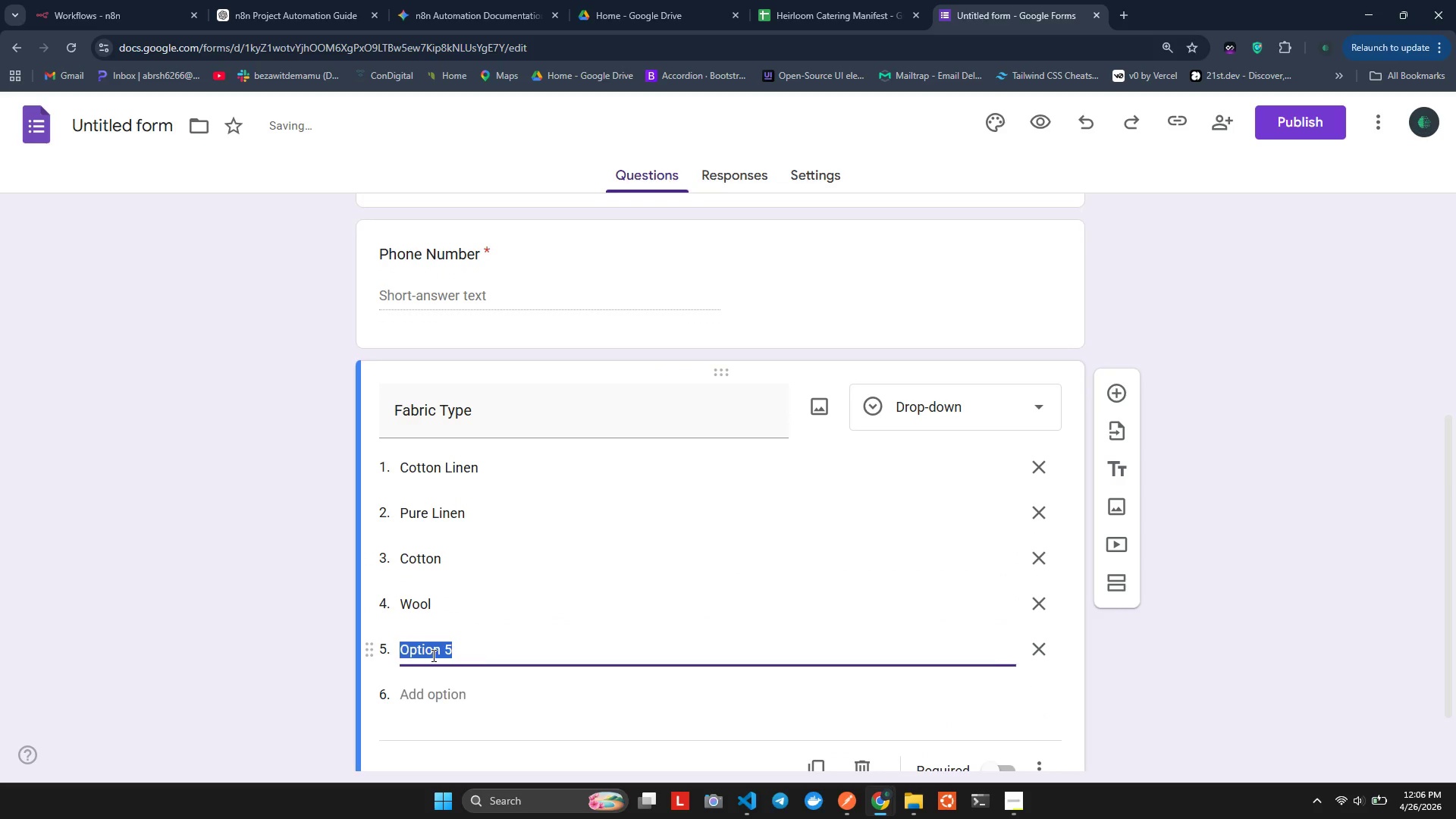 
type(Silk)
 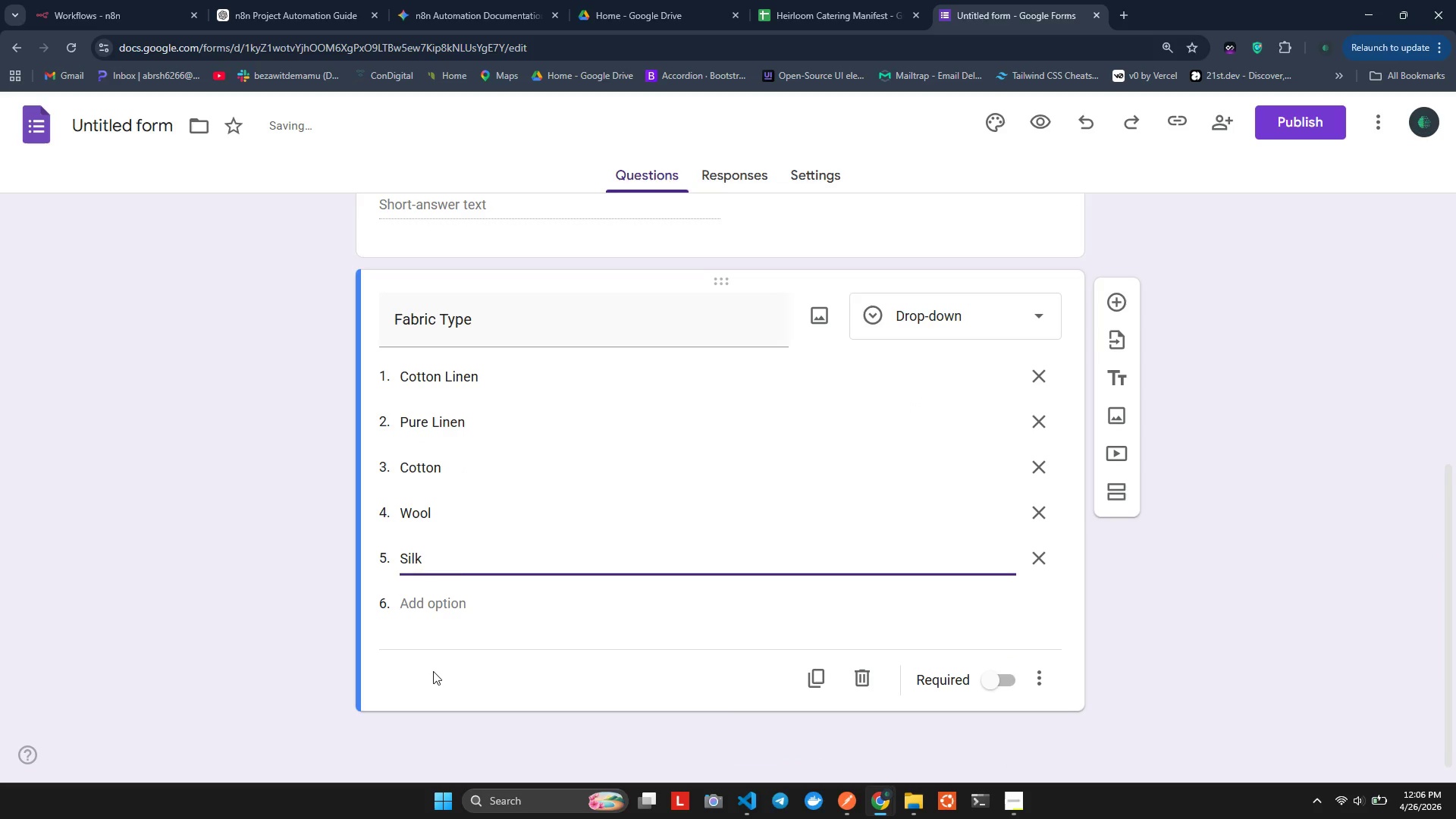 
left_click([426, 608])
 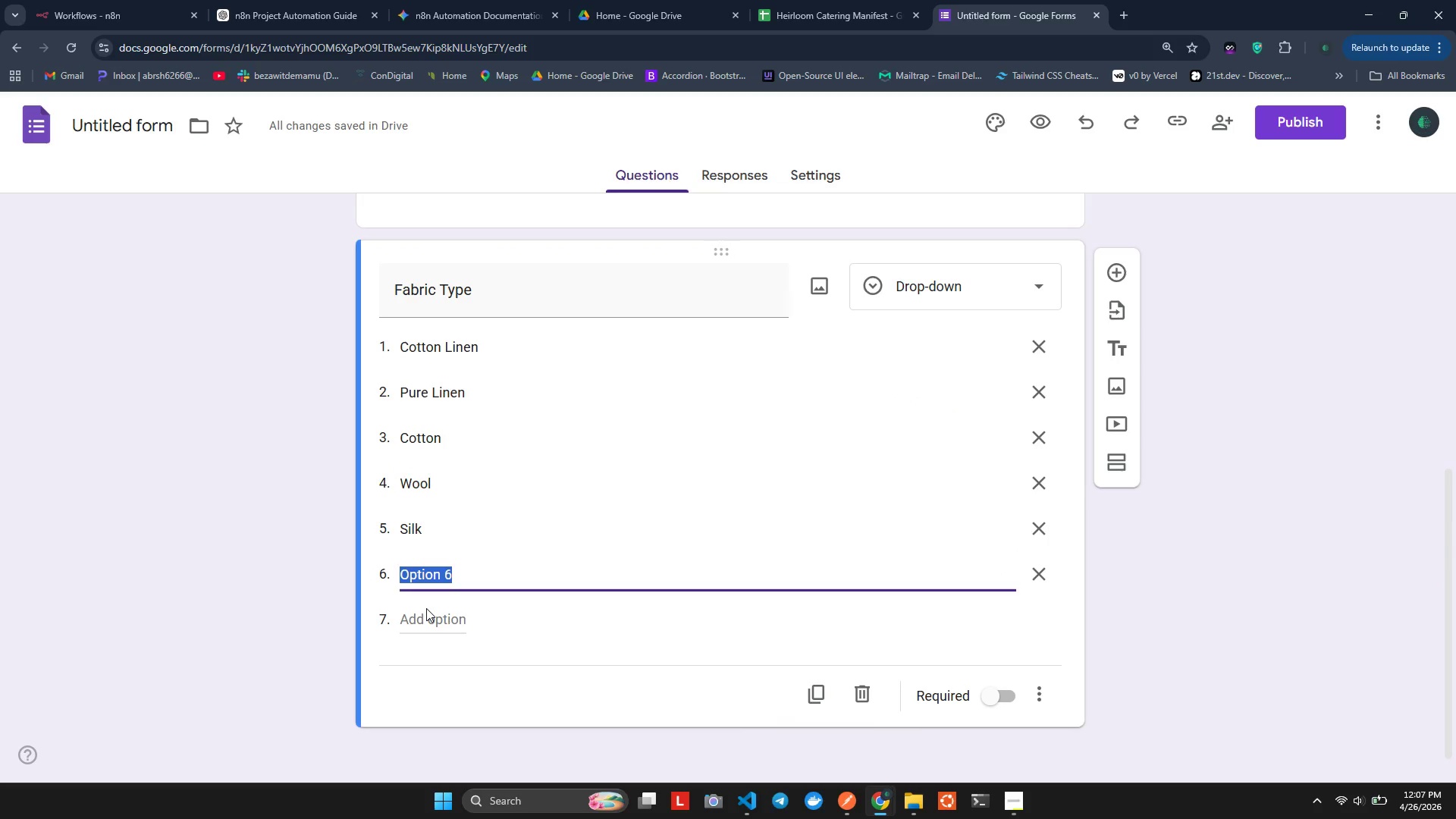 
wait(6.33)
 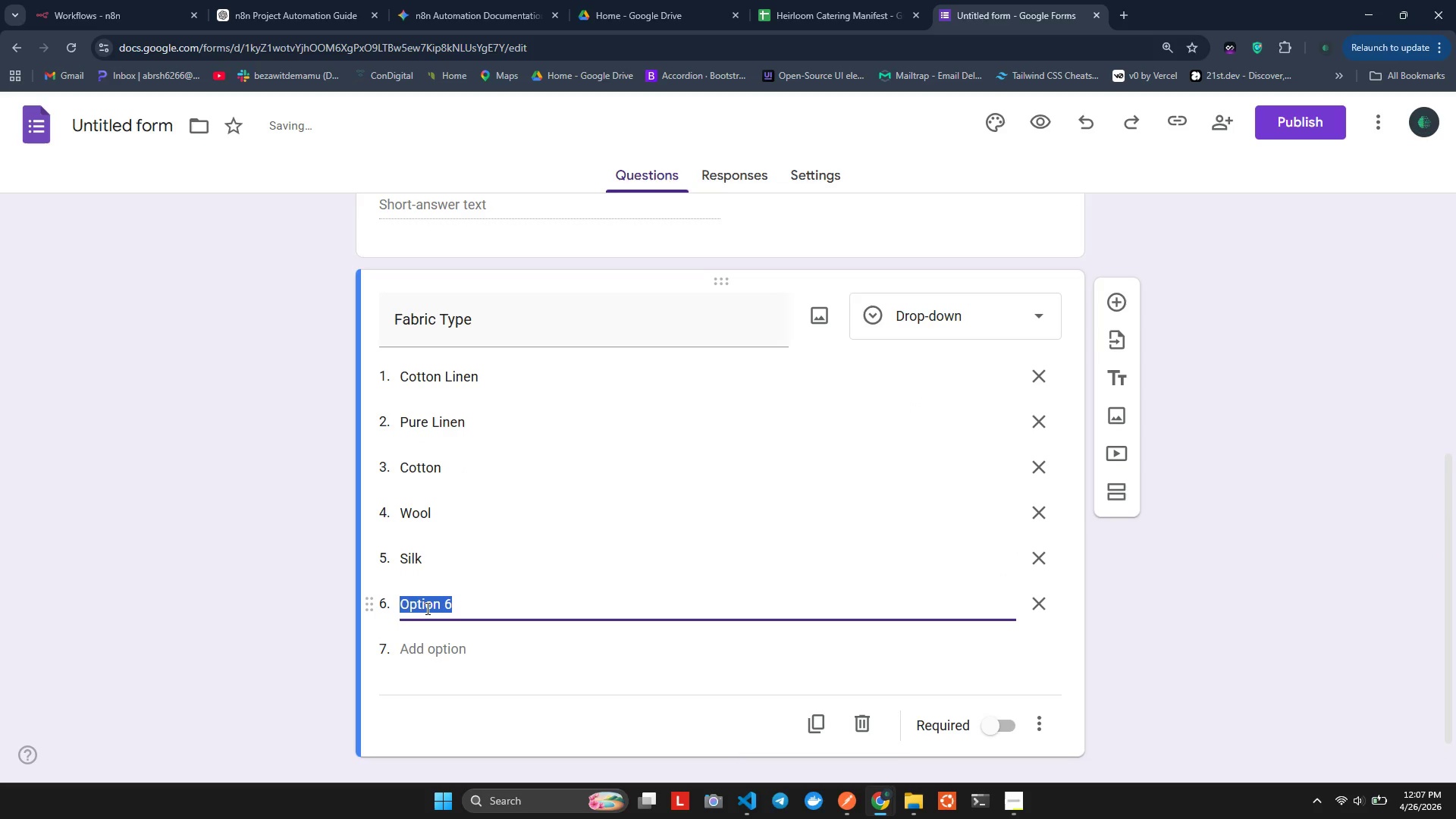 
left_click([410, 530])
 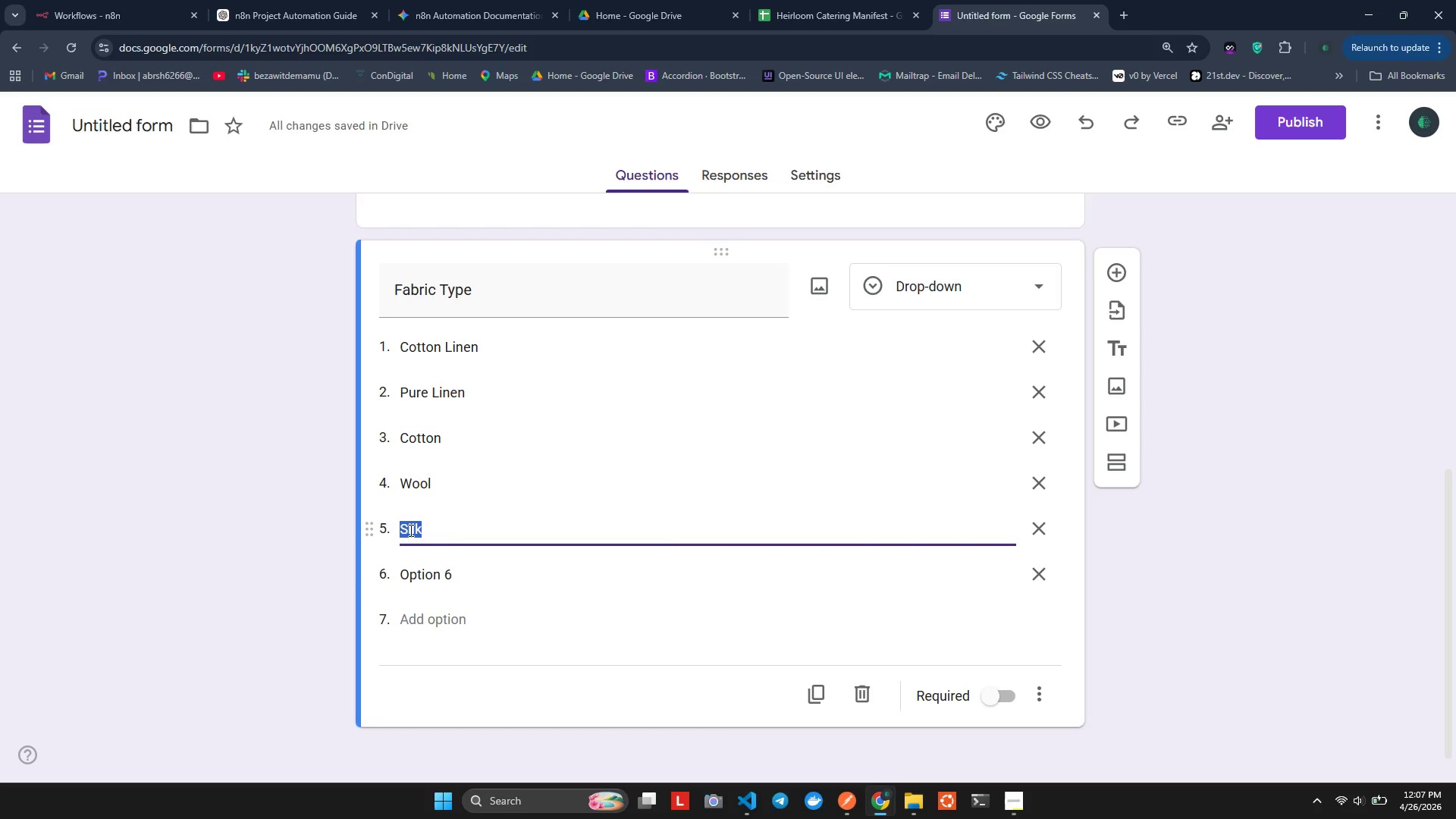 
type(Denin=)
key(Backspace)
key(Backspace)
type(m)
 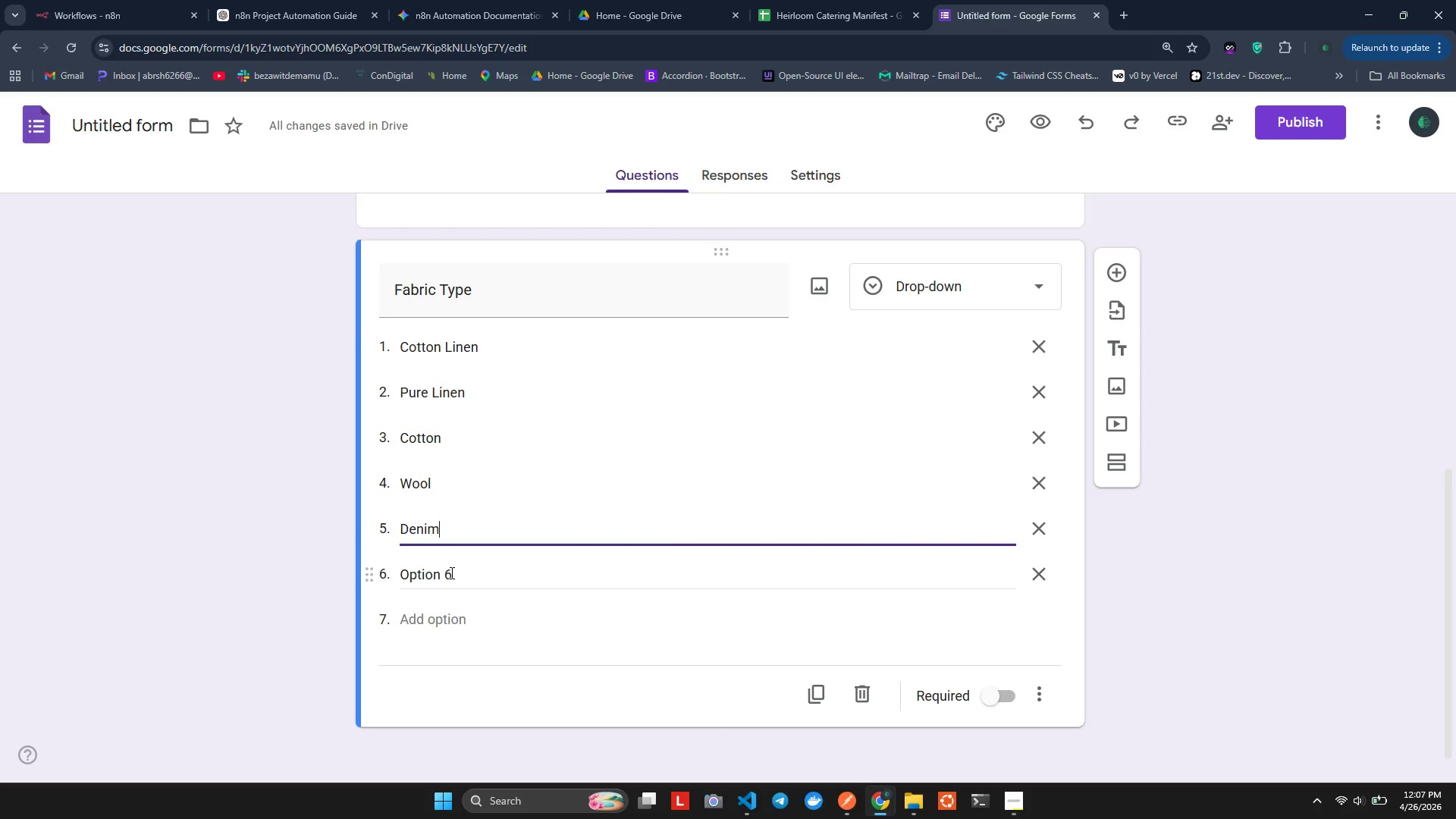 
wait(8.39)
 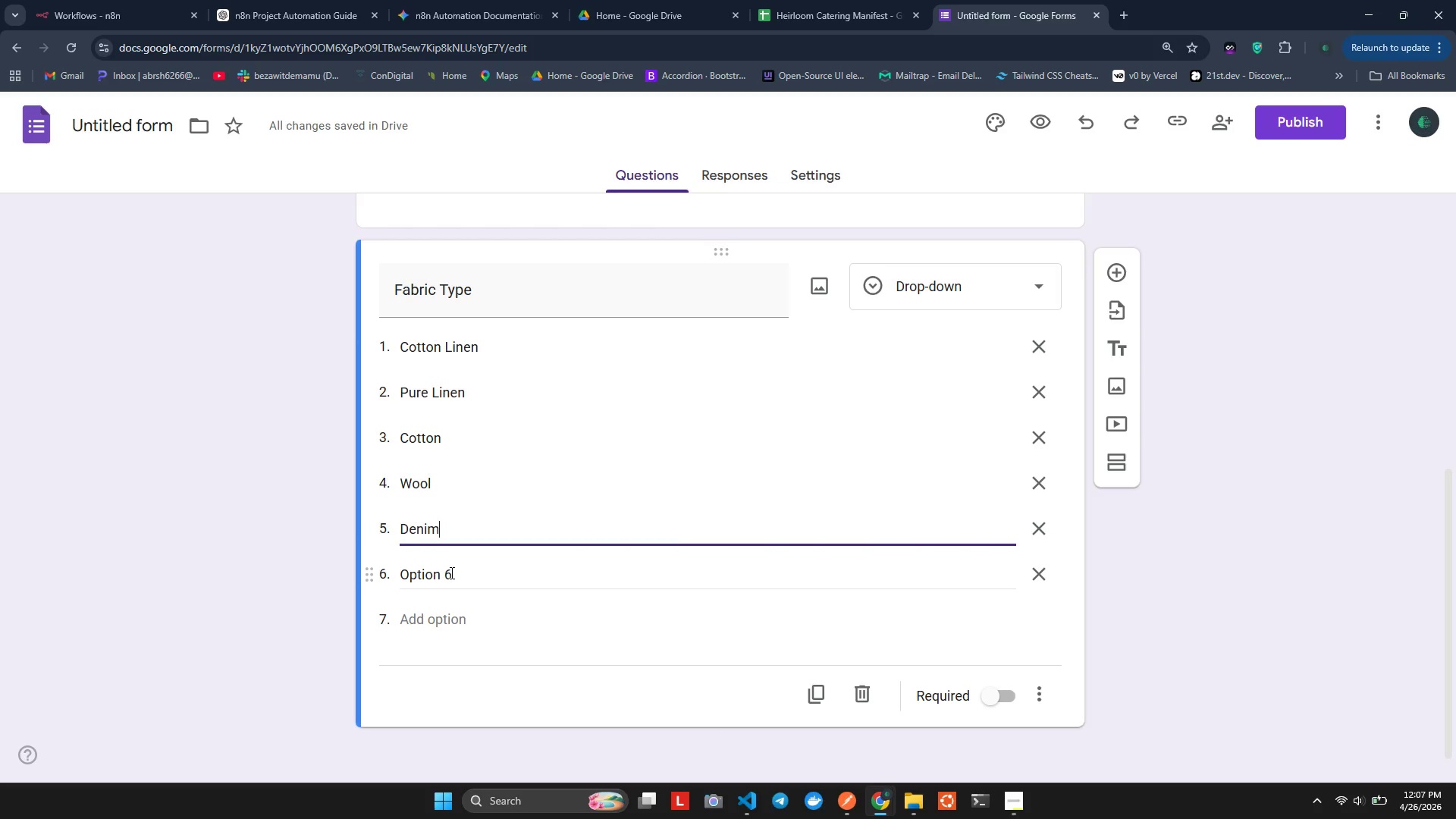 
left_click([450, 573])
 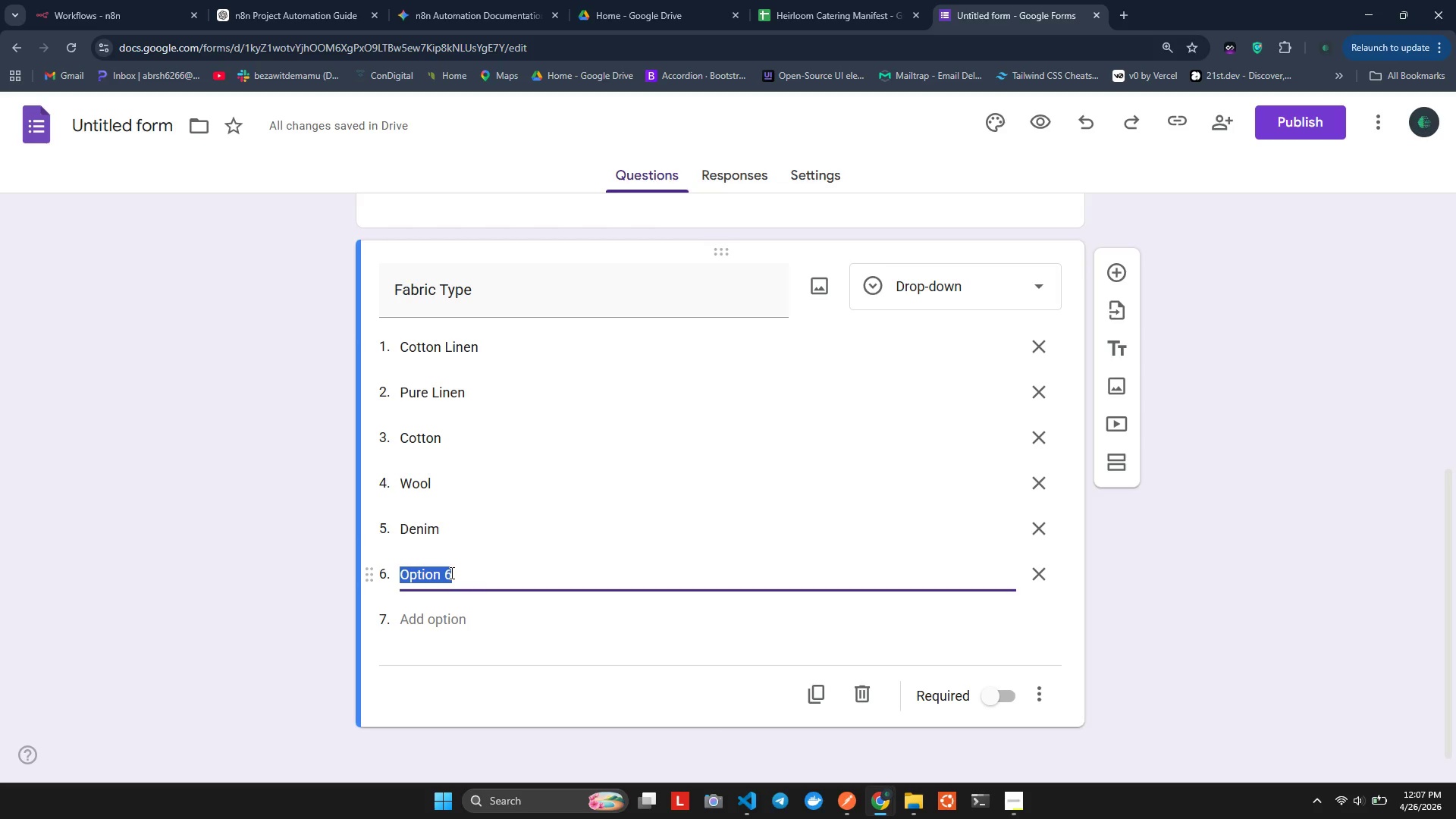 
type(Silk)
 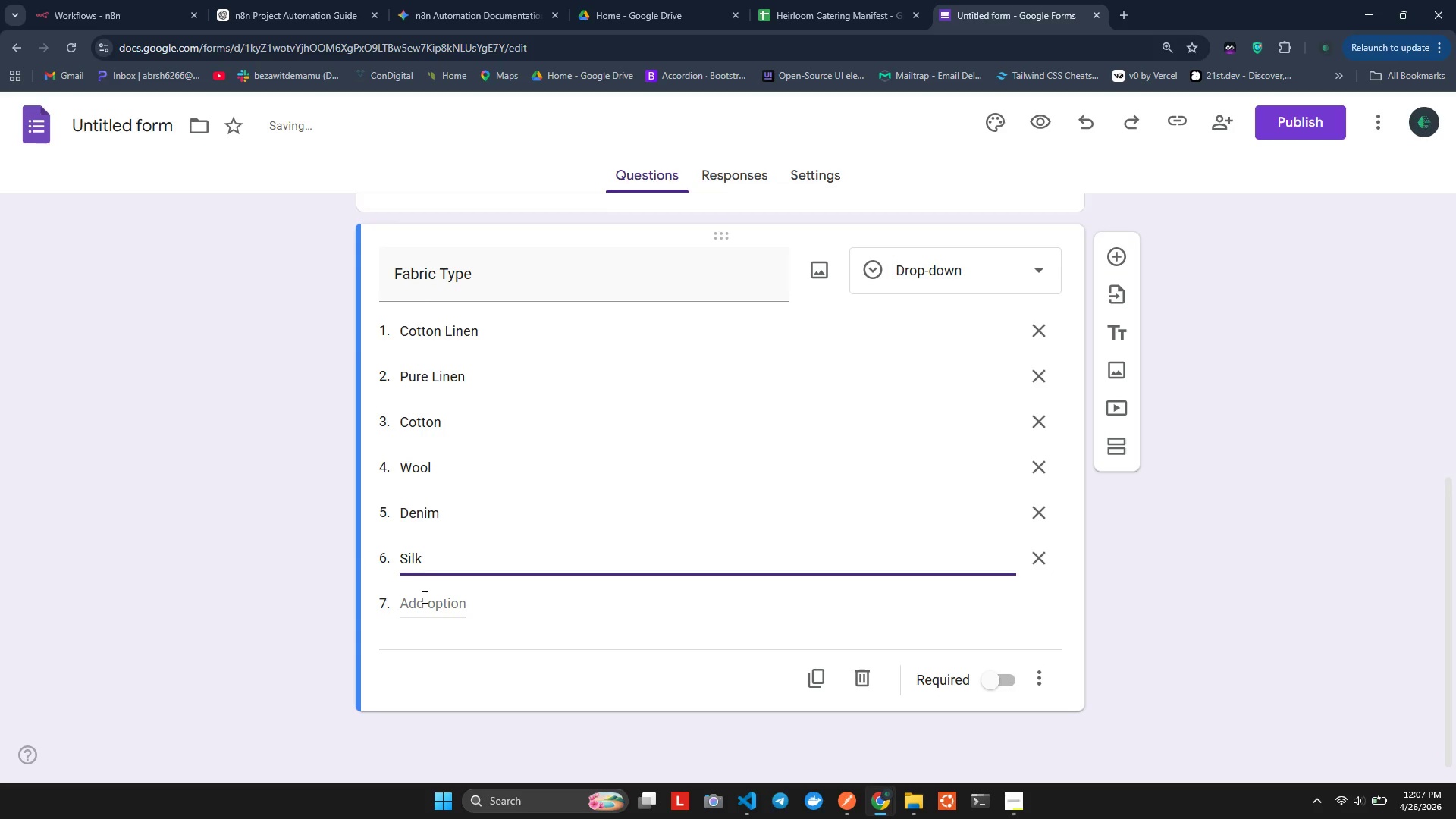 
left_click([423, 597])
 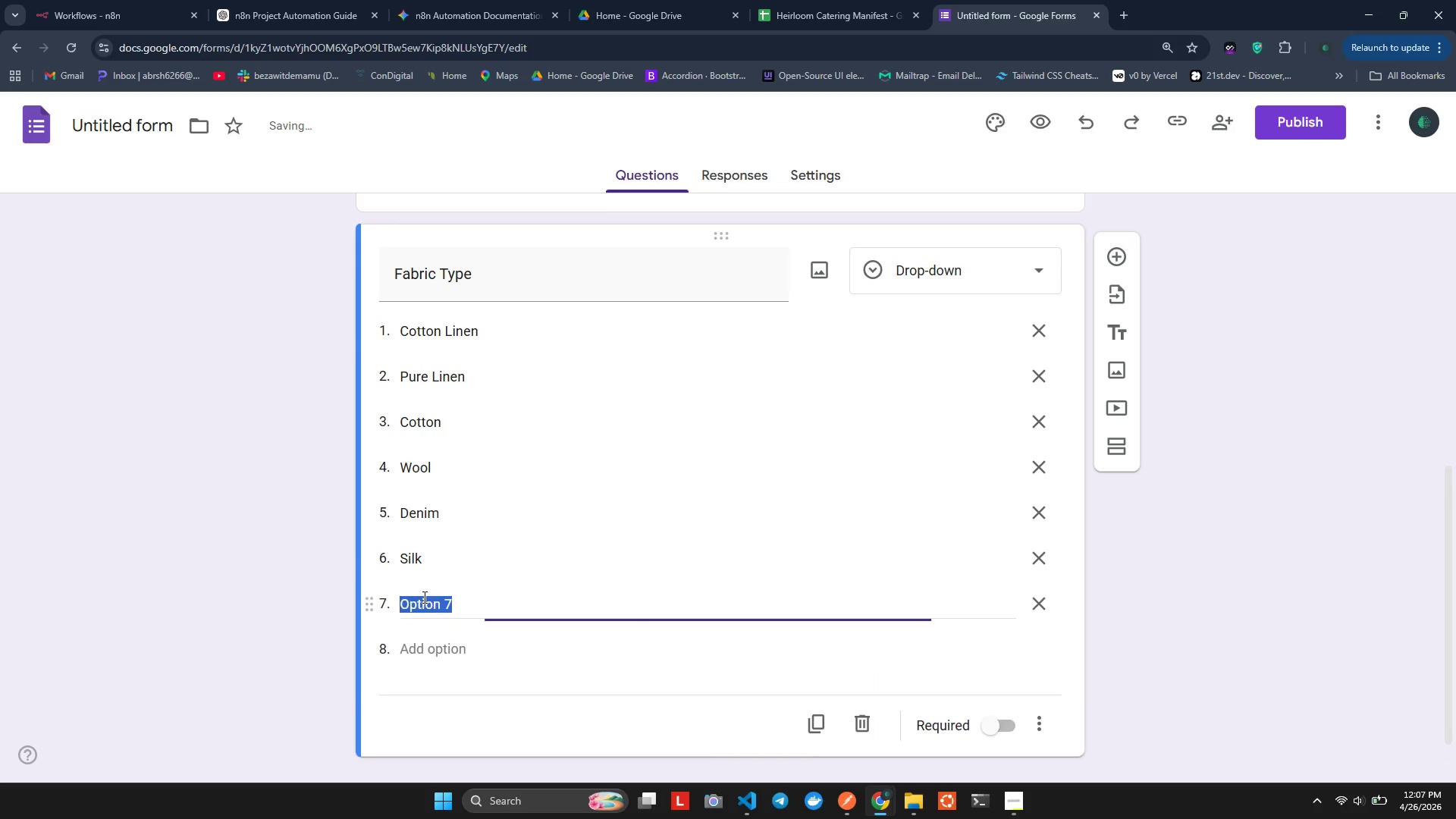 
type(Mixed/Other)
 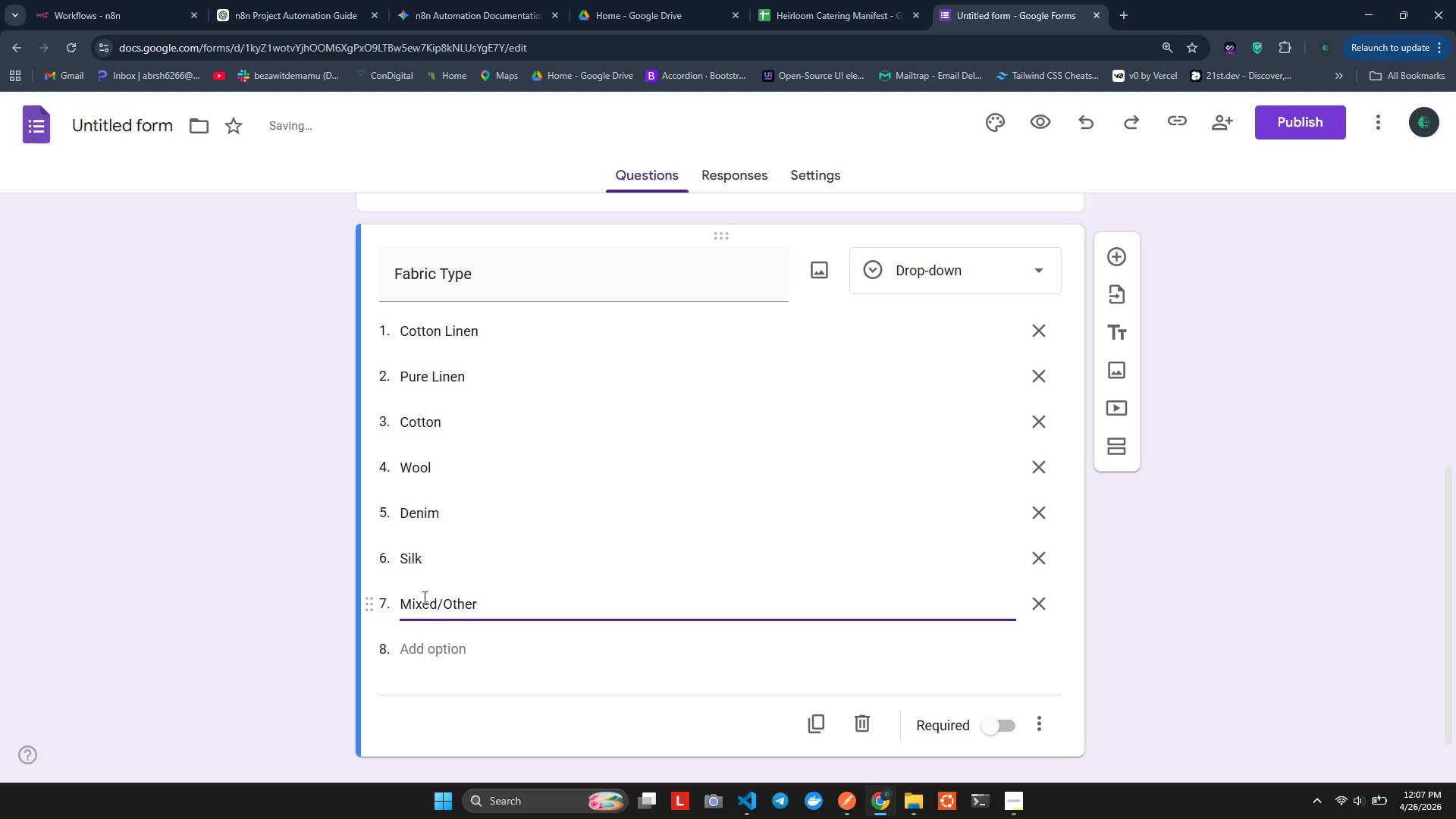 
left_click([465, 657])
 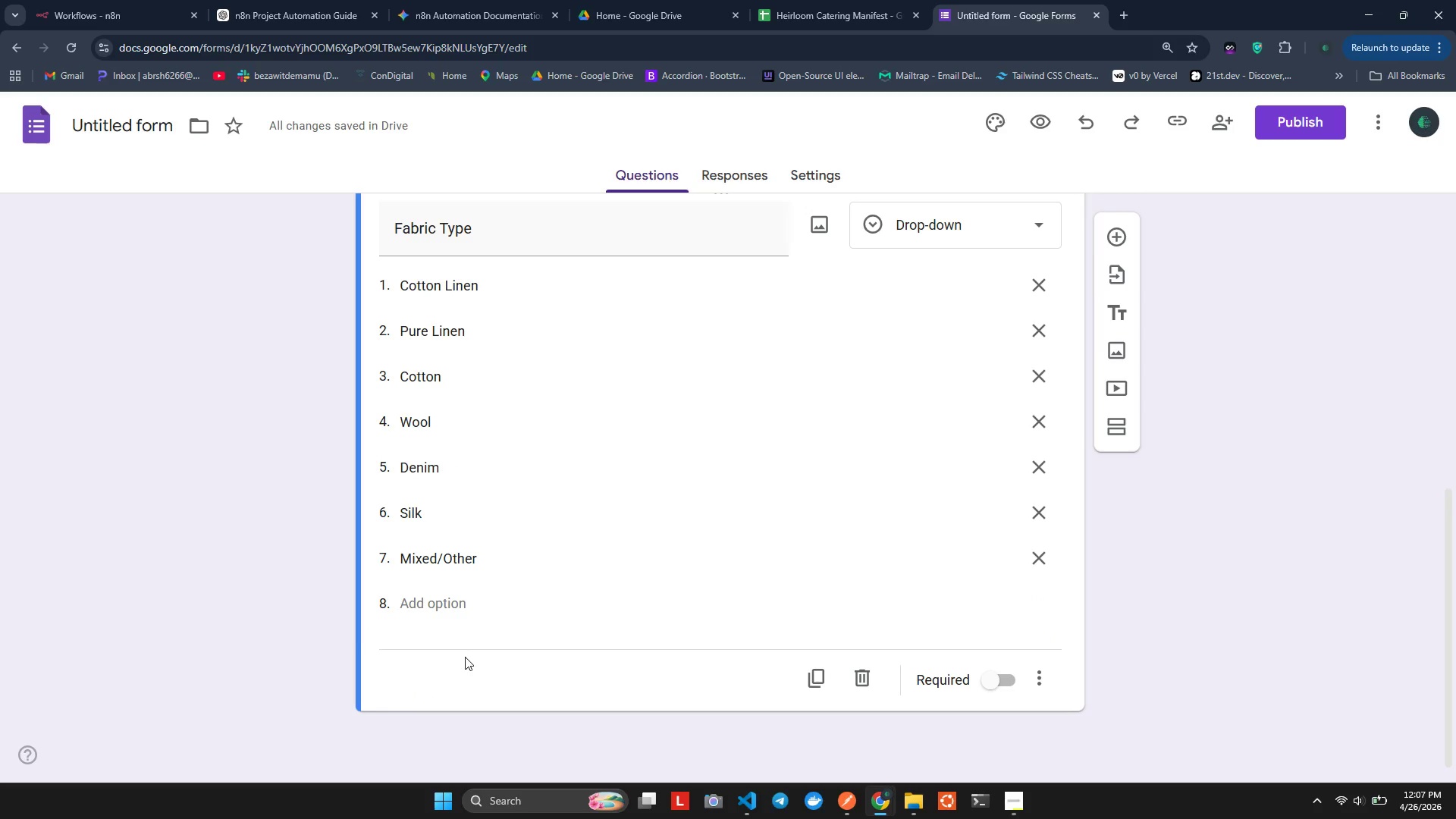 
wait(11.28)
 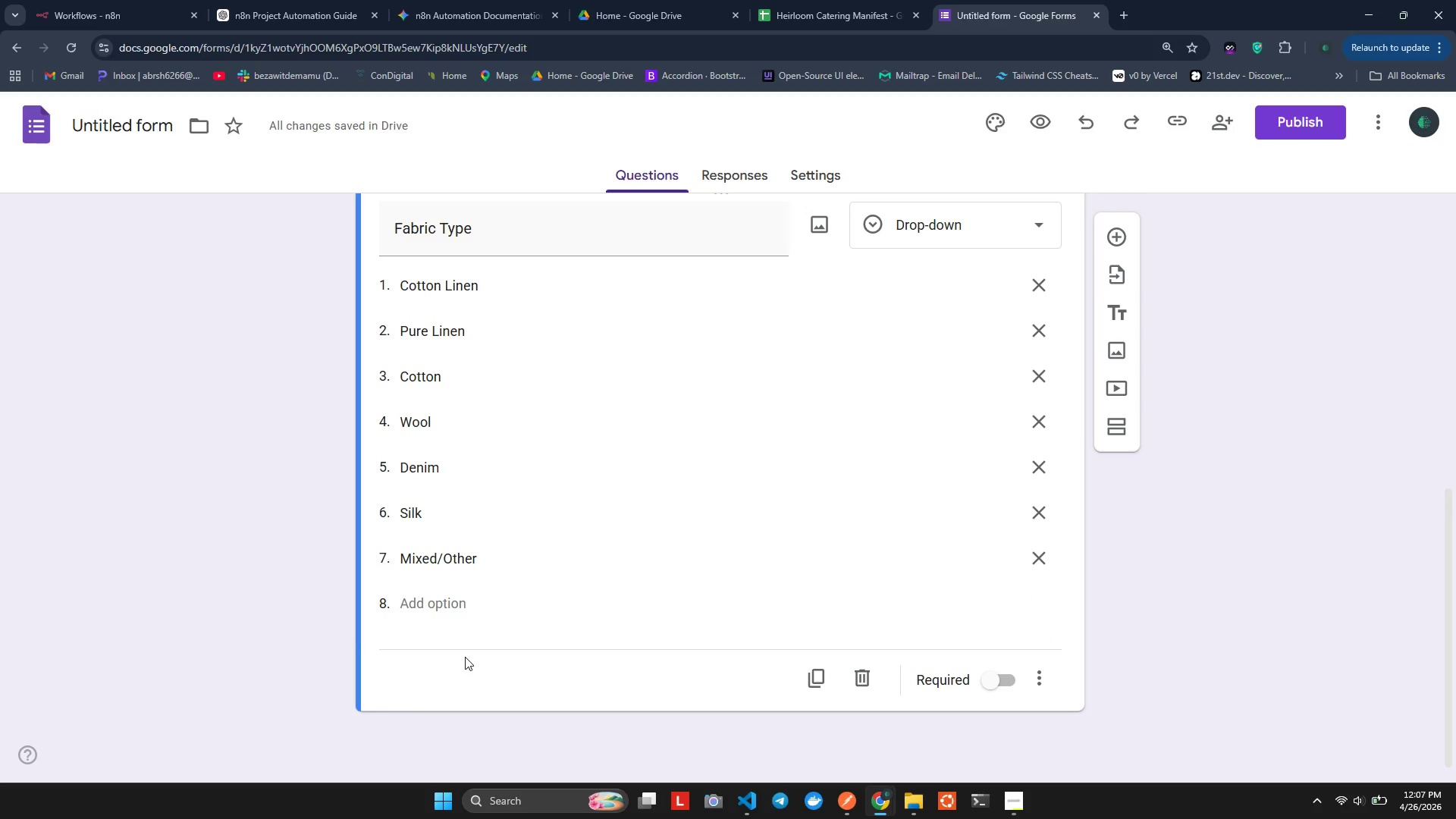 
left_click([1012, 682])
 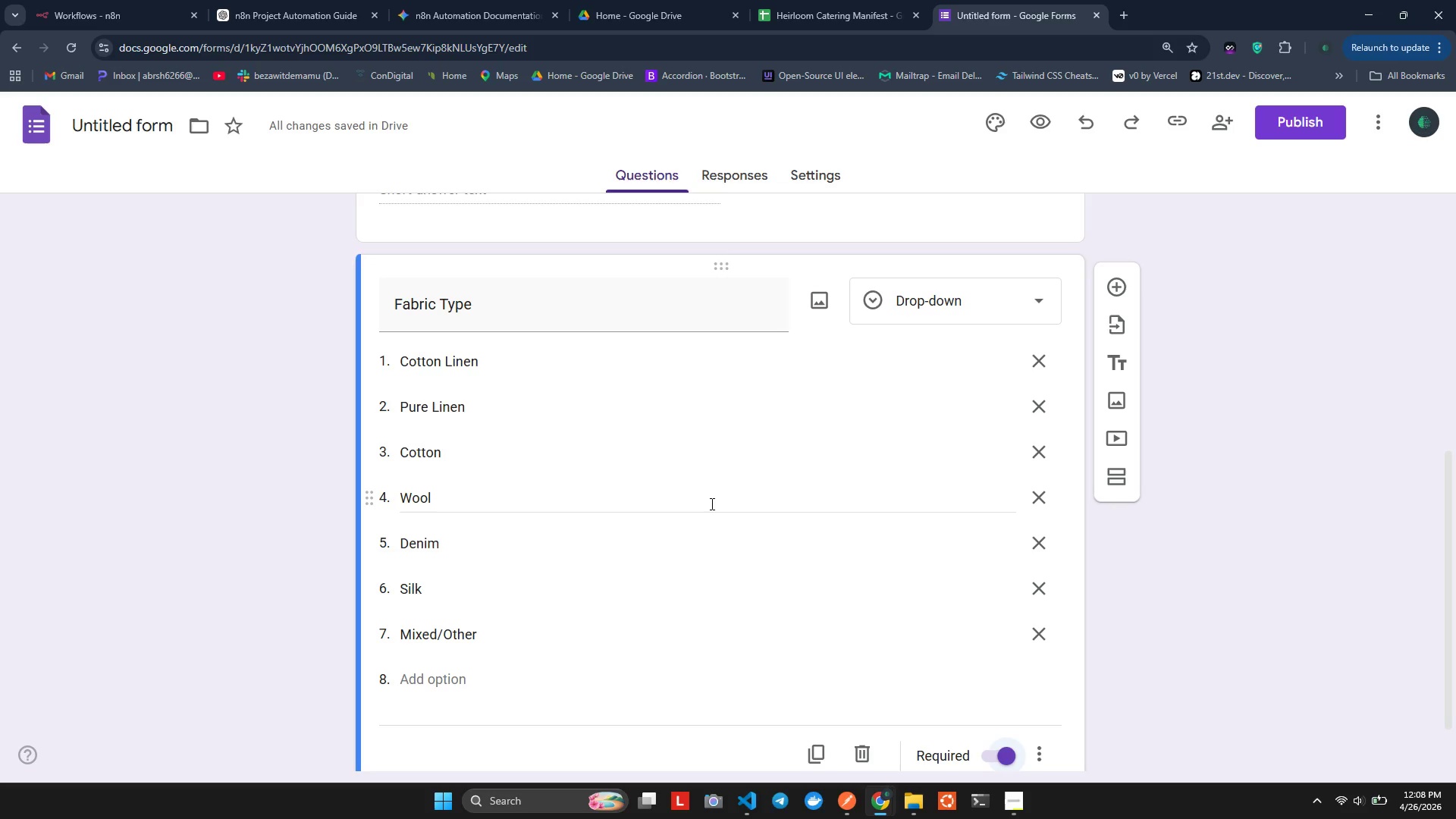 
wait(23.95)
 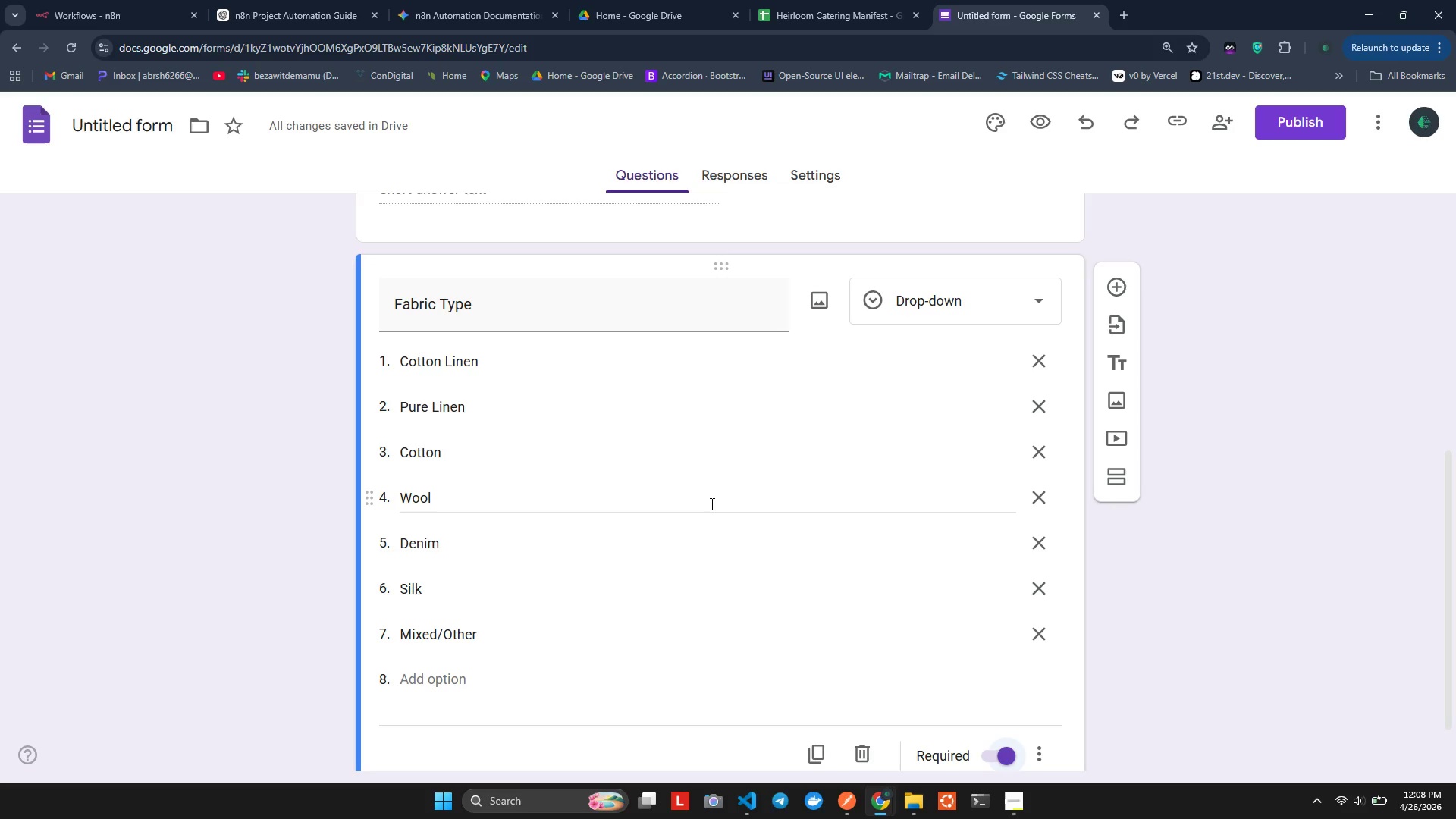 
left_click([1109, 293])
 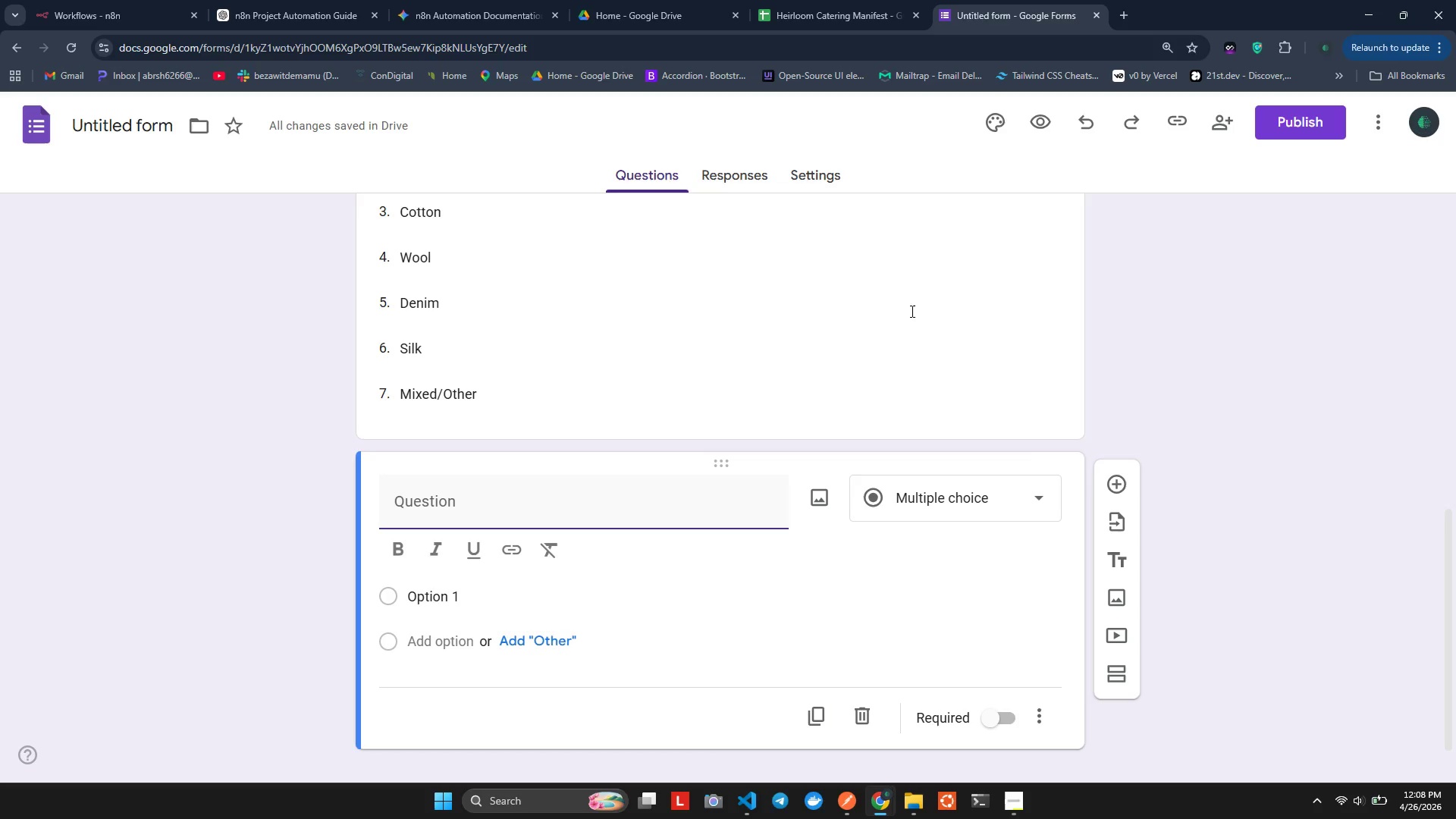 
wait(7.81)
 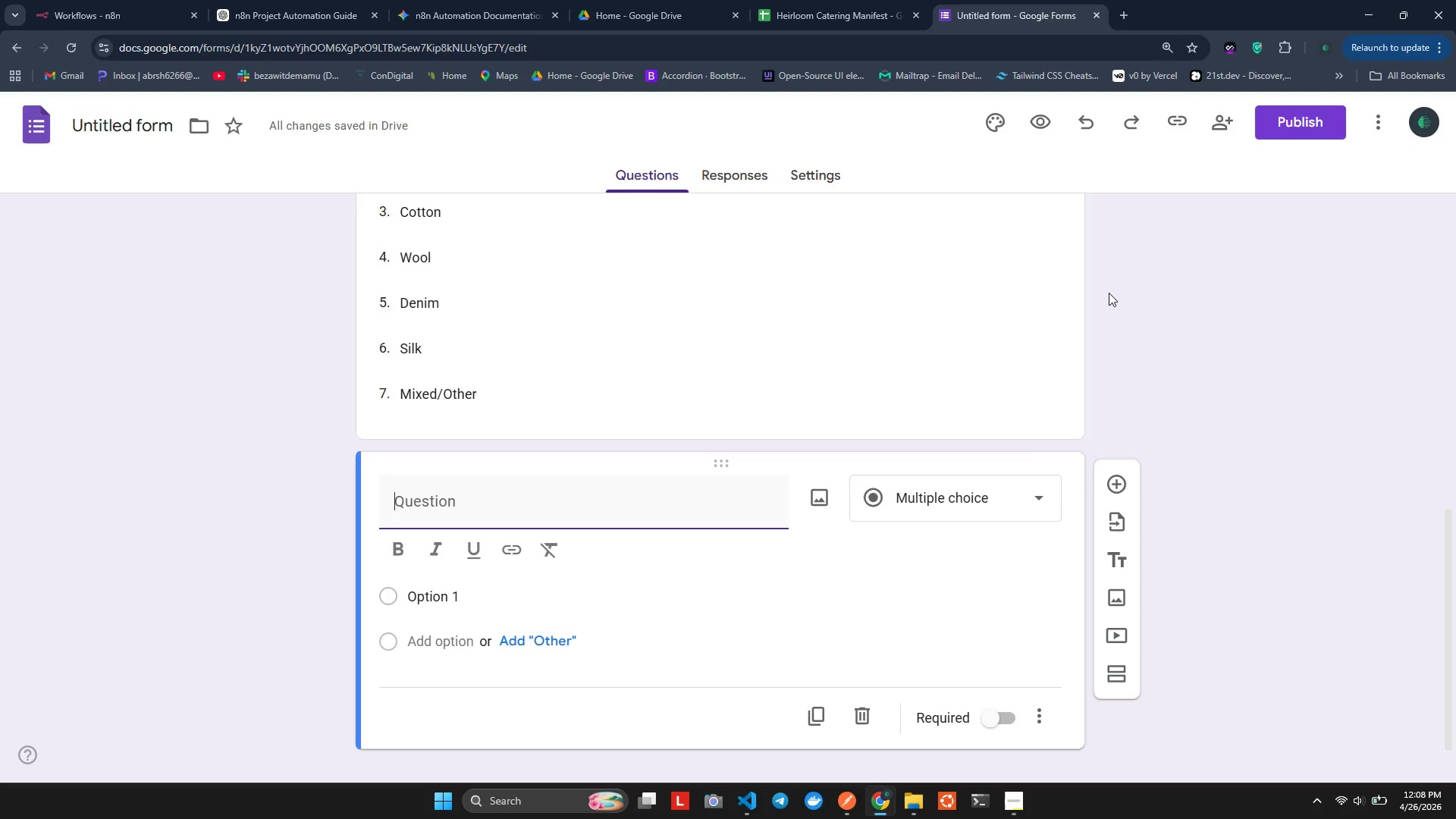 
type(Fabric Condition)
 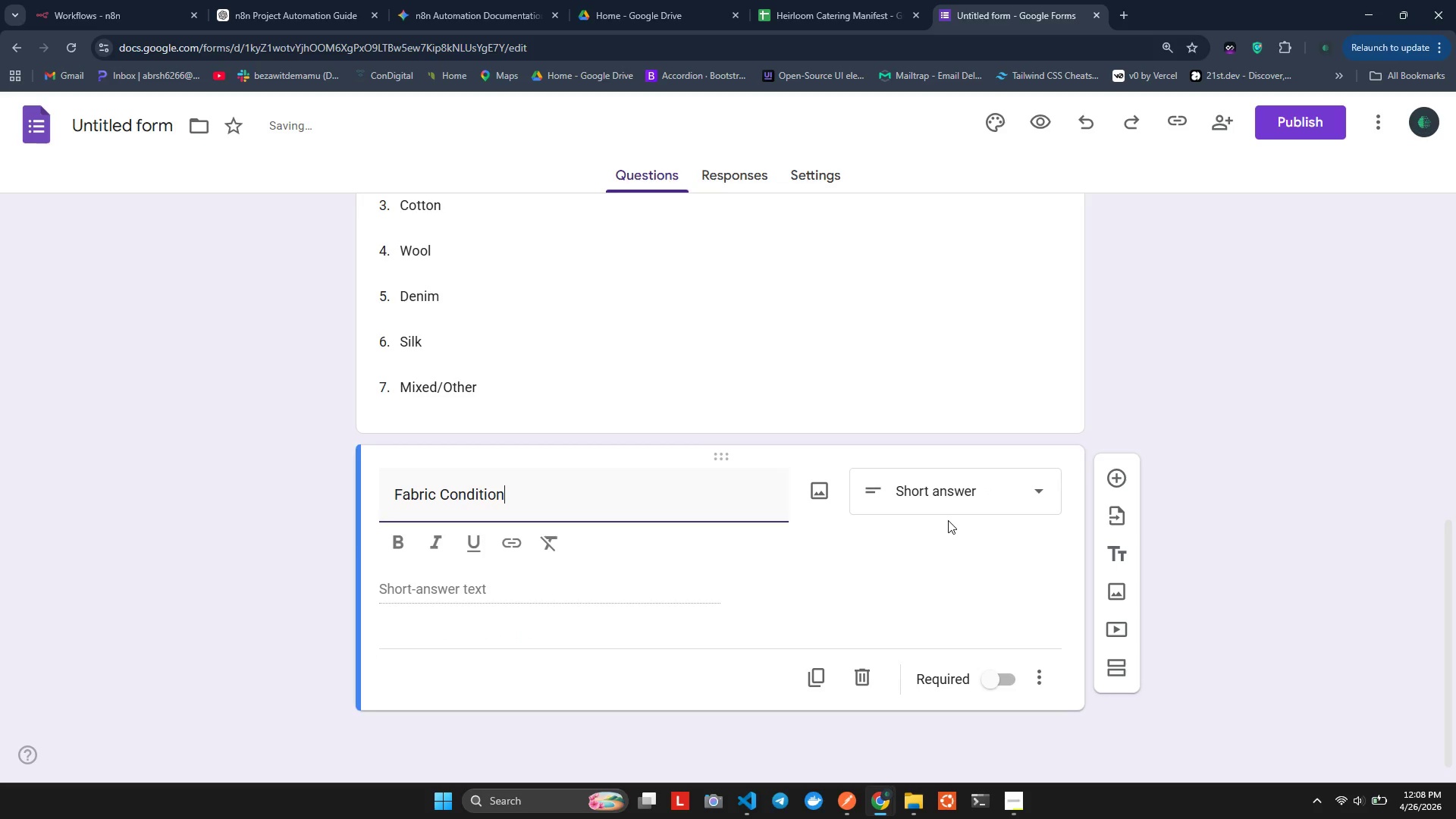 
left_click([956, 507])
 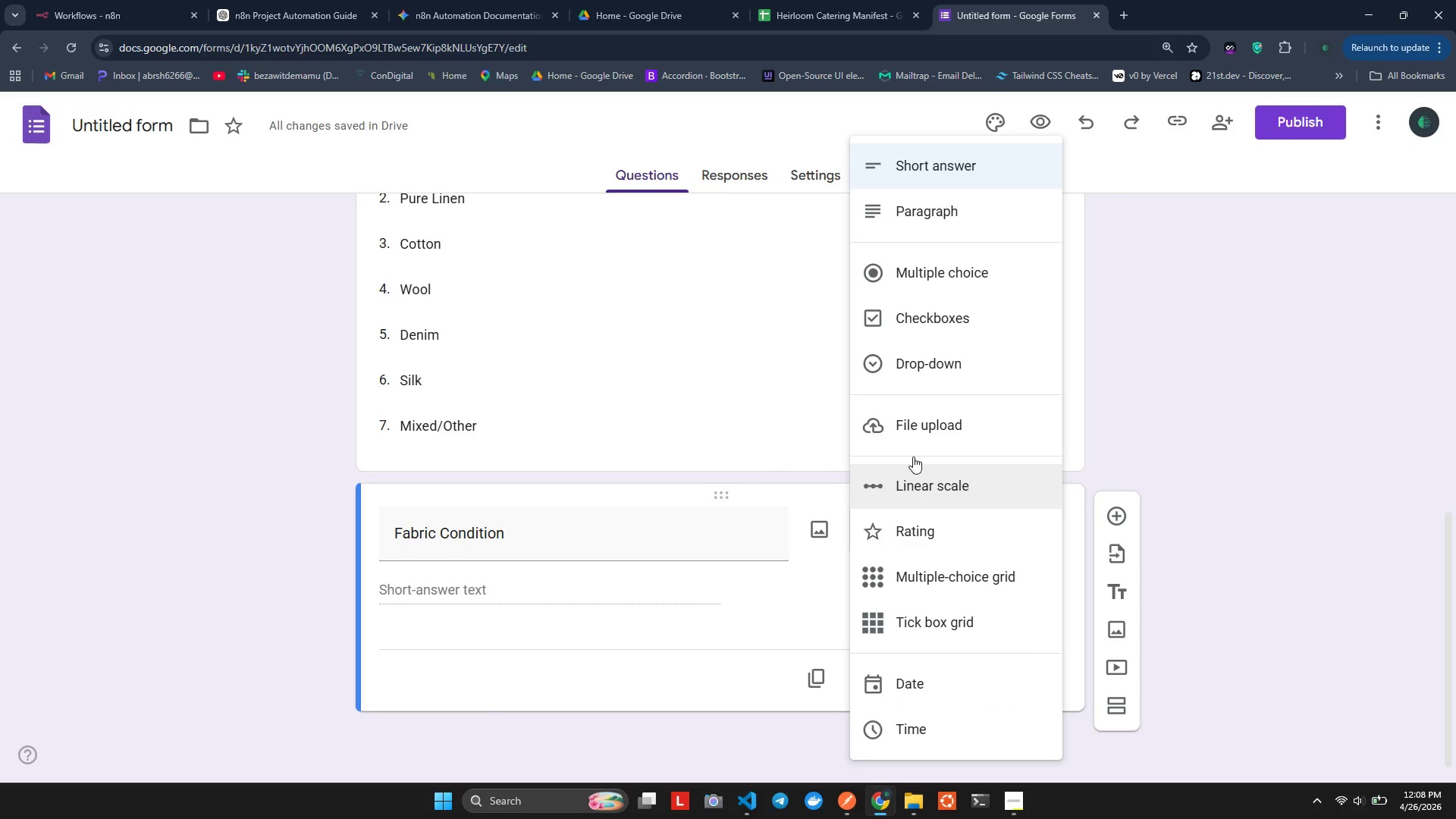 
left_click([934, 369])
 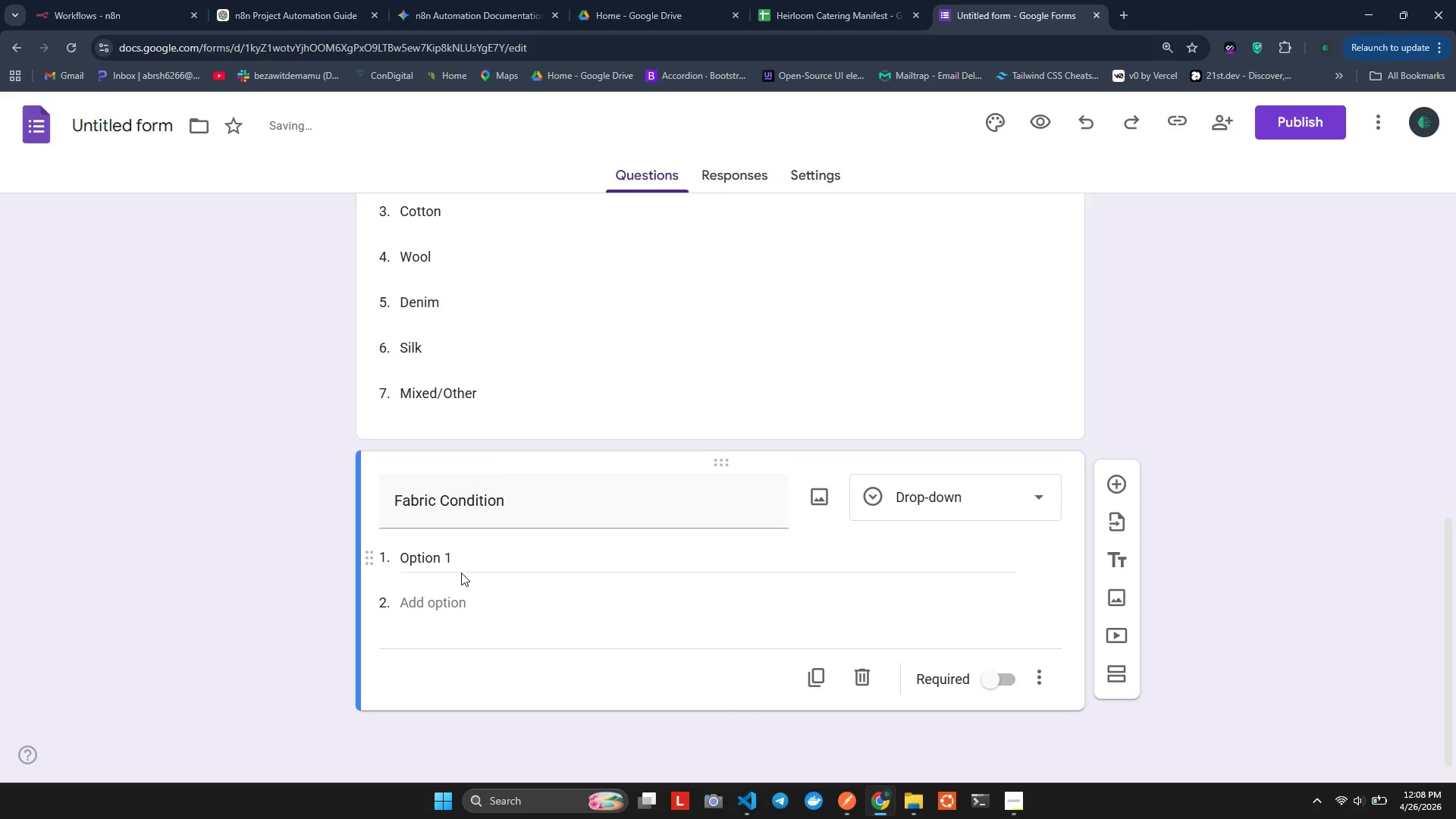 
left_click([469, 557])
 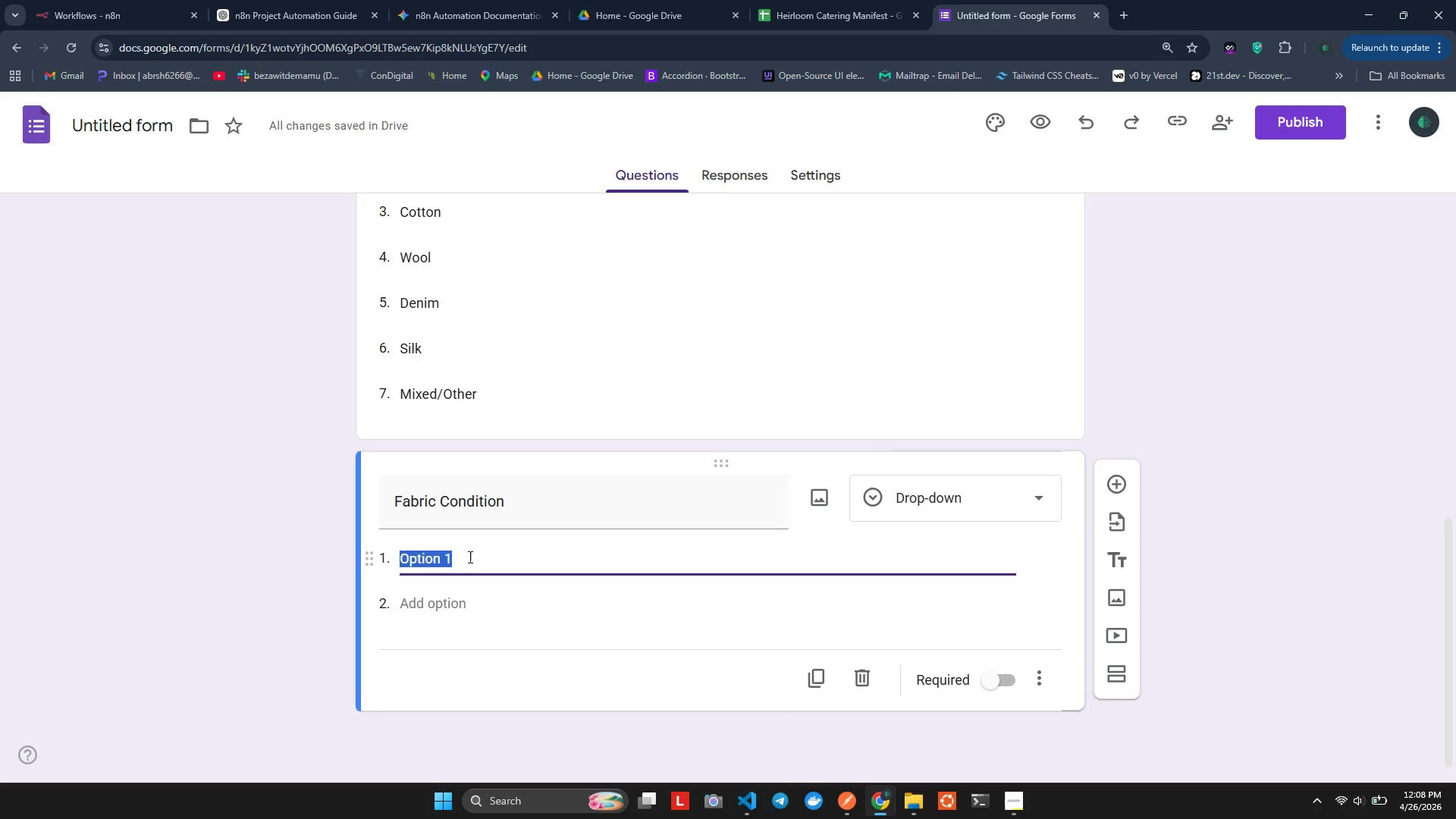 
type(X)
key(Backspace)
type(Excellent - Like N)
key(Backspace)
type(new)
 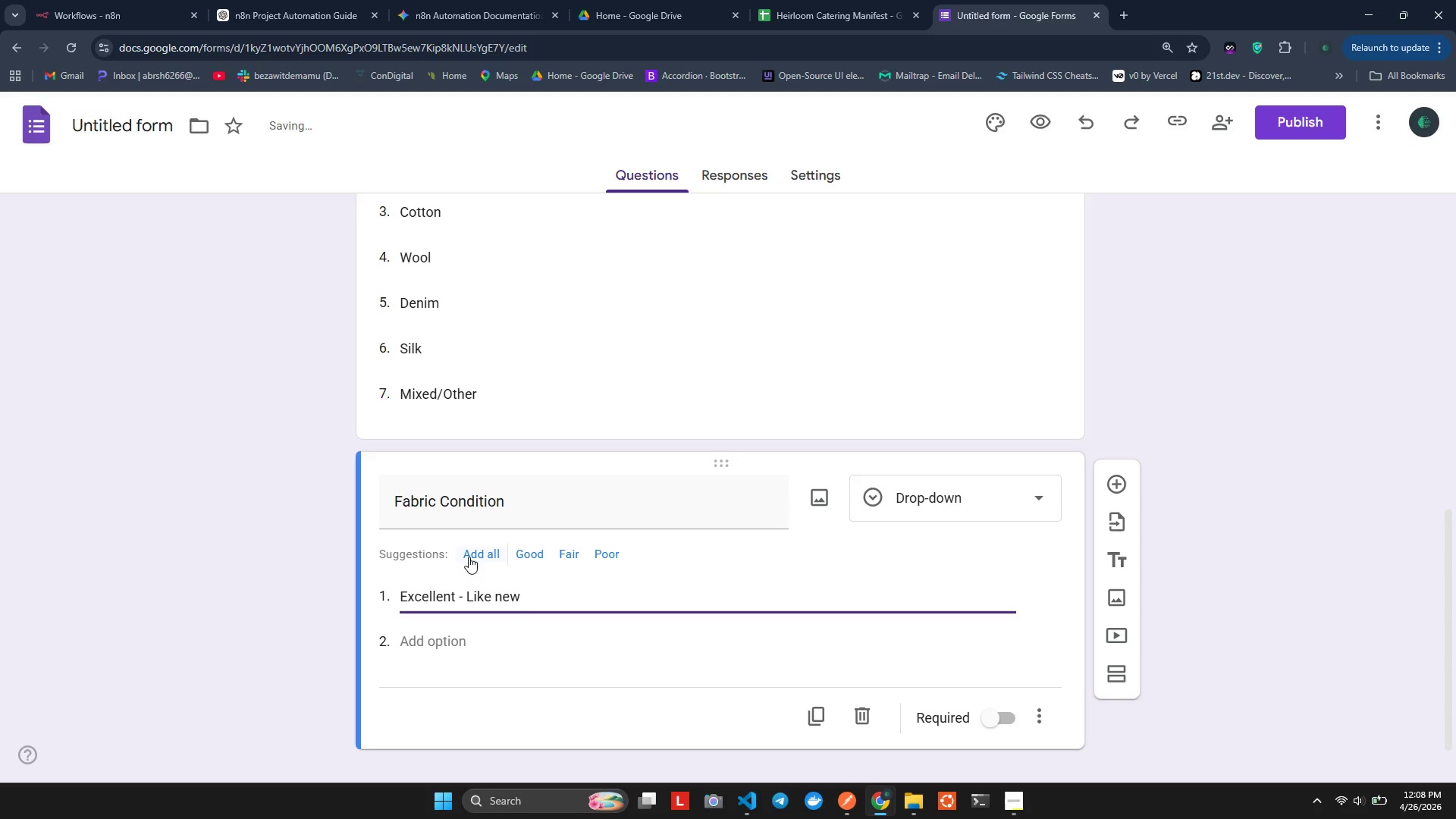 
left_click([457, 608])
 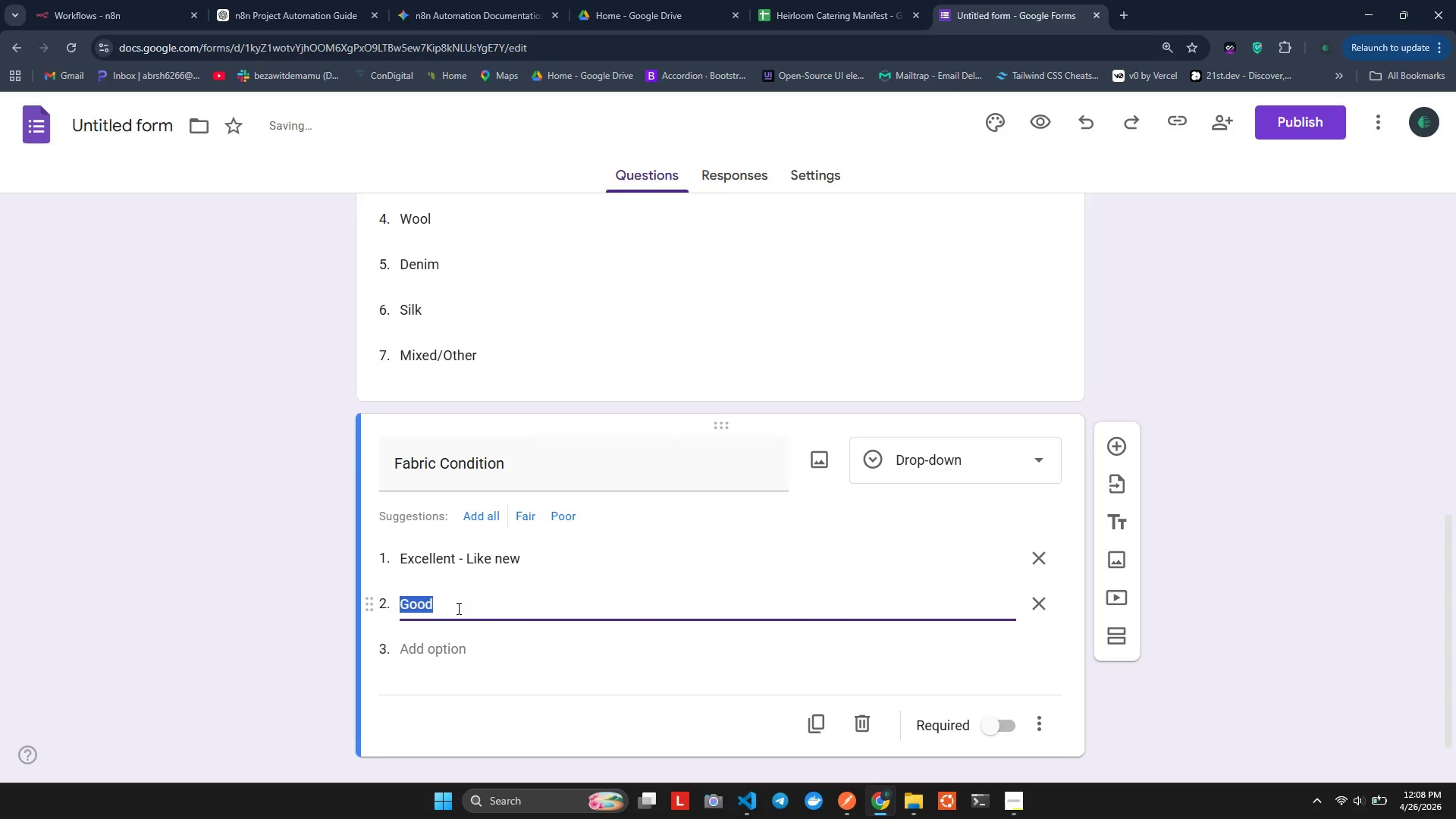 
type(Good - Mirr)
key(Backspace)
key(Backspace)
type(nor wear)
 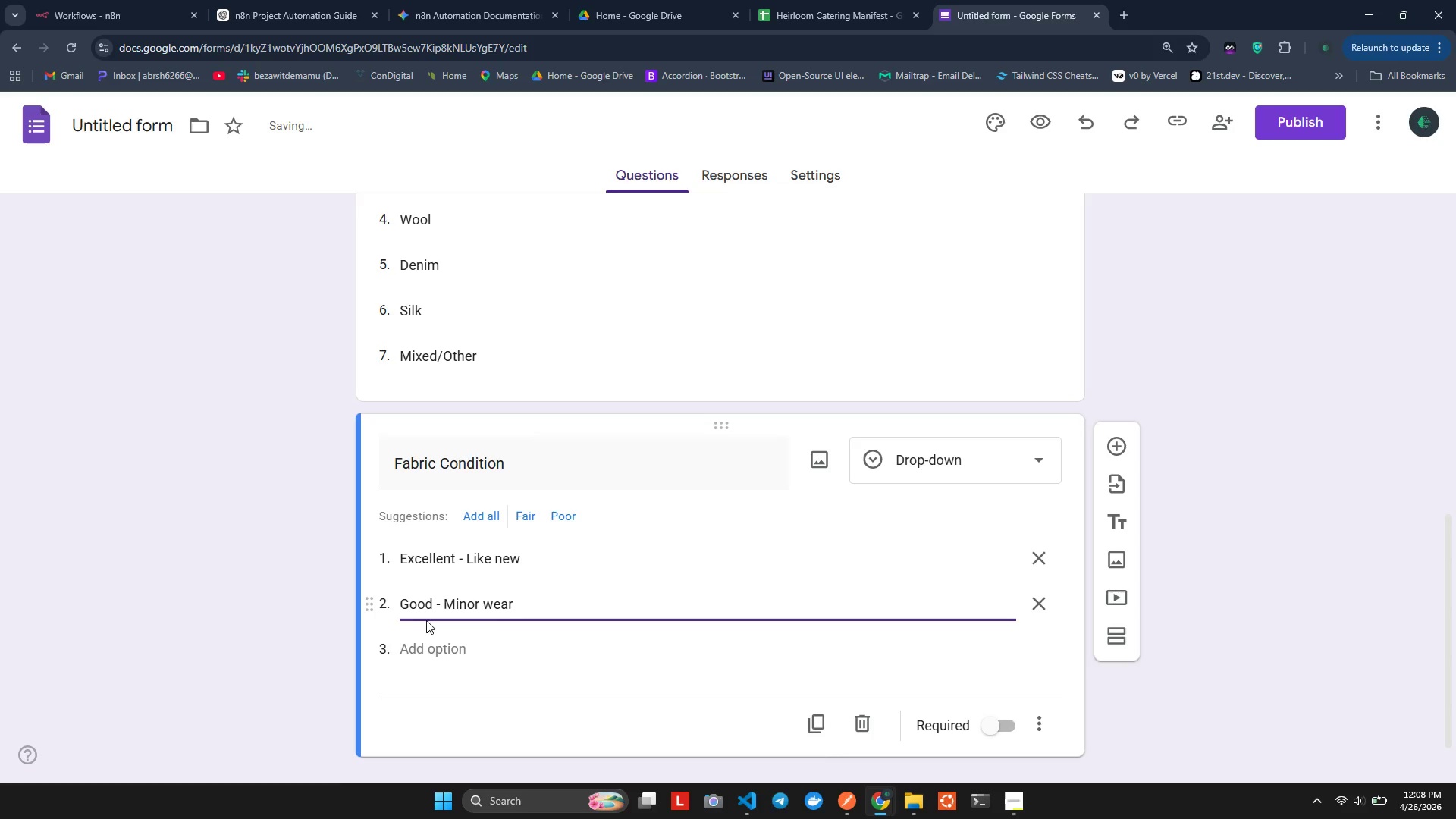 
left_click([307, 426])
 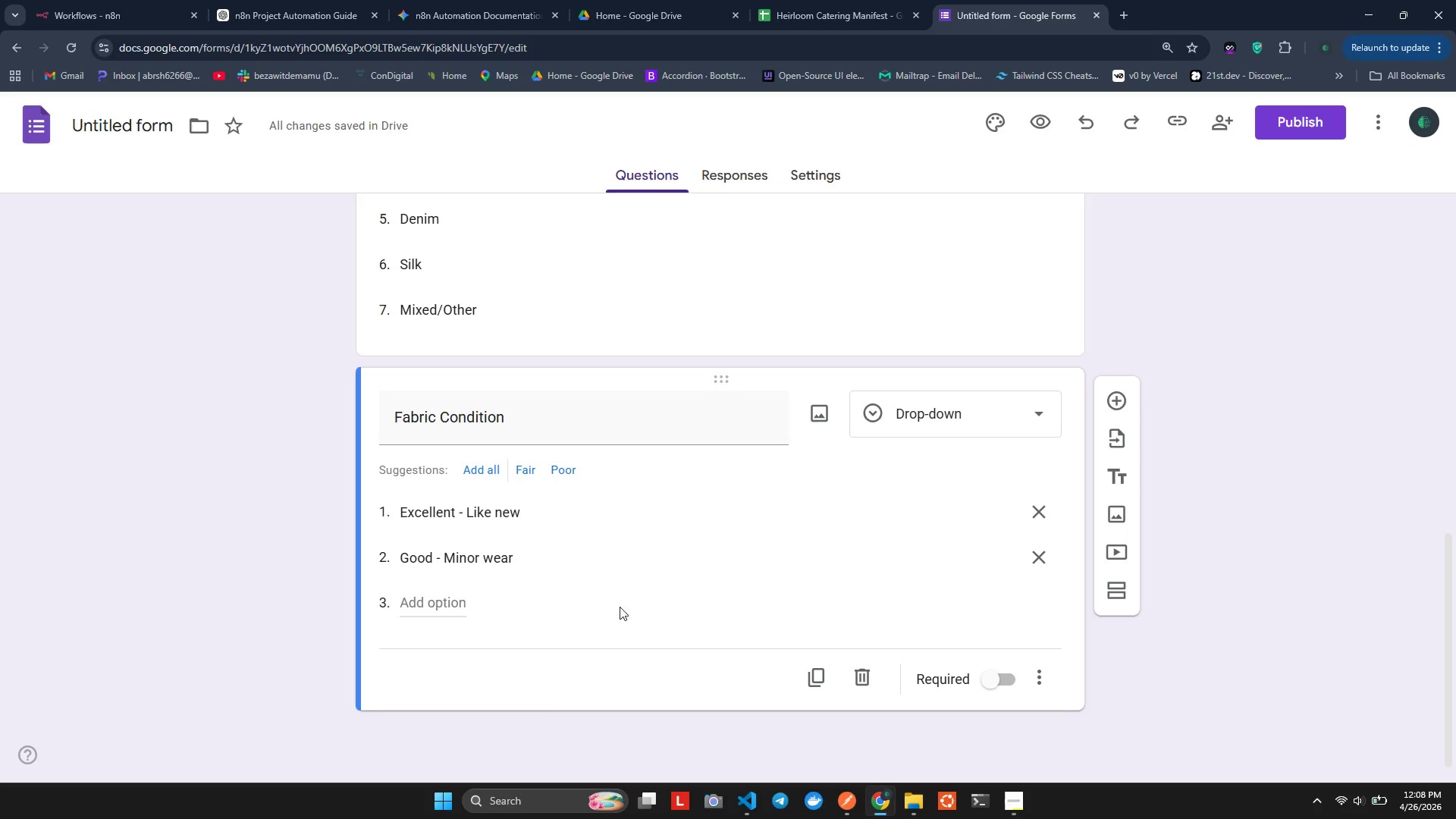 
left_click([460, 589])
 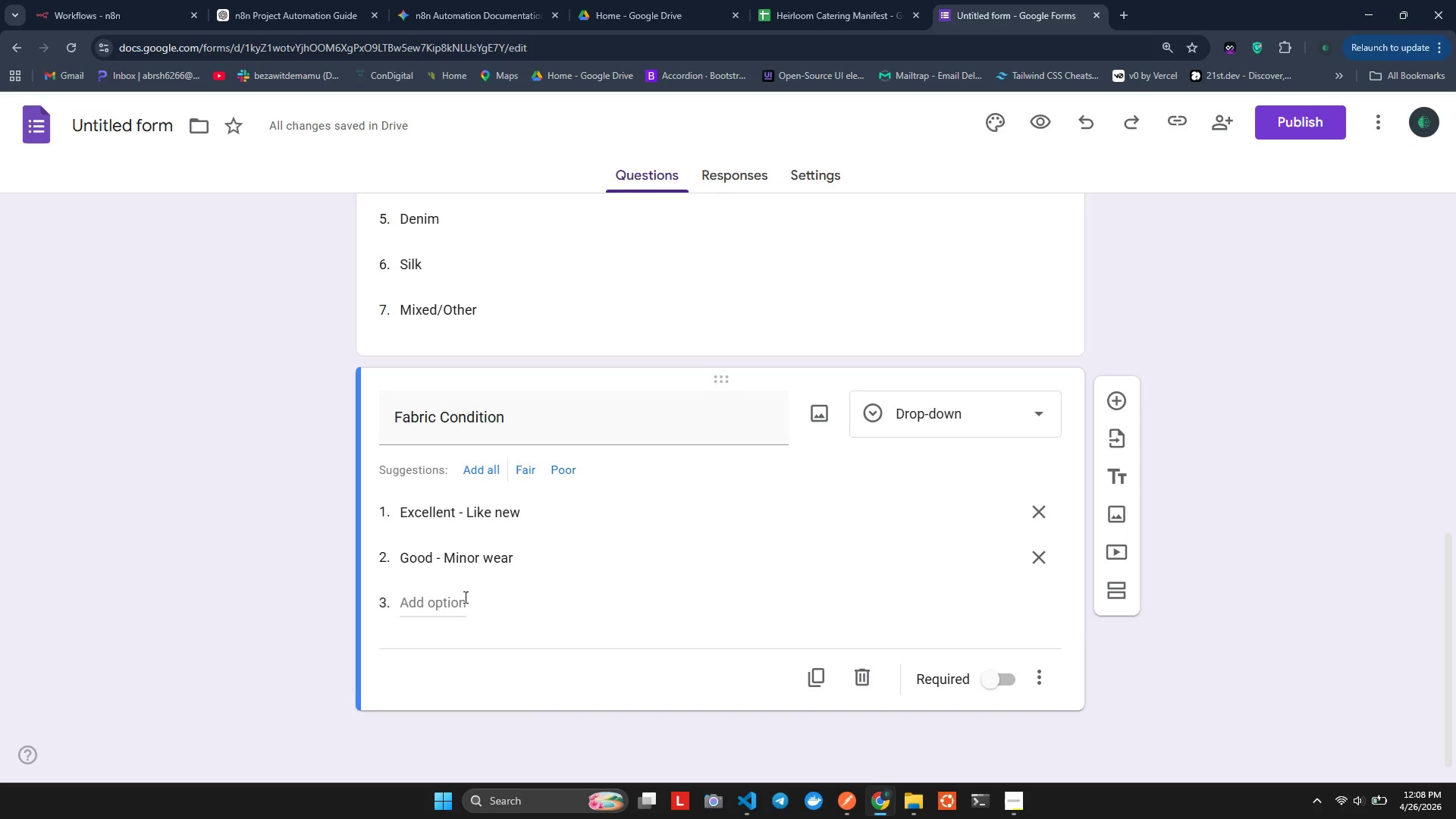 
left_click([464, 597])
 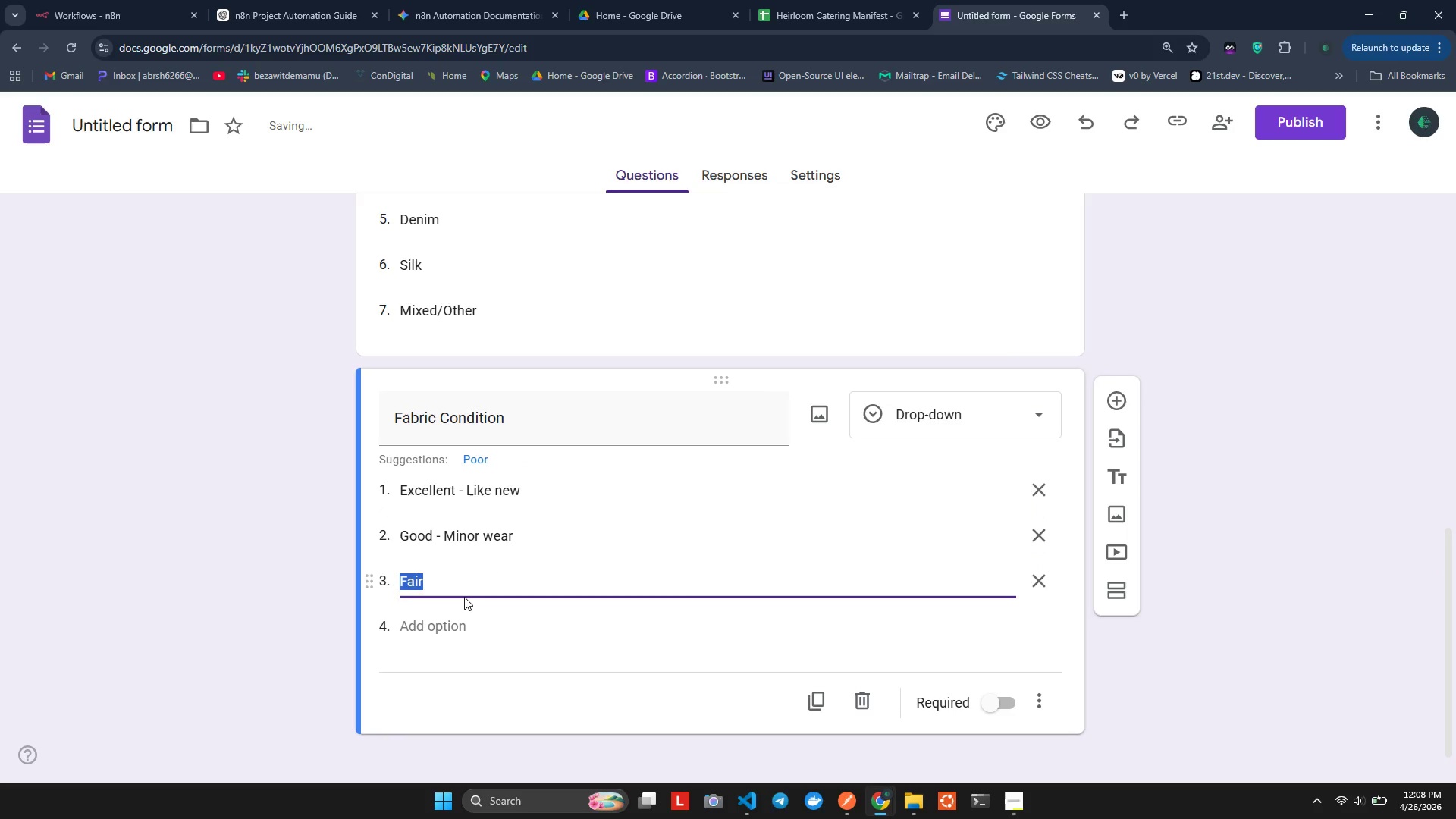 
key(Alt+Tab)